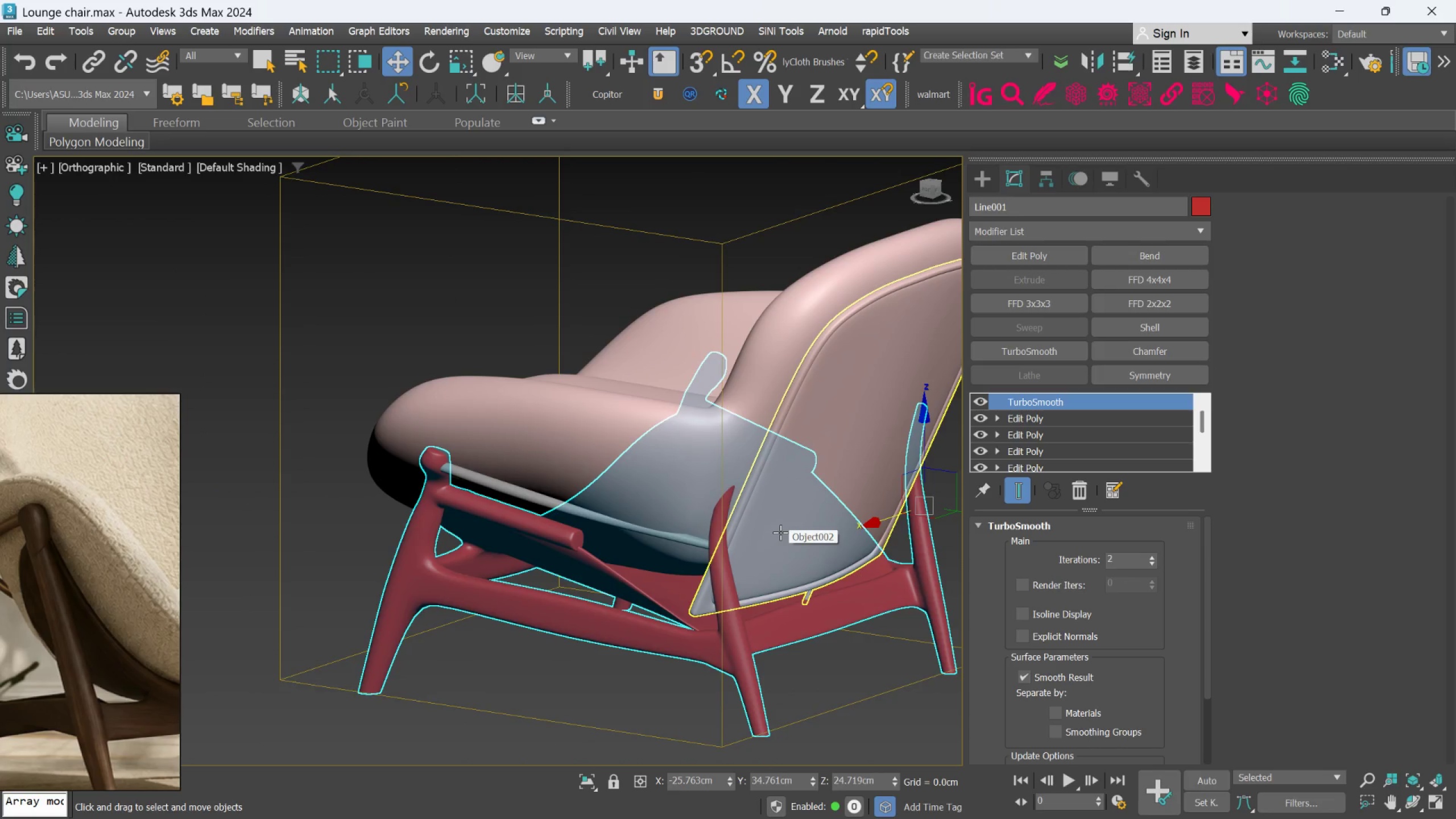 
hold_key(key=AltLeft, duration=0.64)
 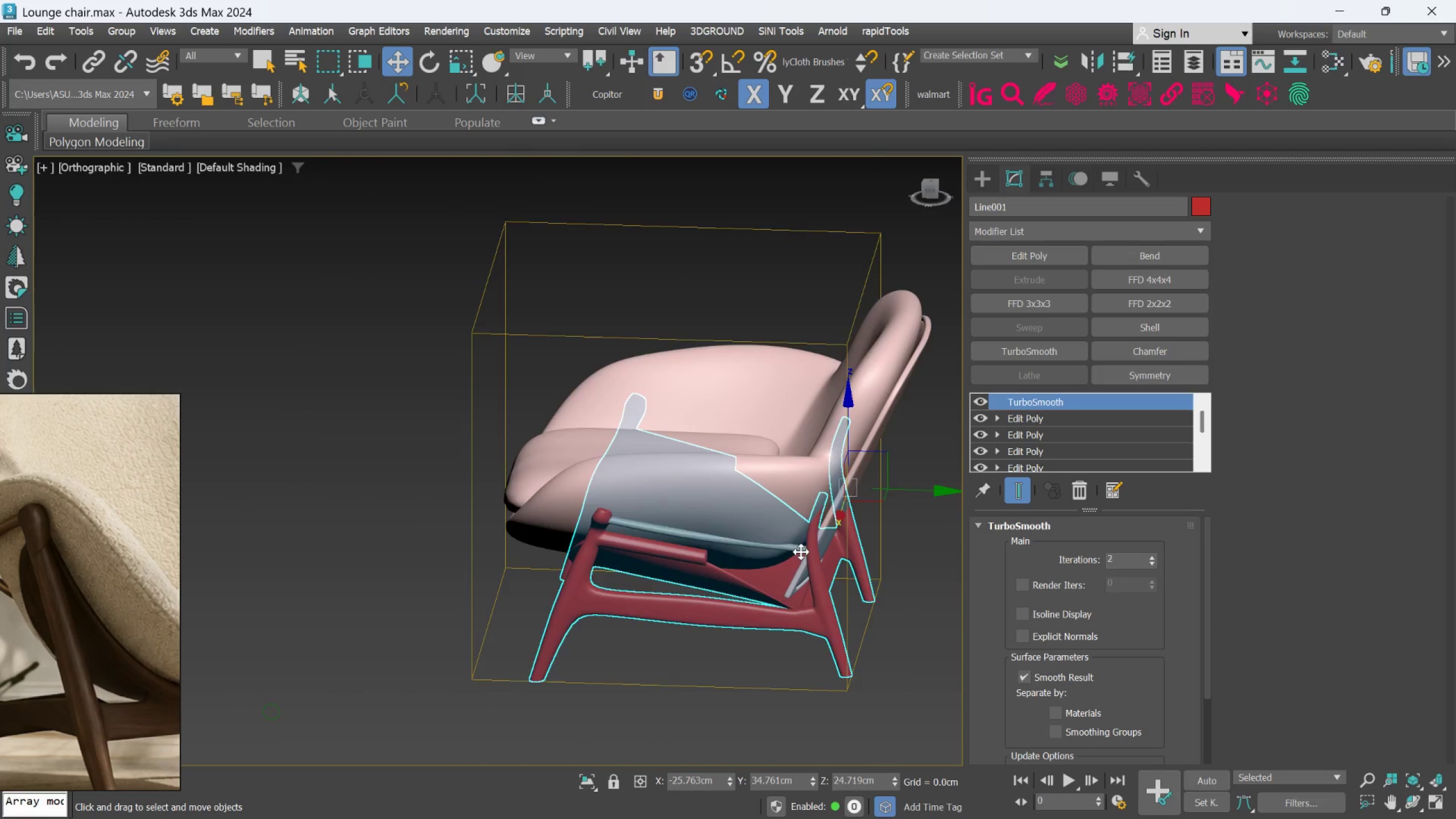 
scroll: coordinate [775, 537], scroll_direction: down, amount: 1.0
 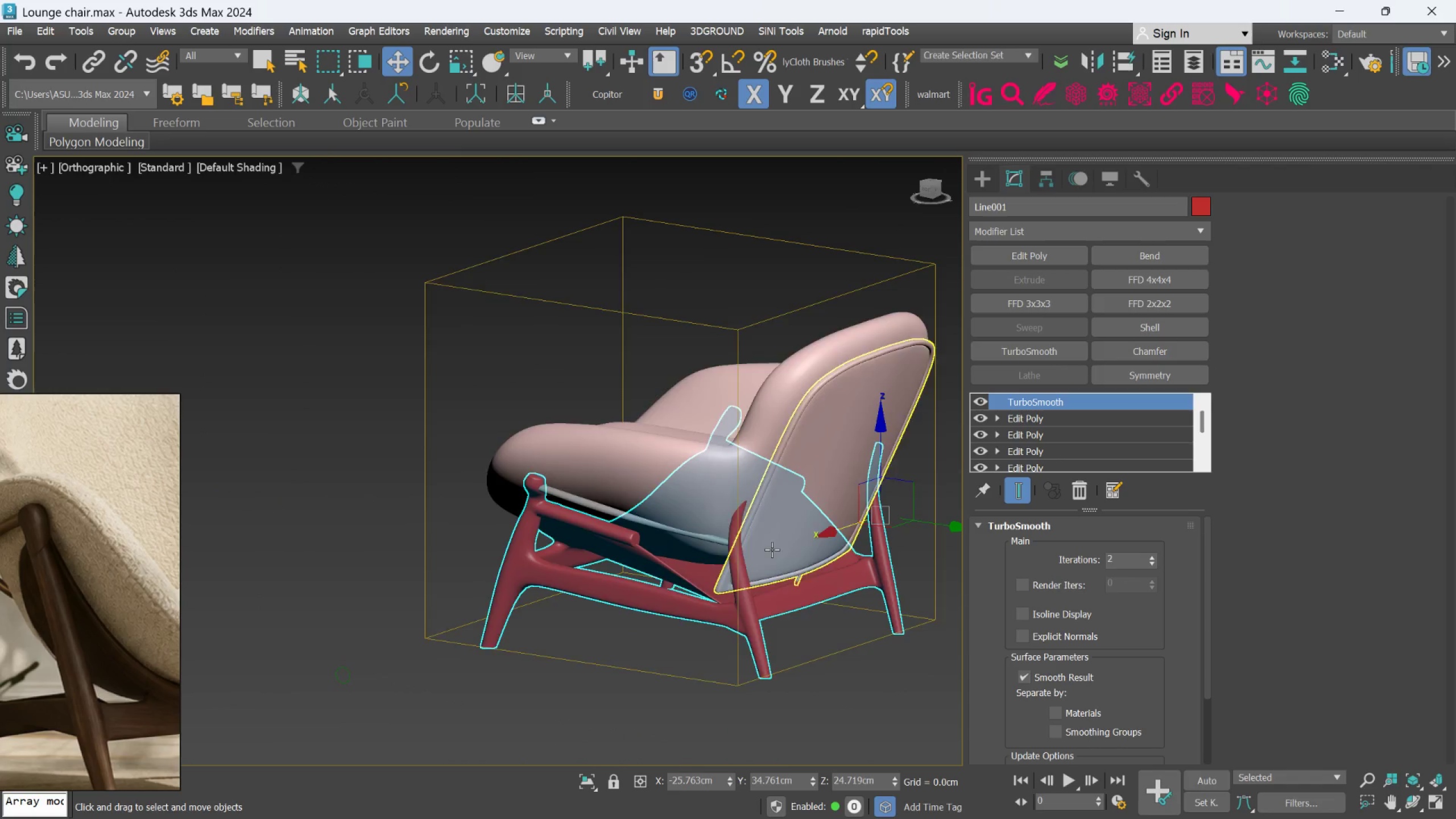 
scroll: coordinate [800, 551], scroll_direction: up, amount: 1.0
 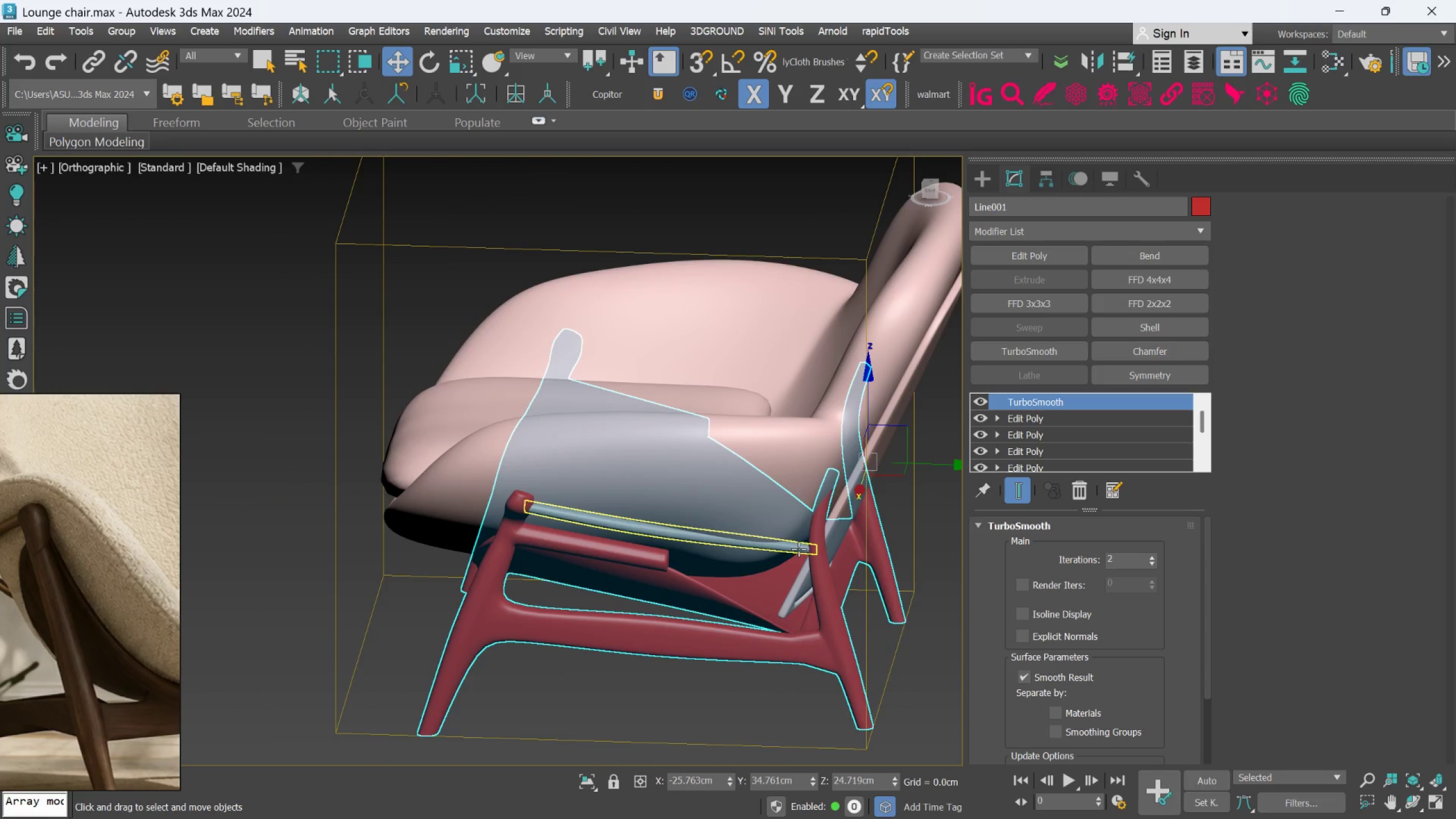 
left_click([799, 549])
 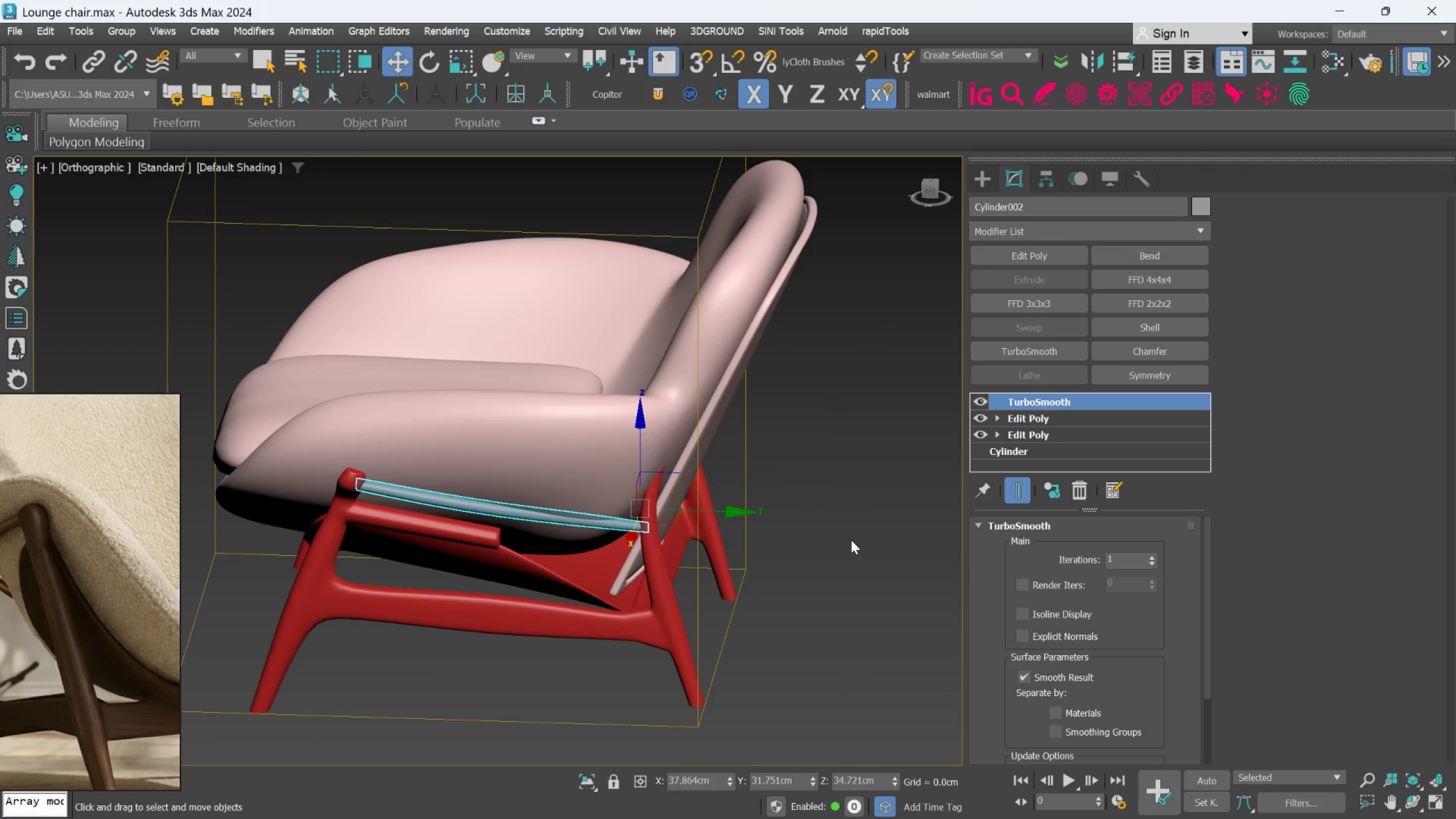 
left_click([1053, 493])
 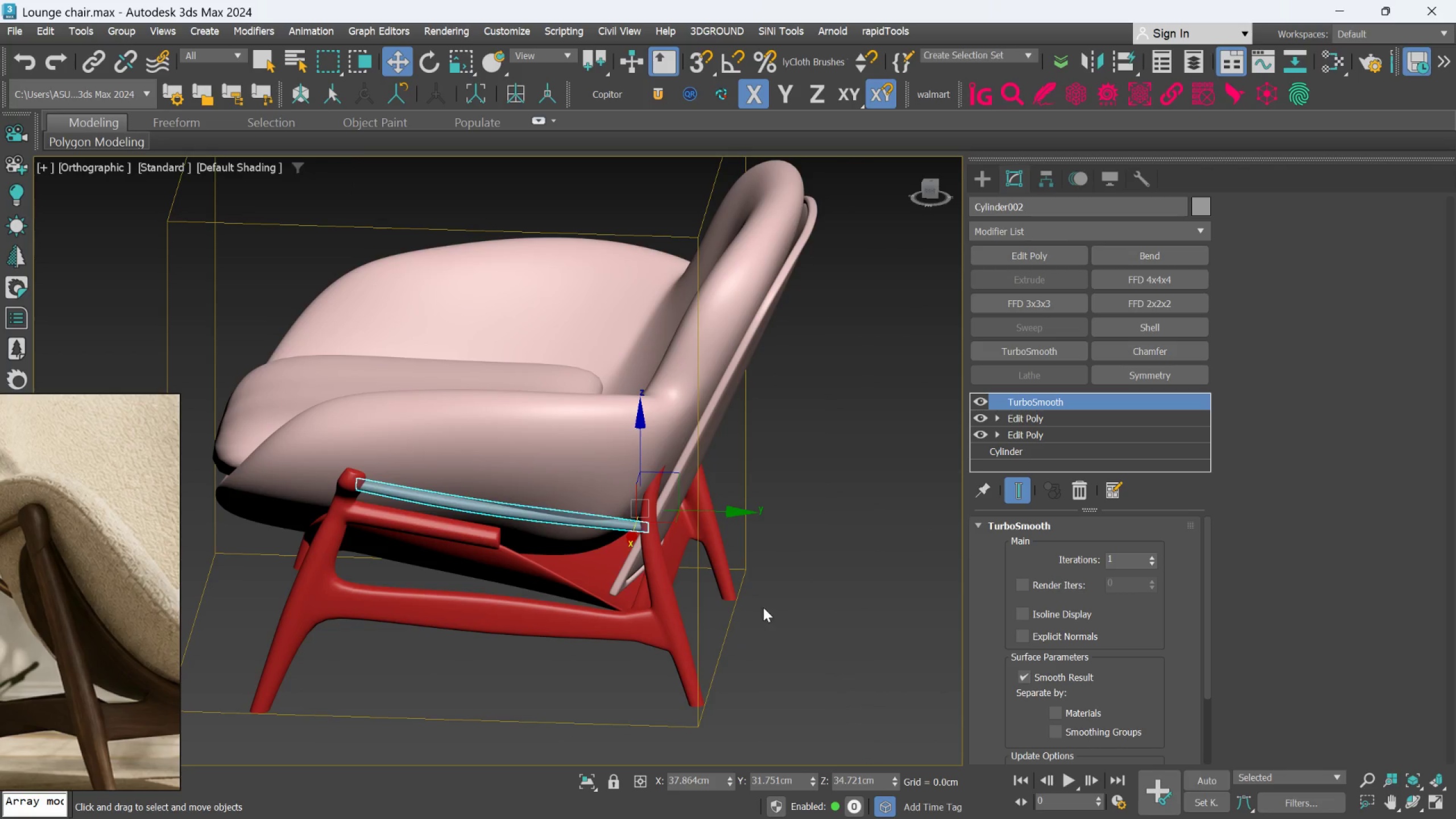 
left_click([830, 615])
 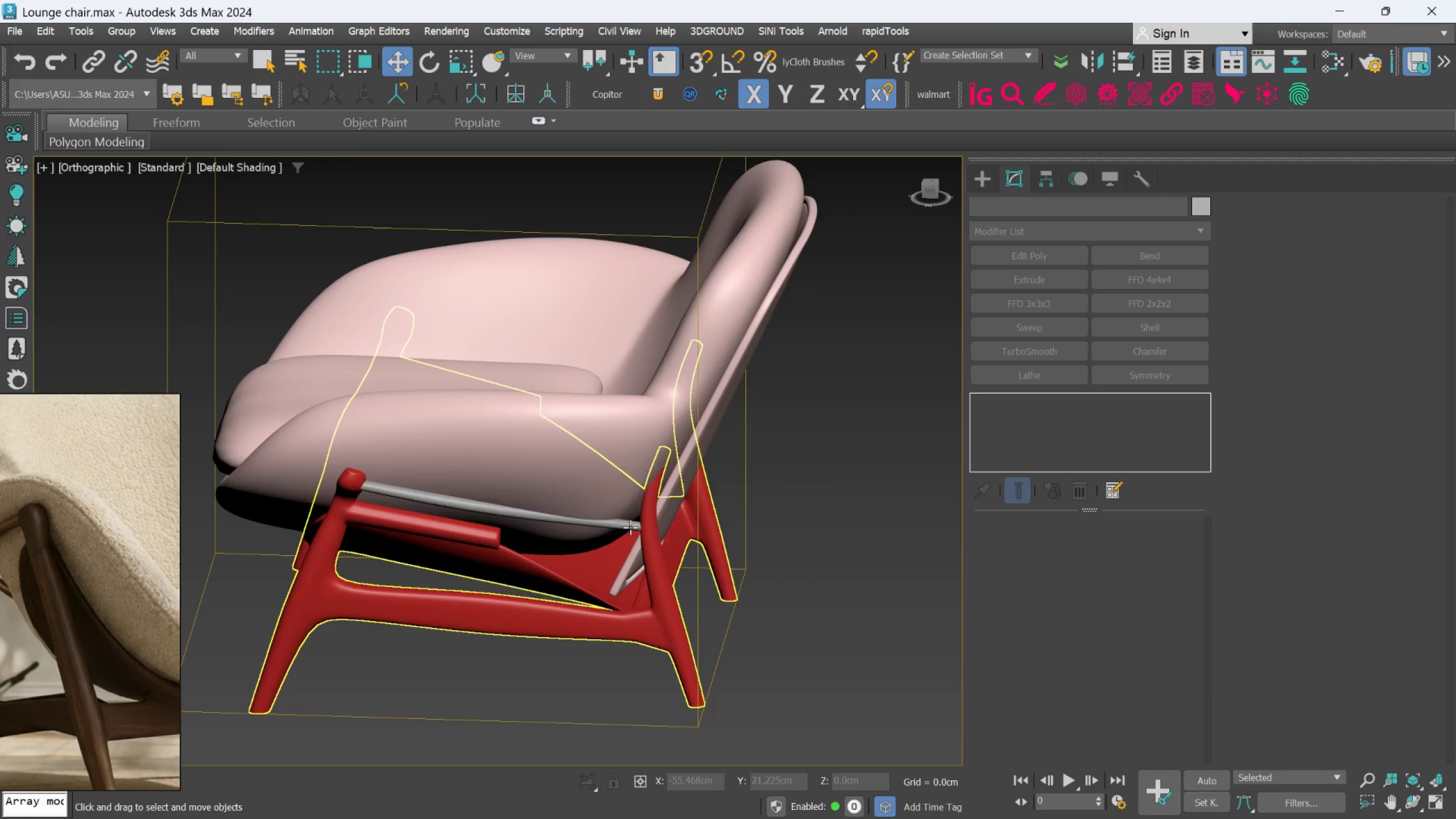 
left_click([630, 527])
 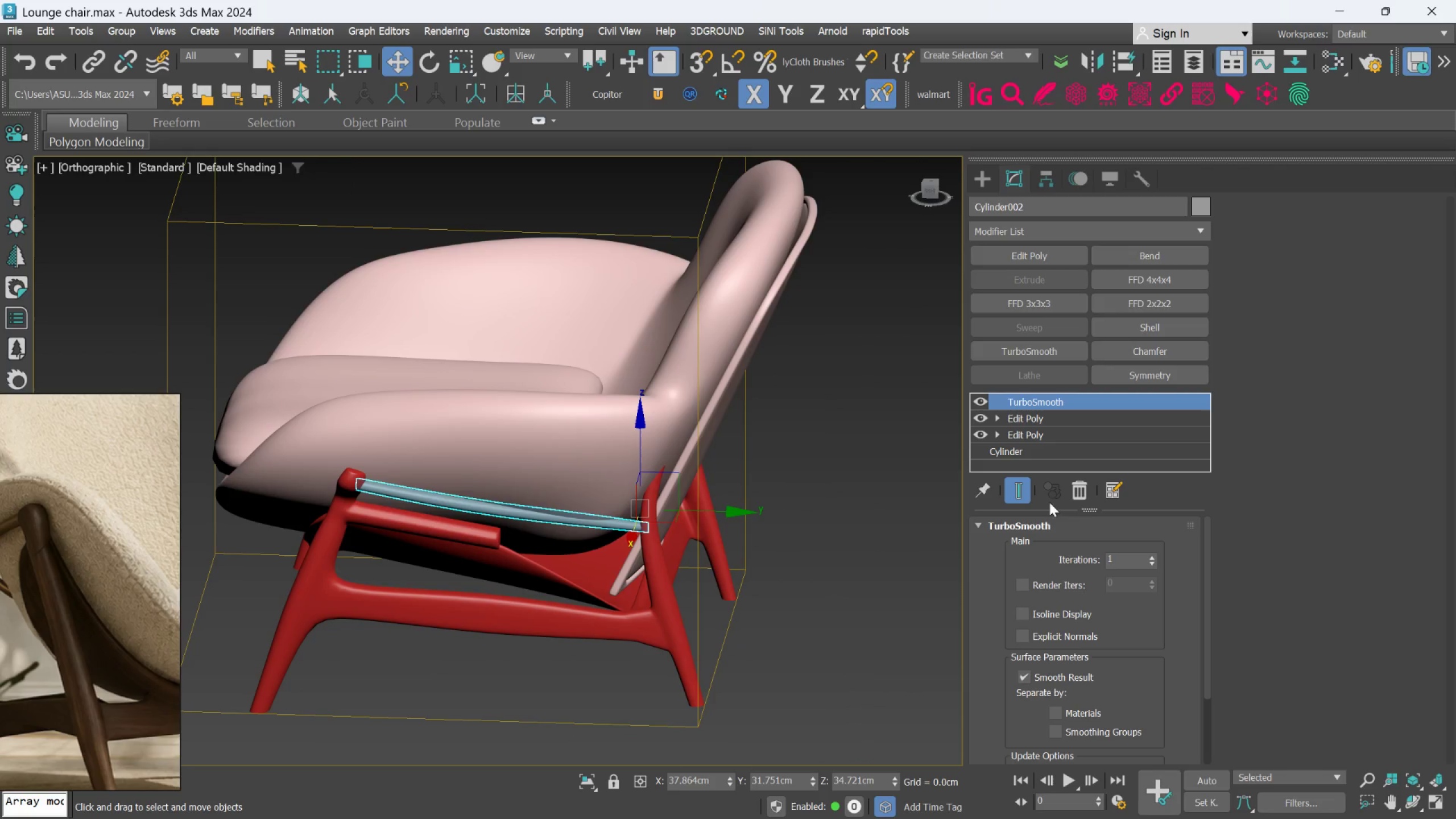 
left_click([1072, 500])
 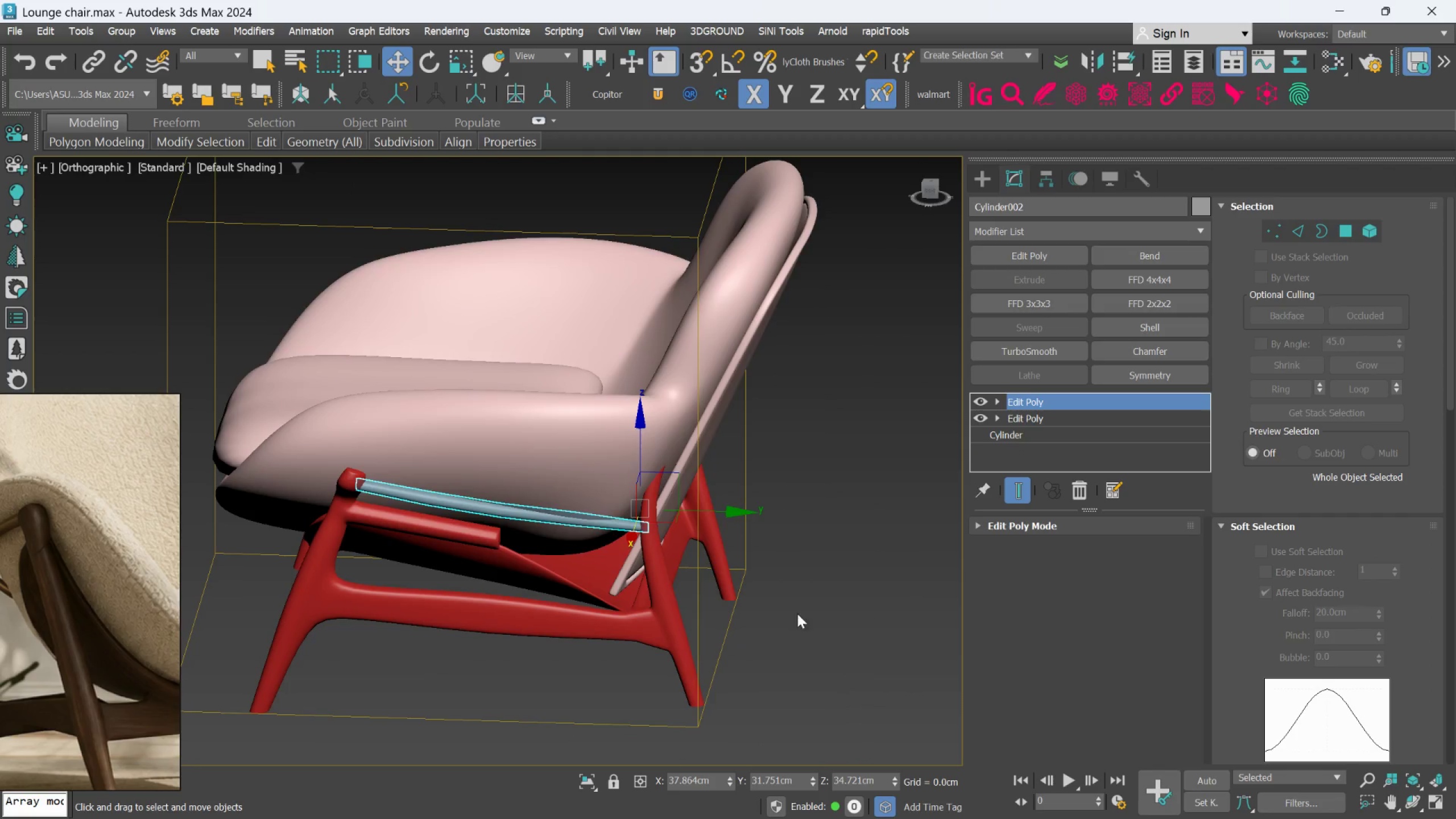 
hold_key(key=AltLeft, duration=0.58)
 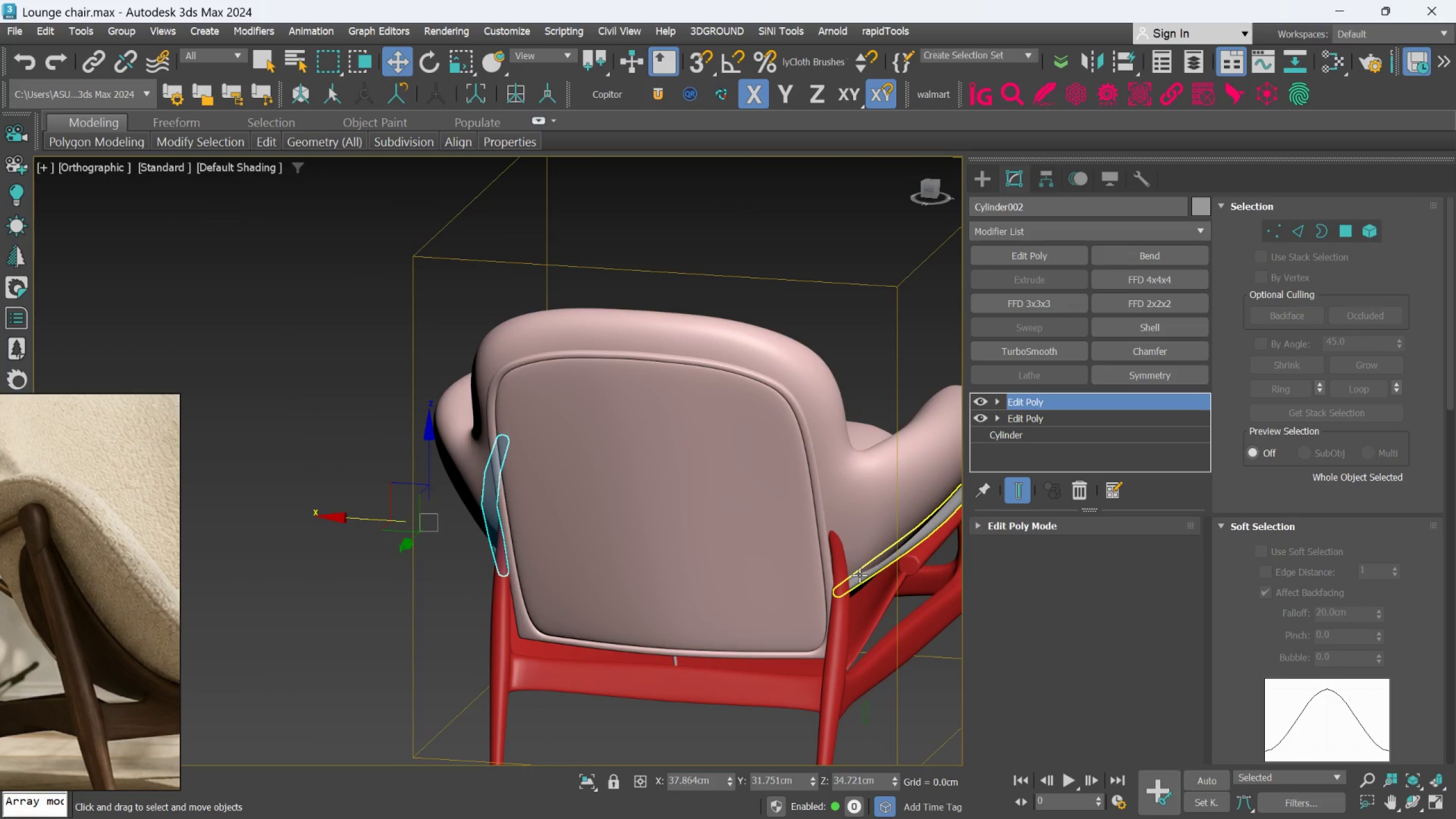 
left_click([859, 575])
 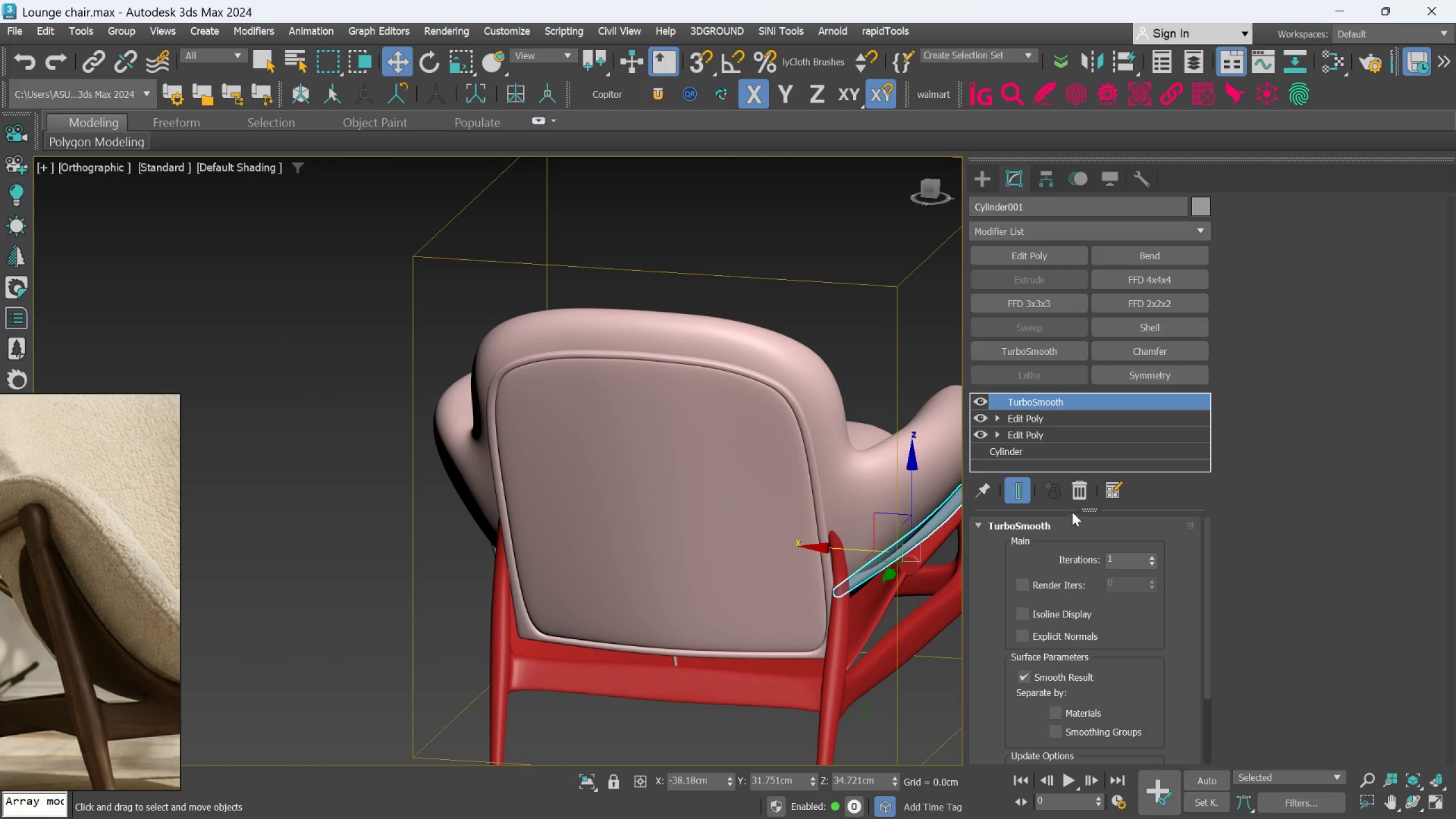 
left_click([1078, 494])
 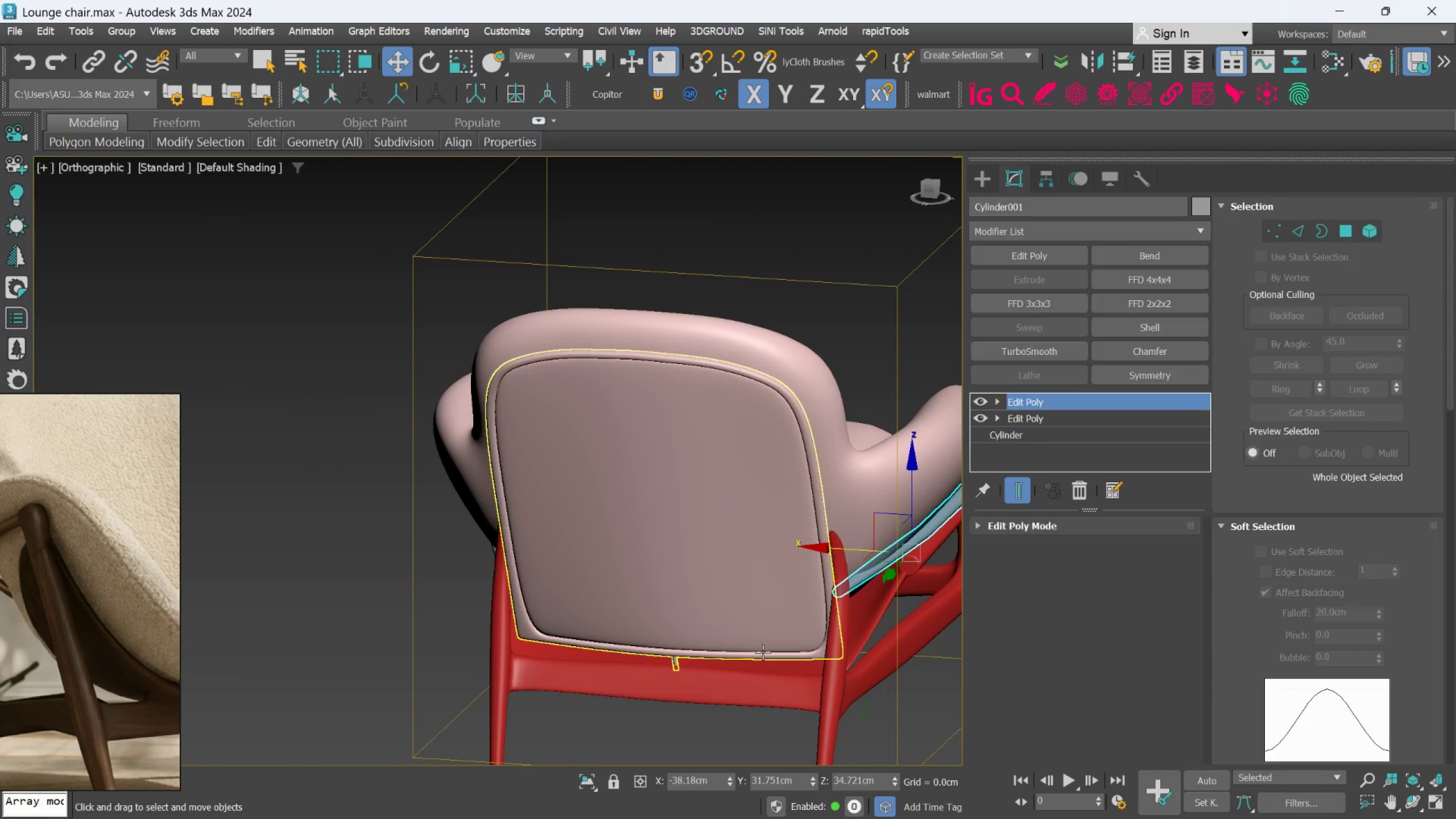 
hold_key(key=AltLeft, duration=0.33)
 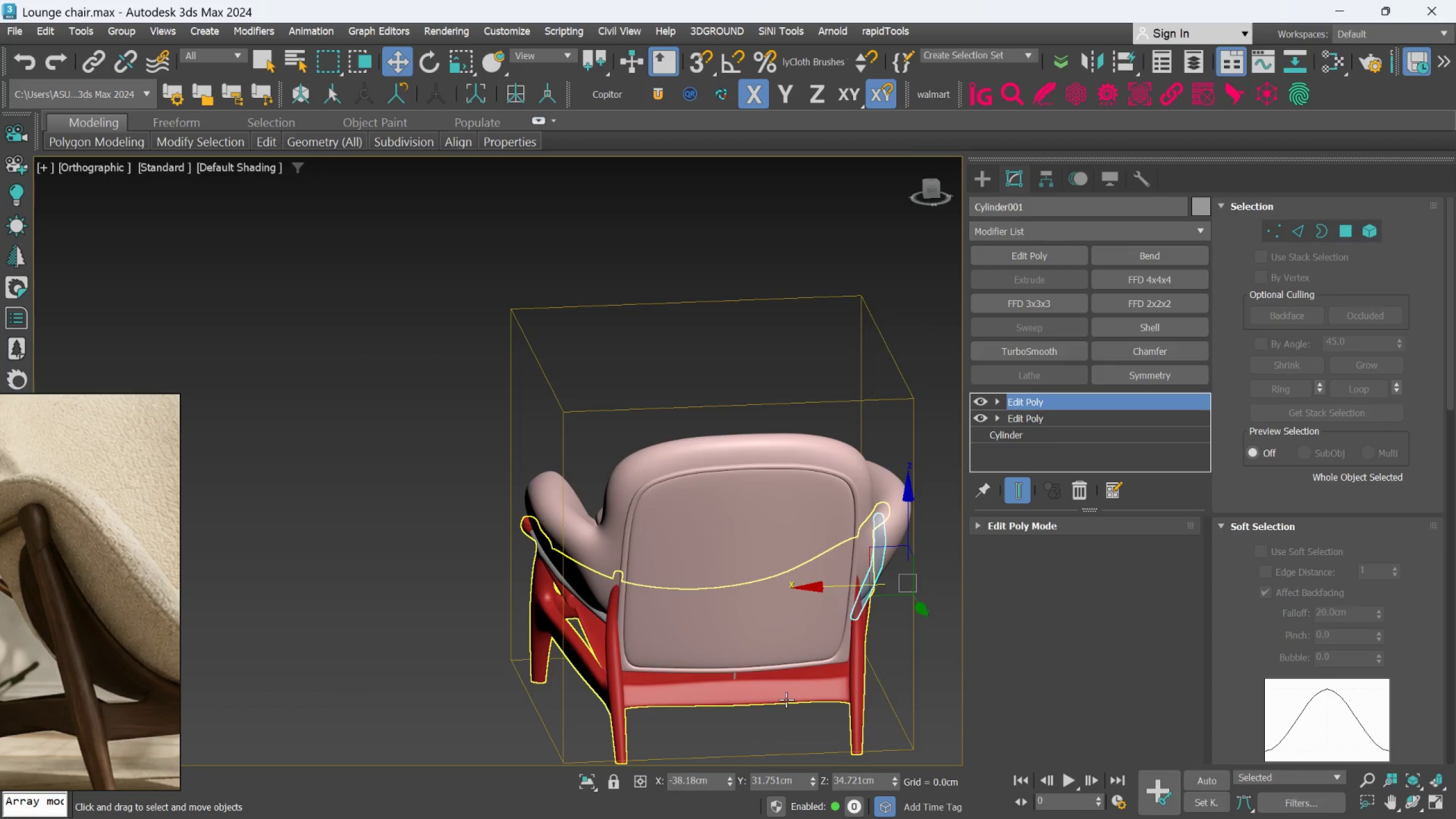 
scroll: coordinate [763, 652], scroll_direction: down, amount: 1.0
 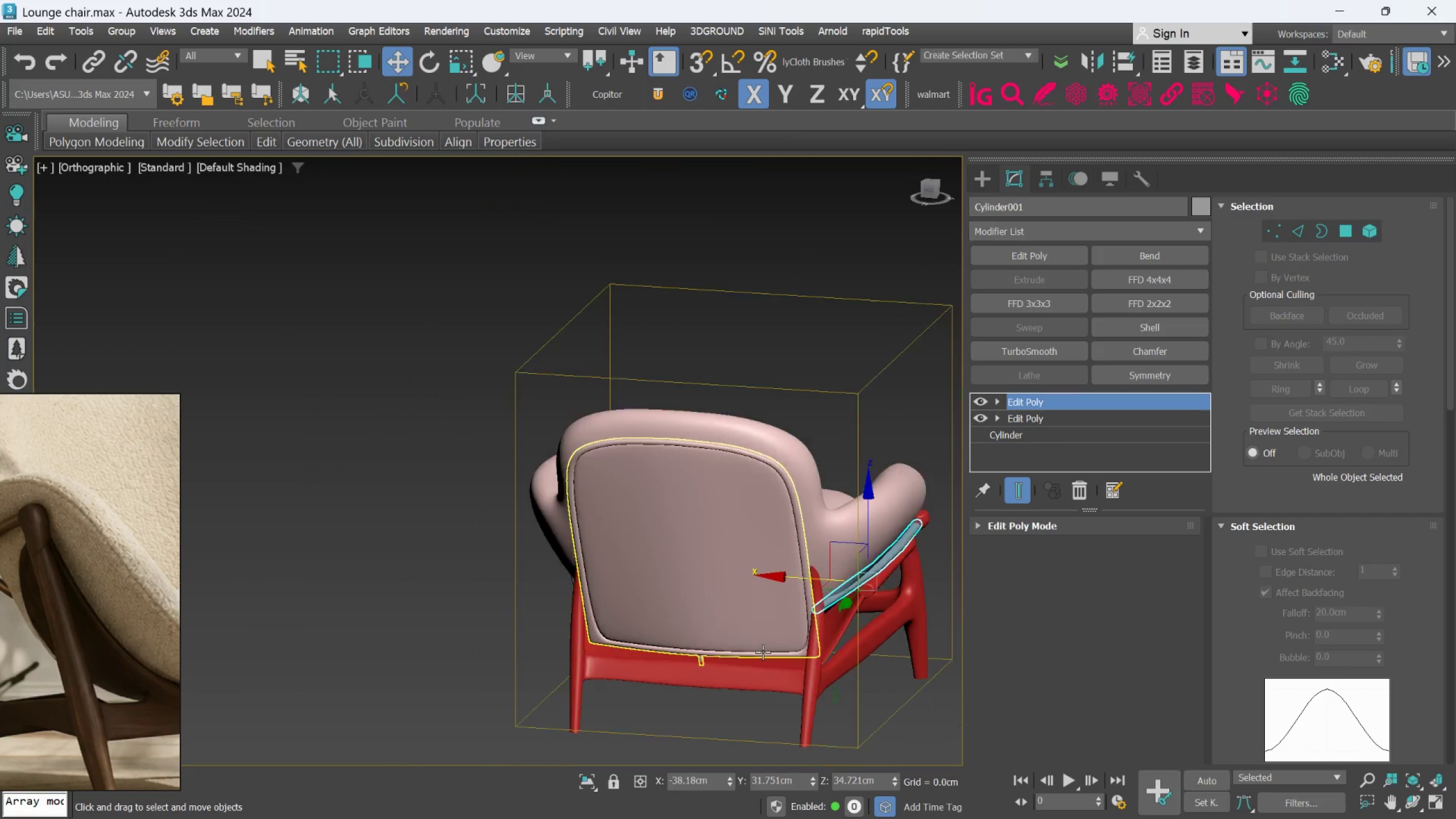 
left_click([786, 700])
 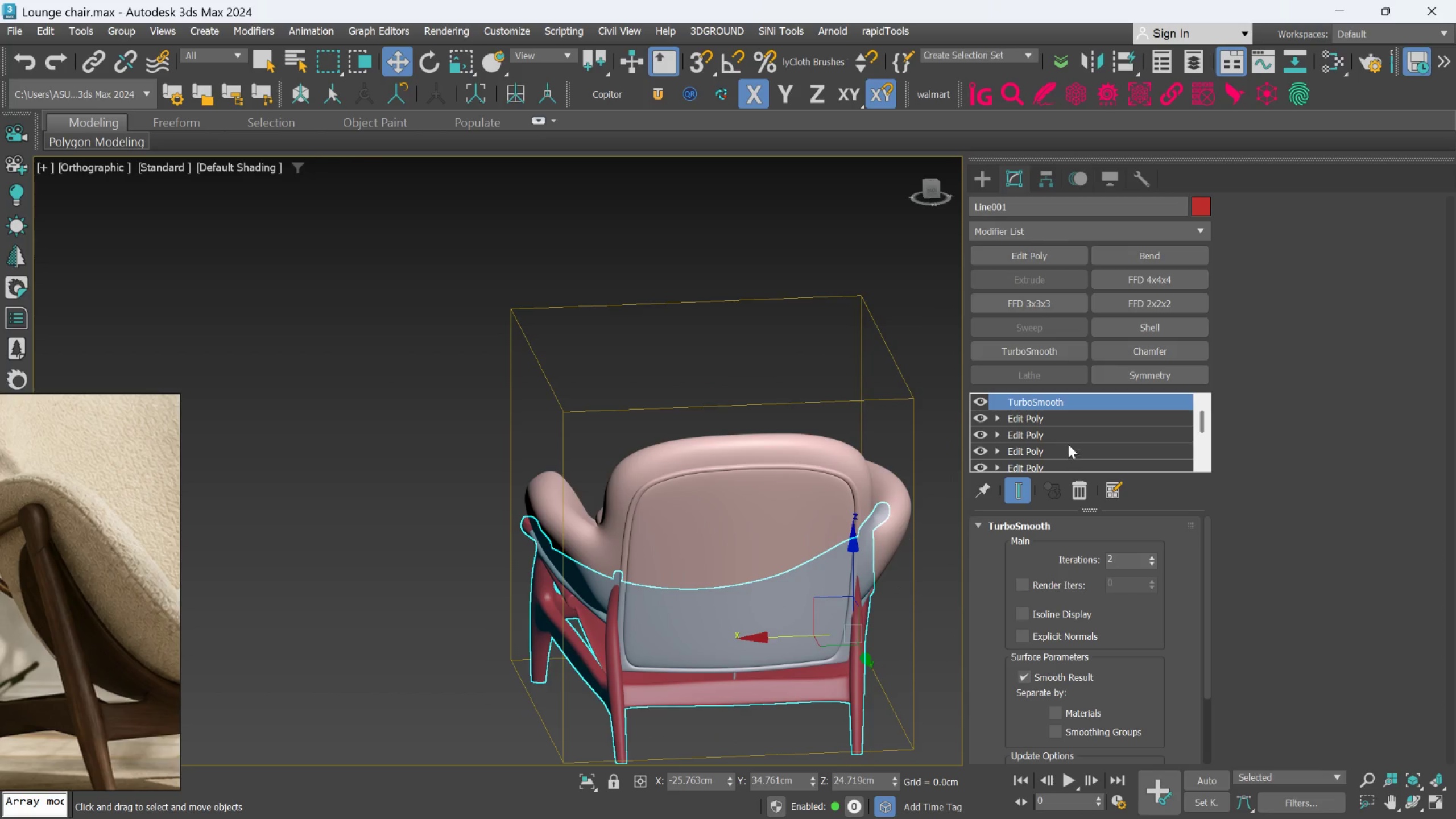 
left_click([1074, 420])
 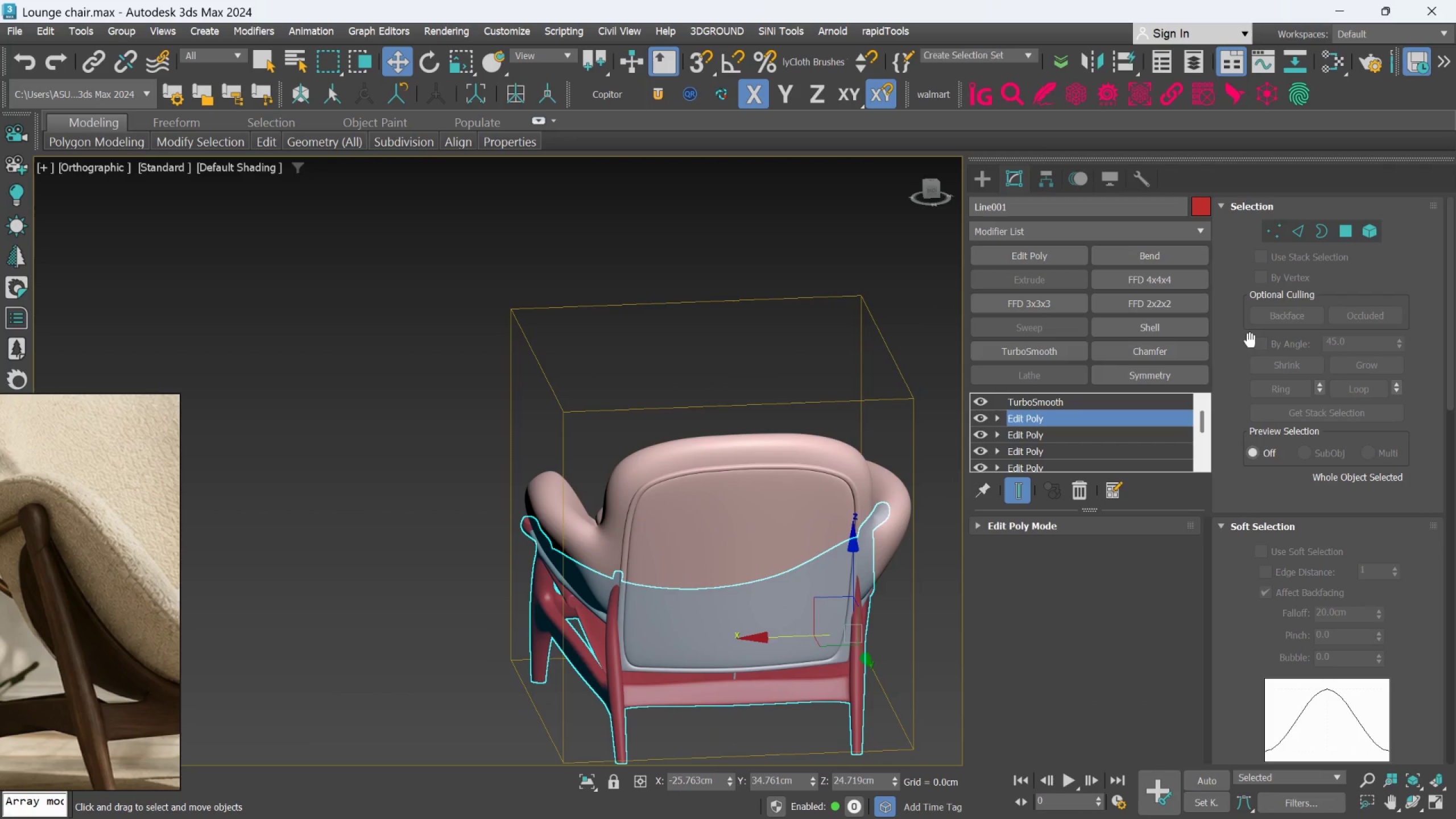 
scroll: coordinate [1325, 677], scroll_direction: down, amount: 29.0
 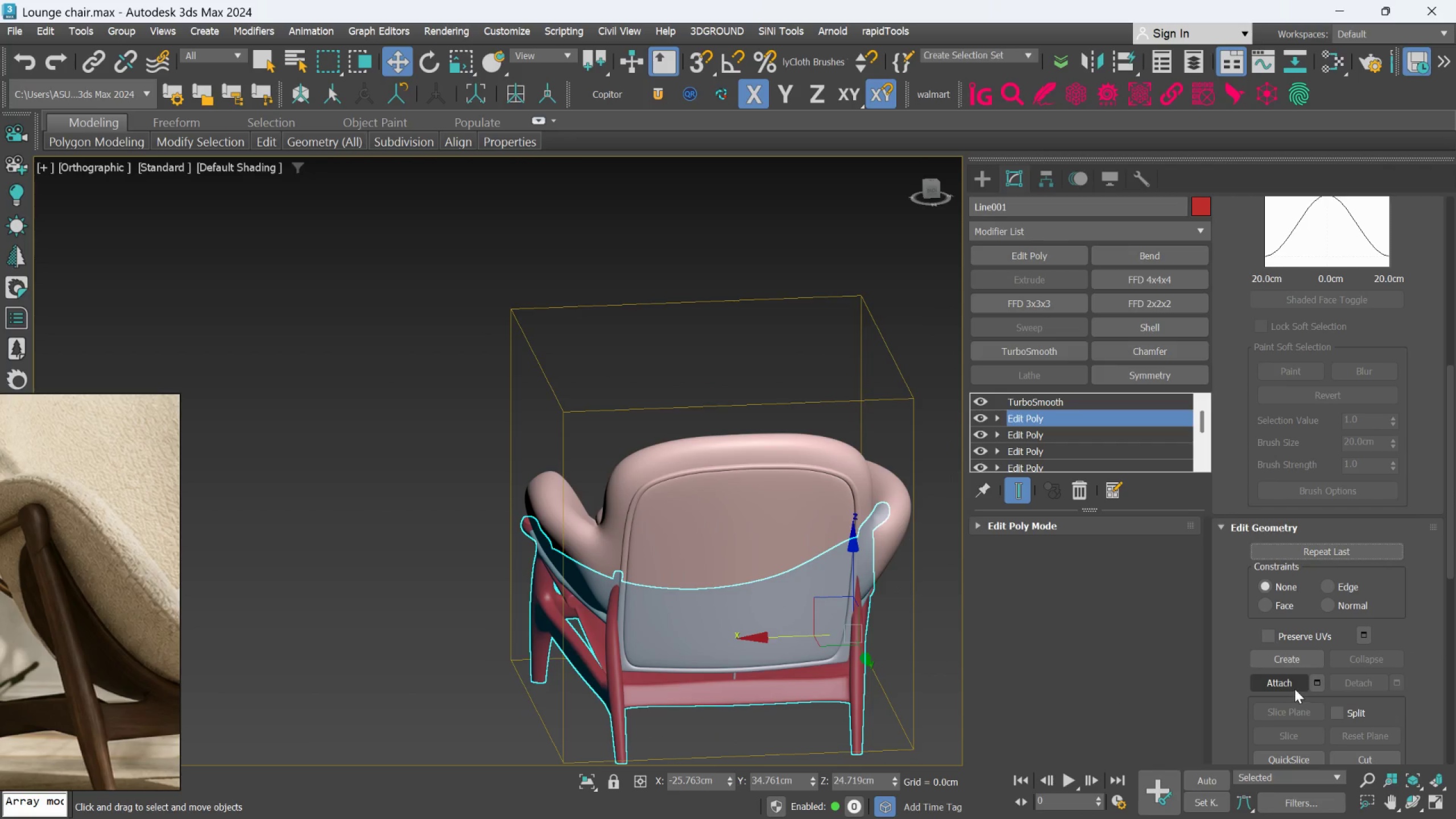 
left_click([1292, 683])
 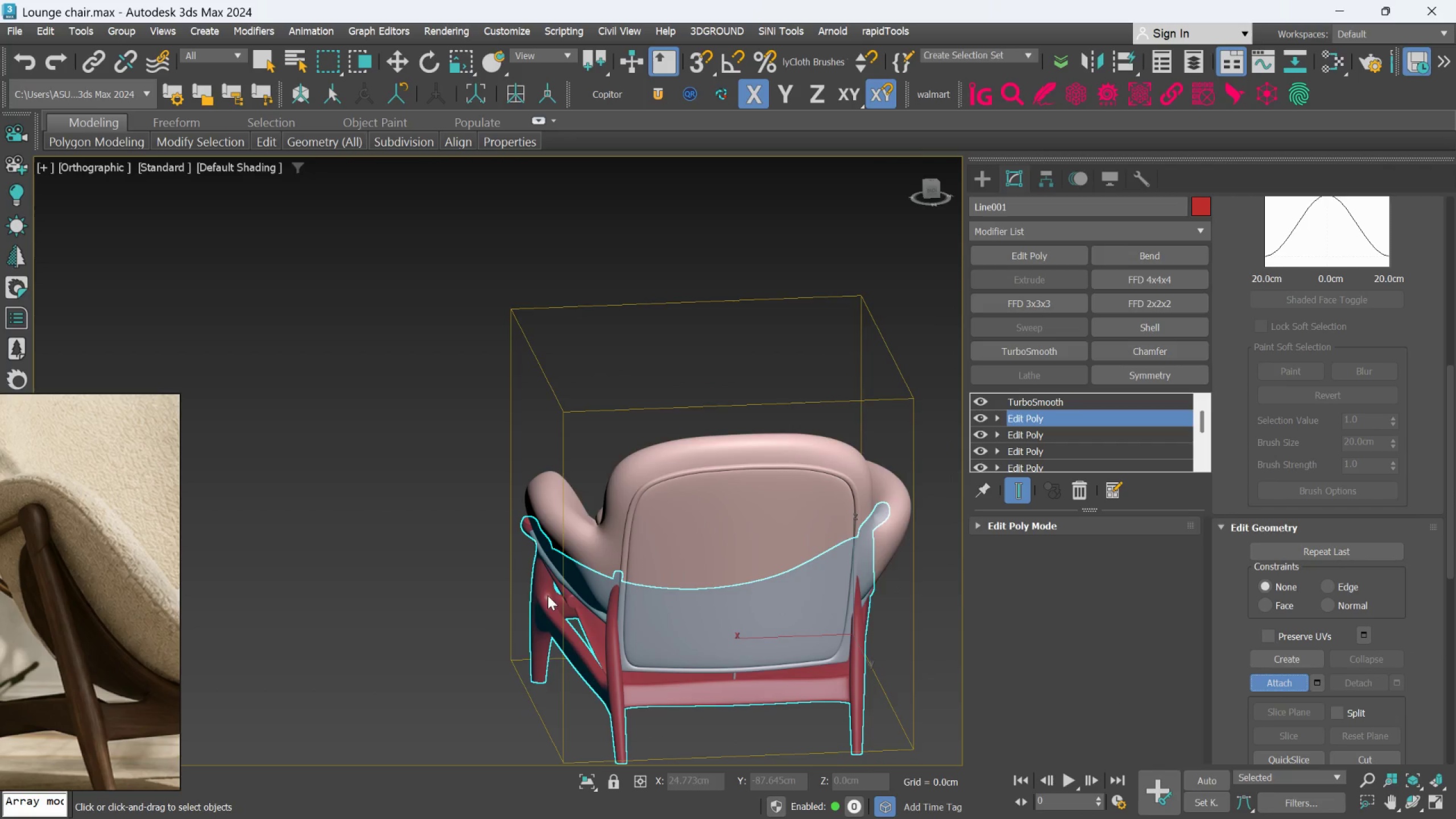 
scroll: coordinate [578, 583], scroll_direction: up, amount: 2.0
 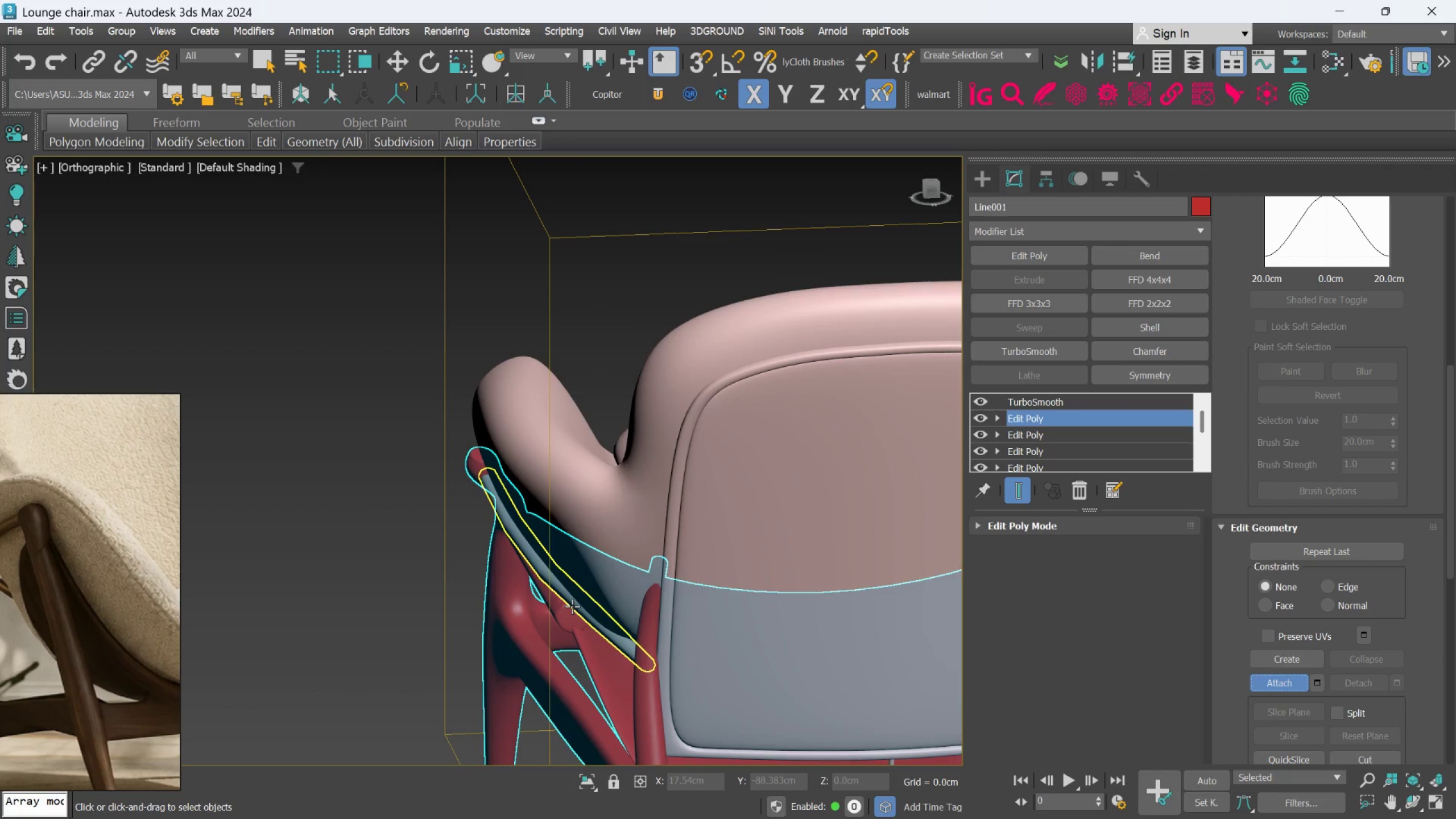 
left_click([572, 606])
 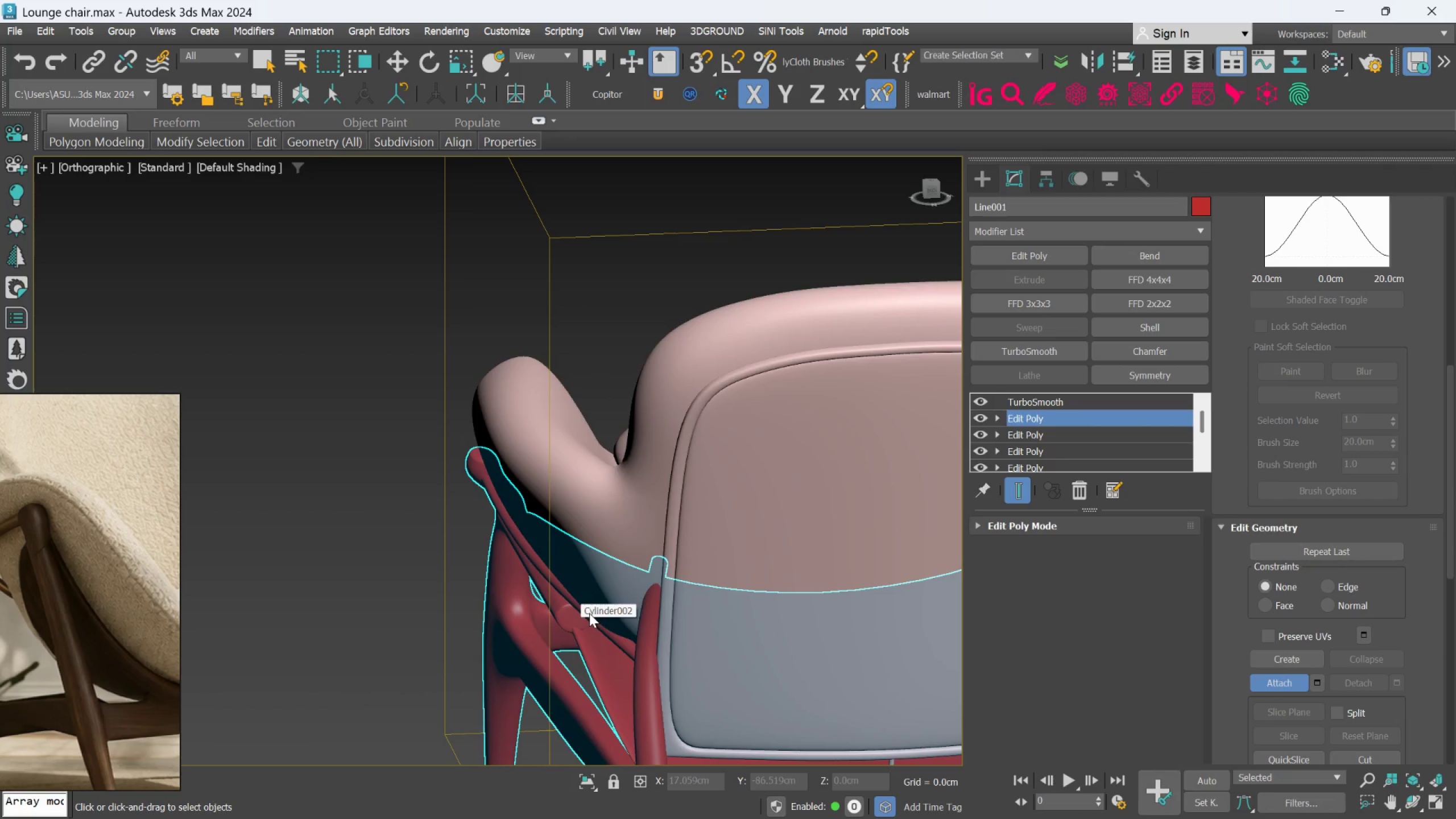 
scroll: coordinate [589, 613], scroll_direction: down, amount: 3.0
 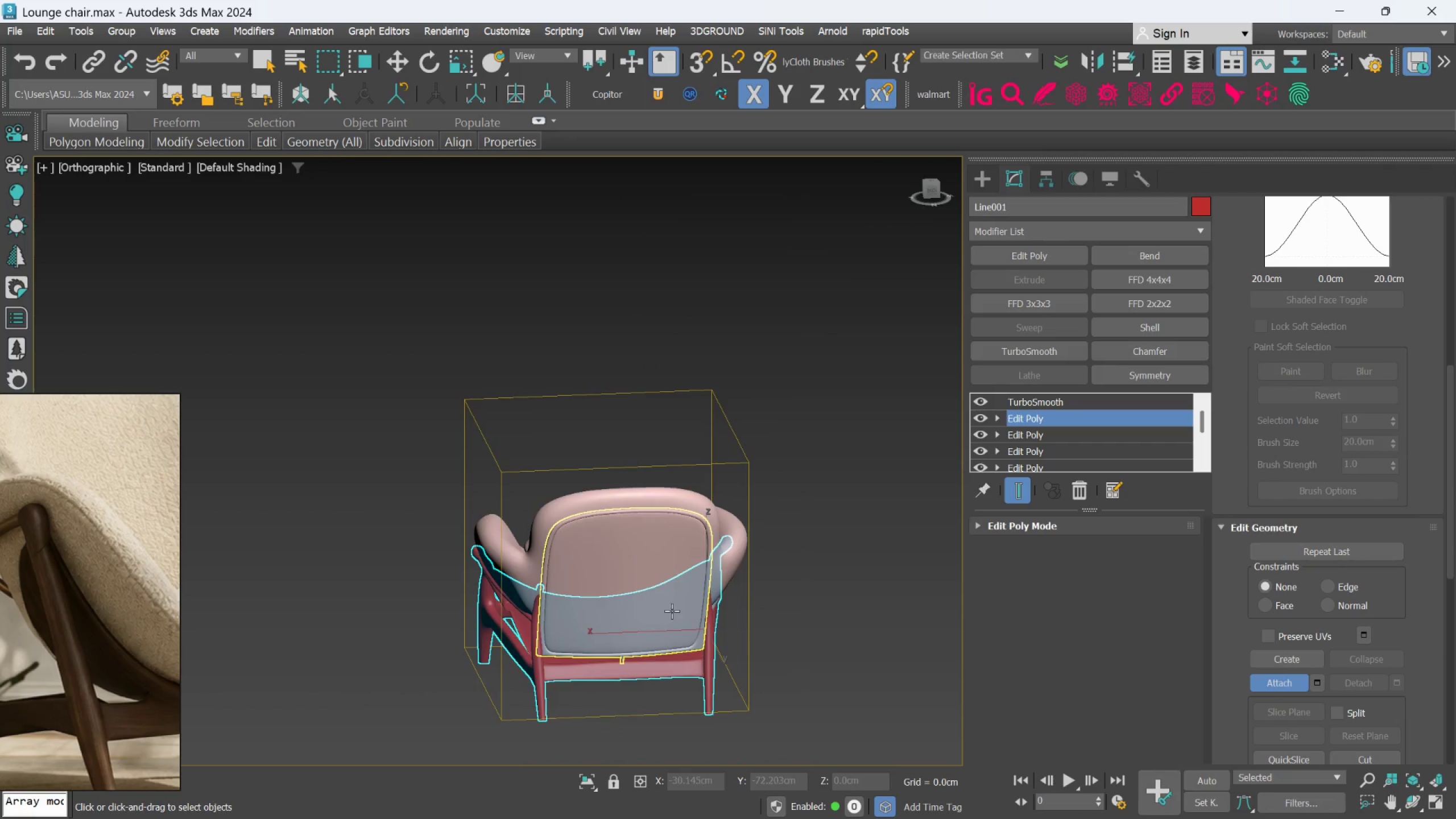 
hold_key(key=AltLeft, duration=0.41)
 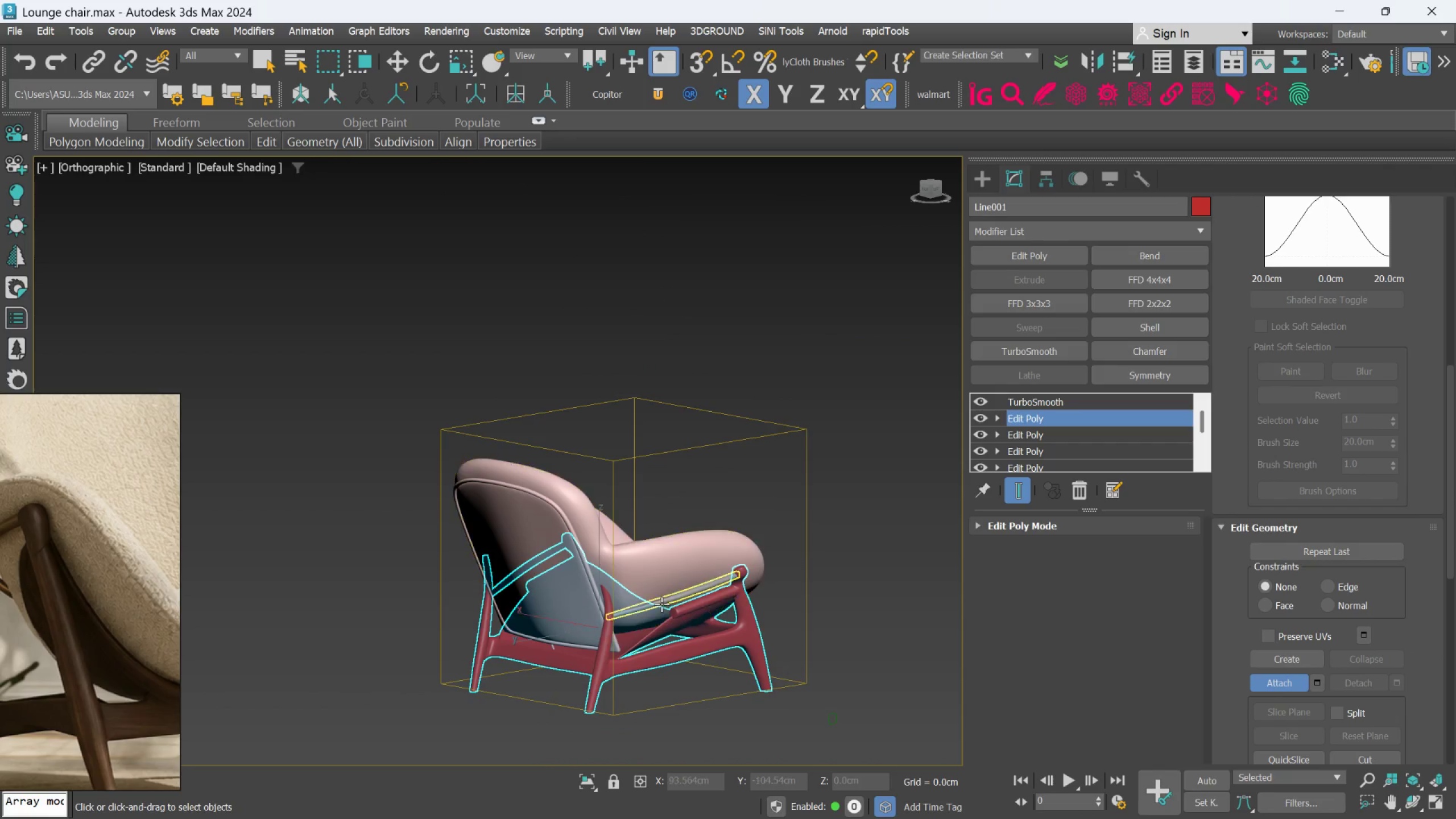 
left_click([661, 603])
 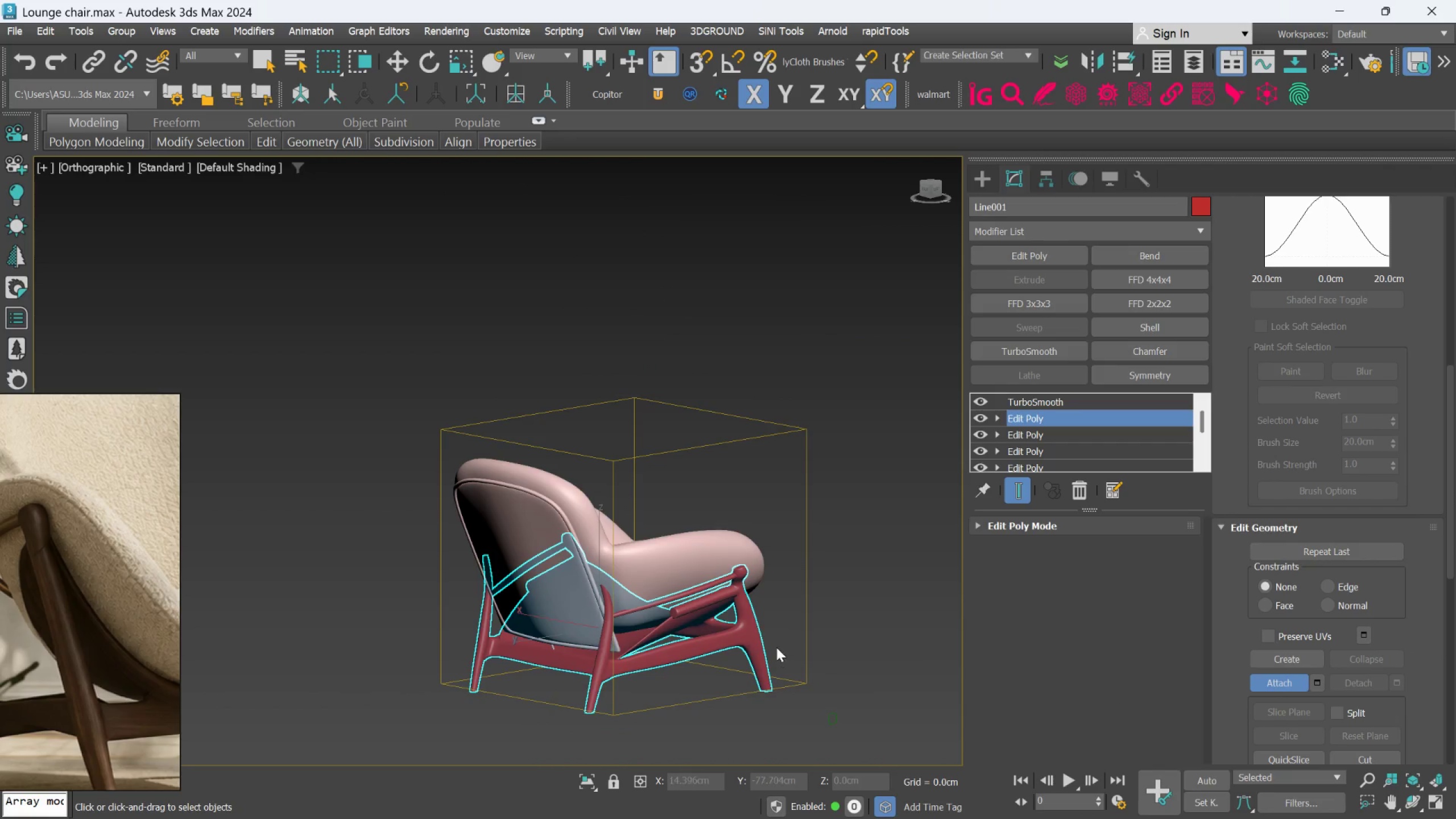 
hold_key(key=AltLeft, duration=1.5)
 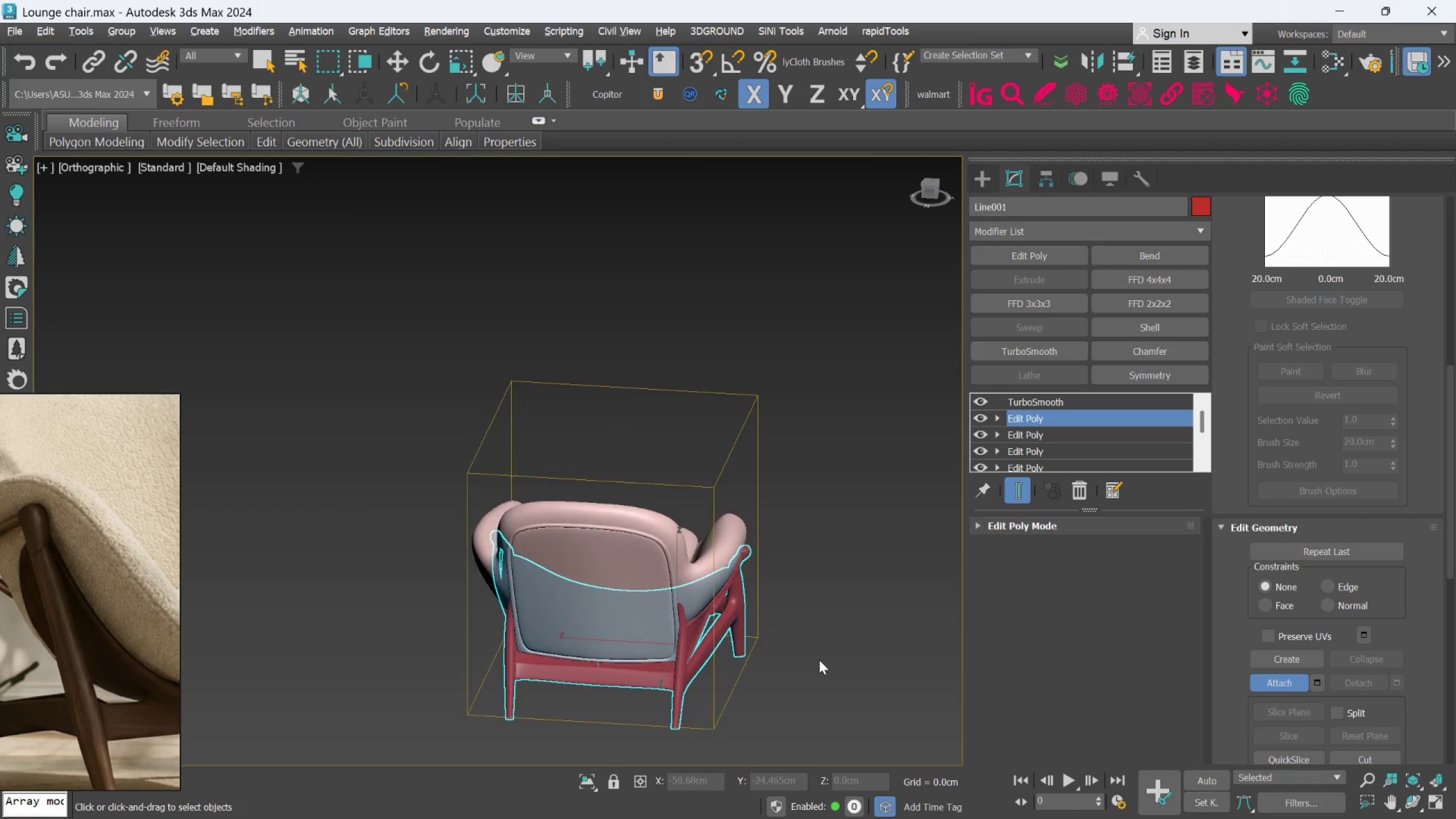 
key(Alt+AltLeft)
 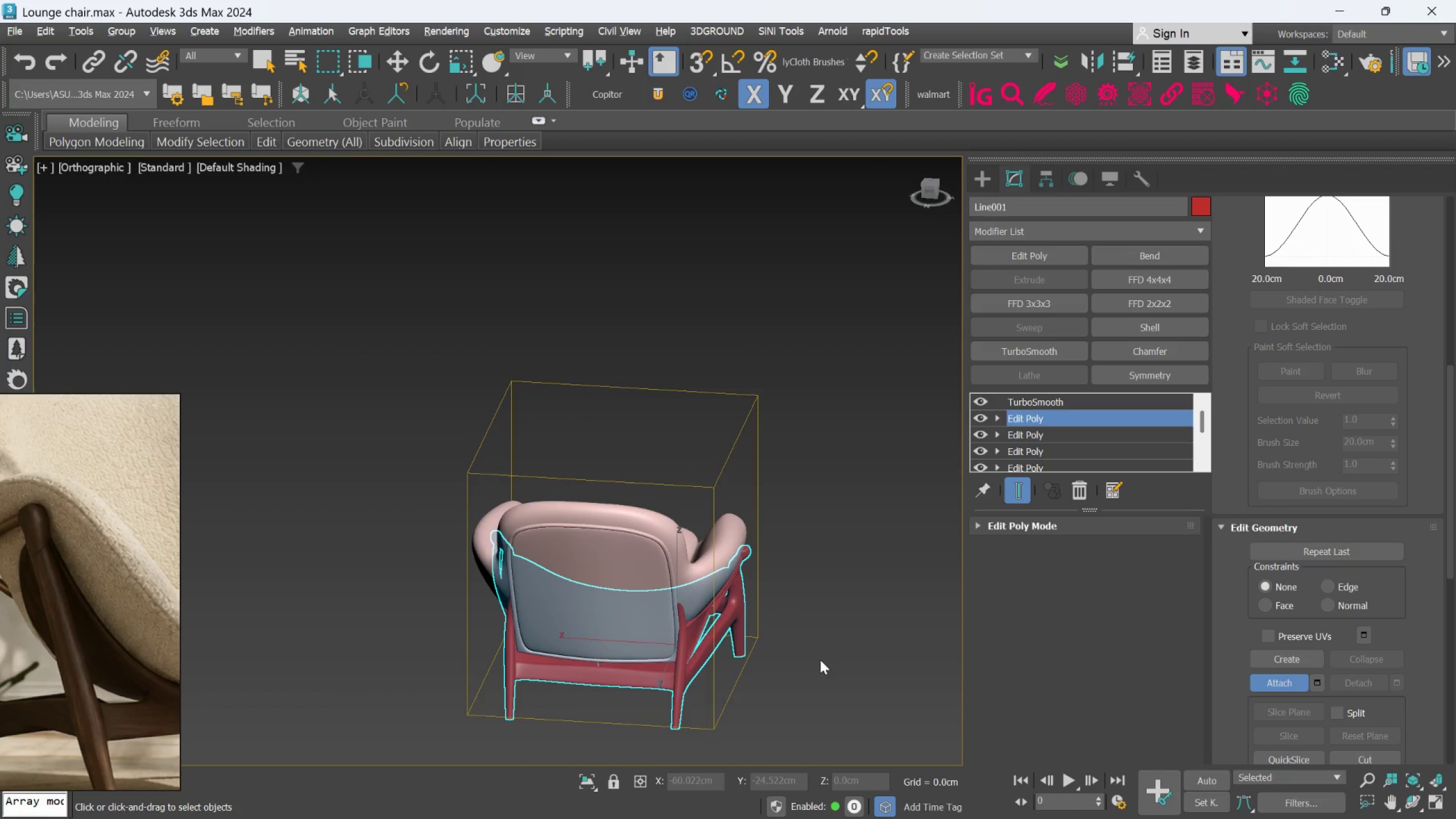 
key(Alt+AltLeft)
 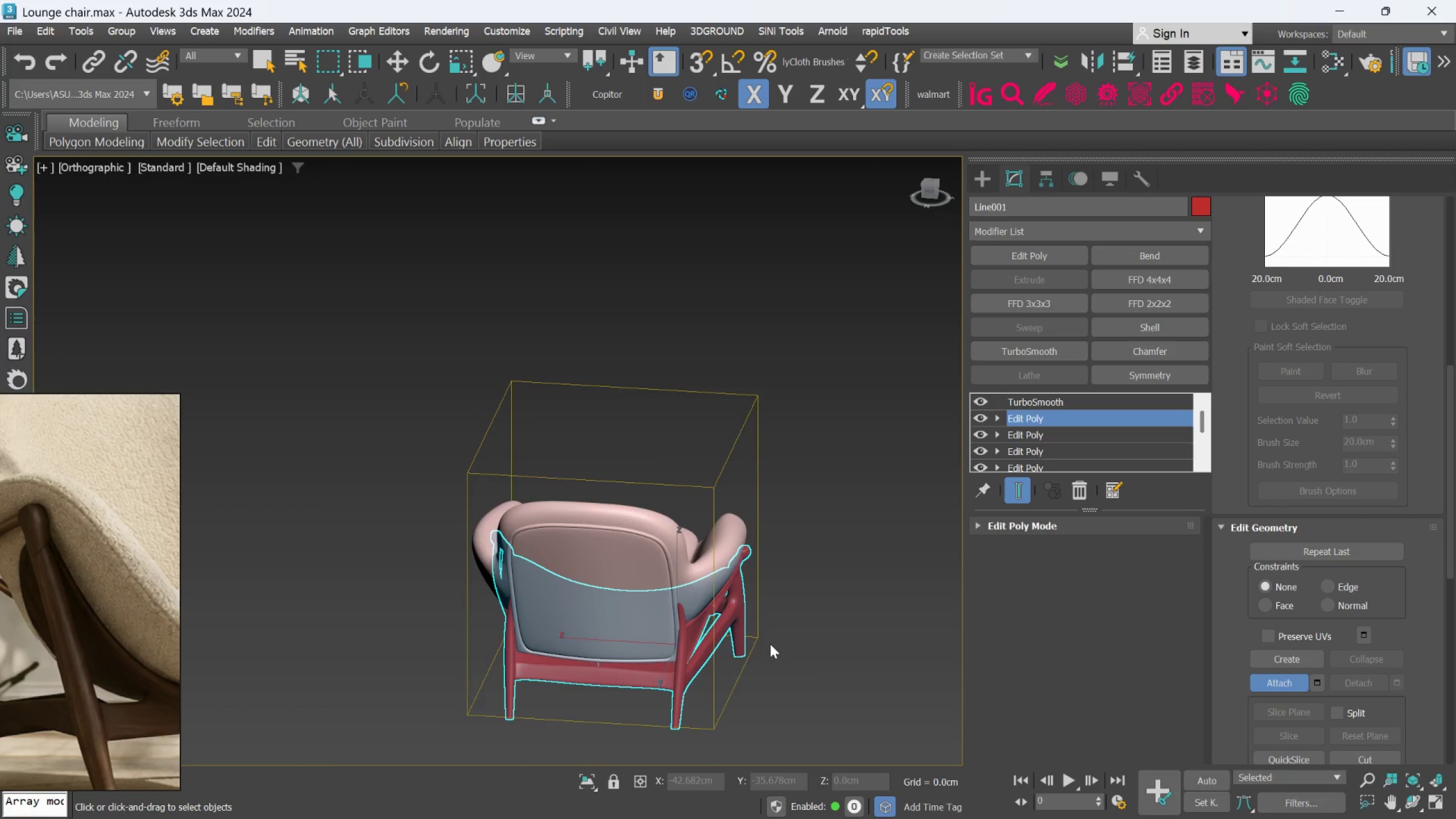 
hold_key(key=AltLeft, duration=0.42)
 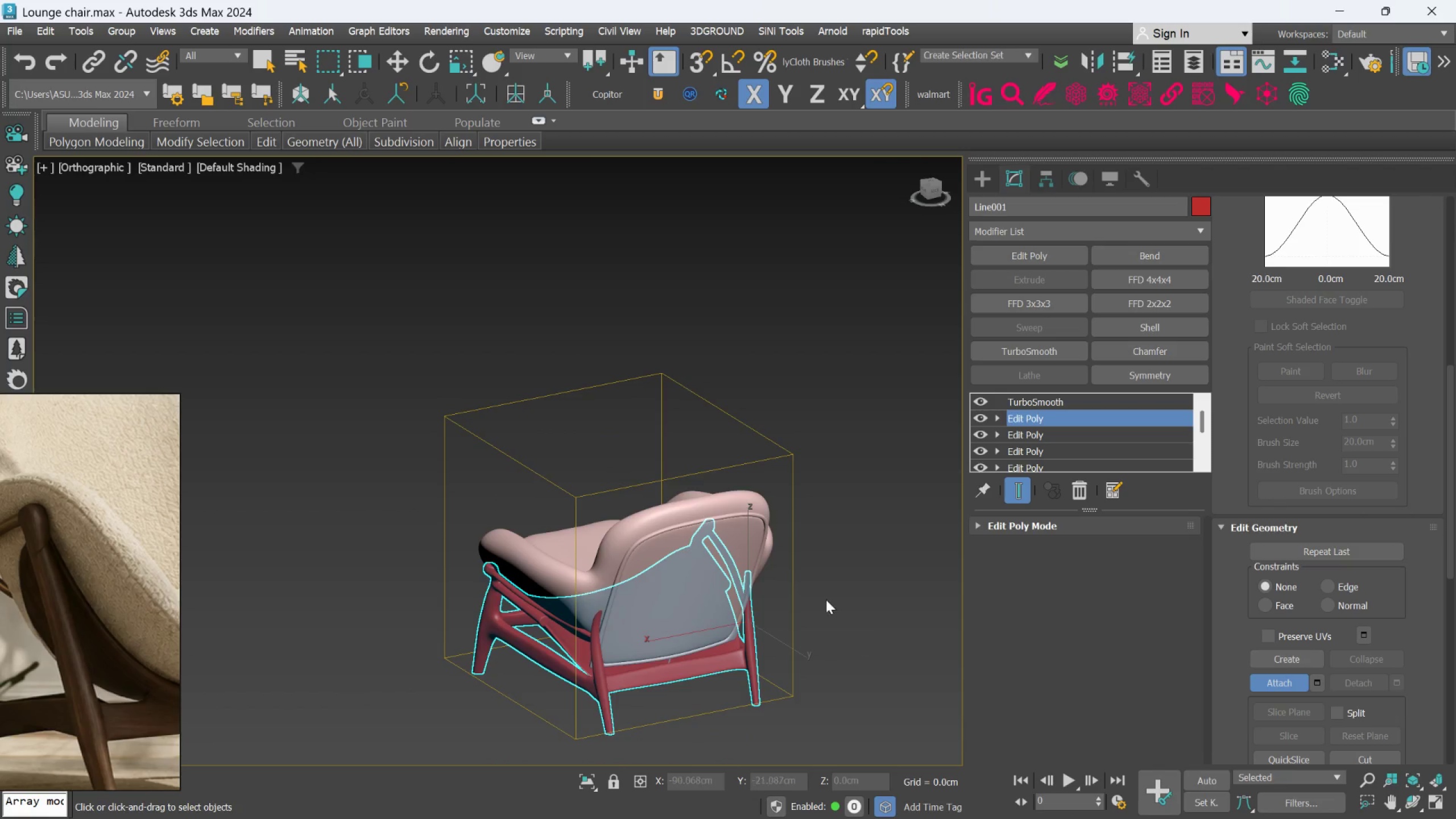 
scroll: coordinate [817, 595], scroll_direction: up, amount: 1.0
 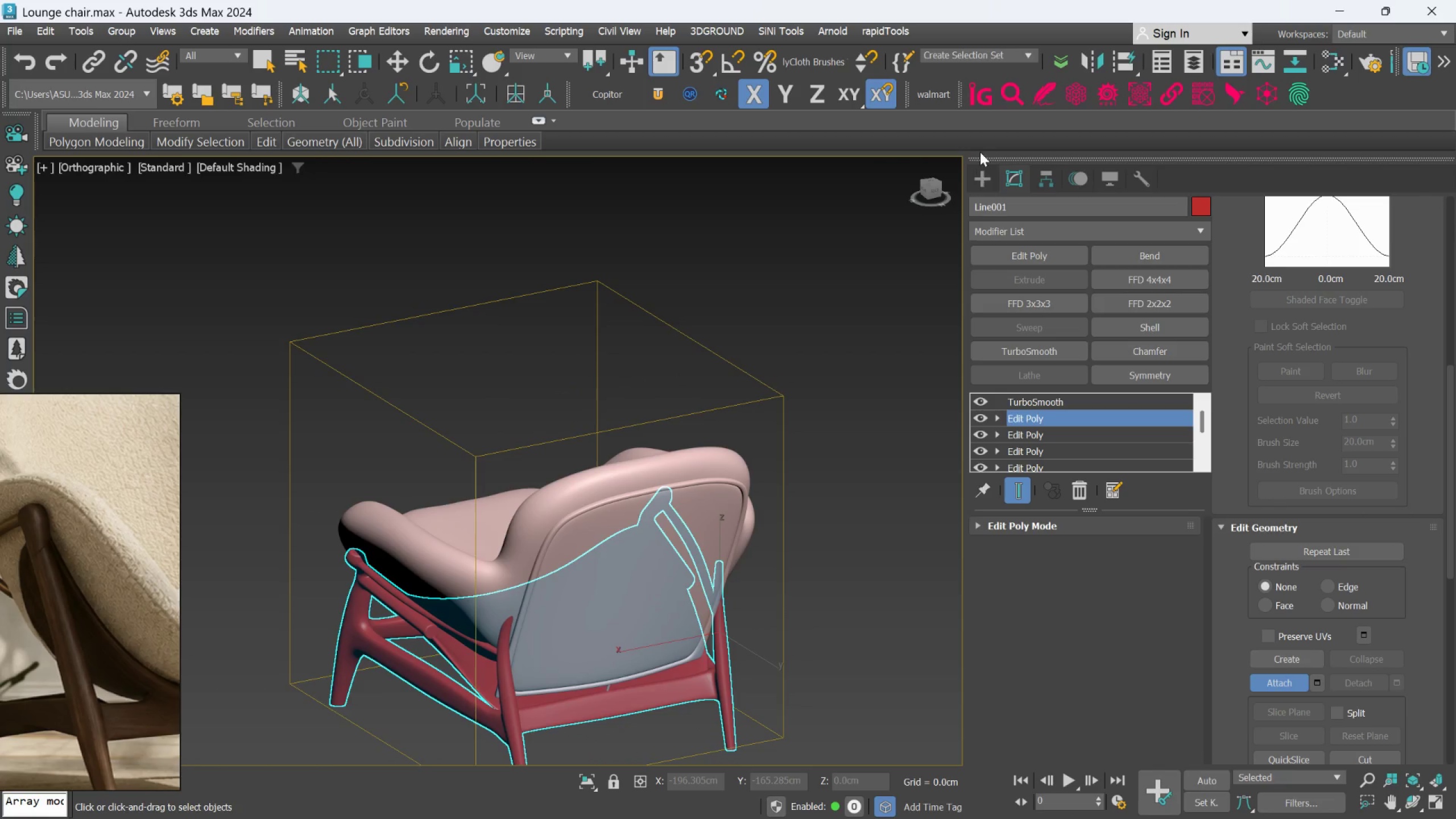 
left_click([979, 177])
 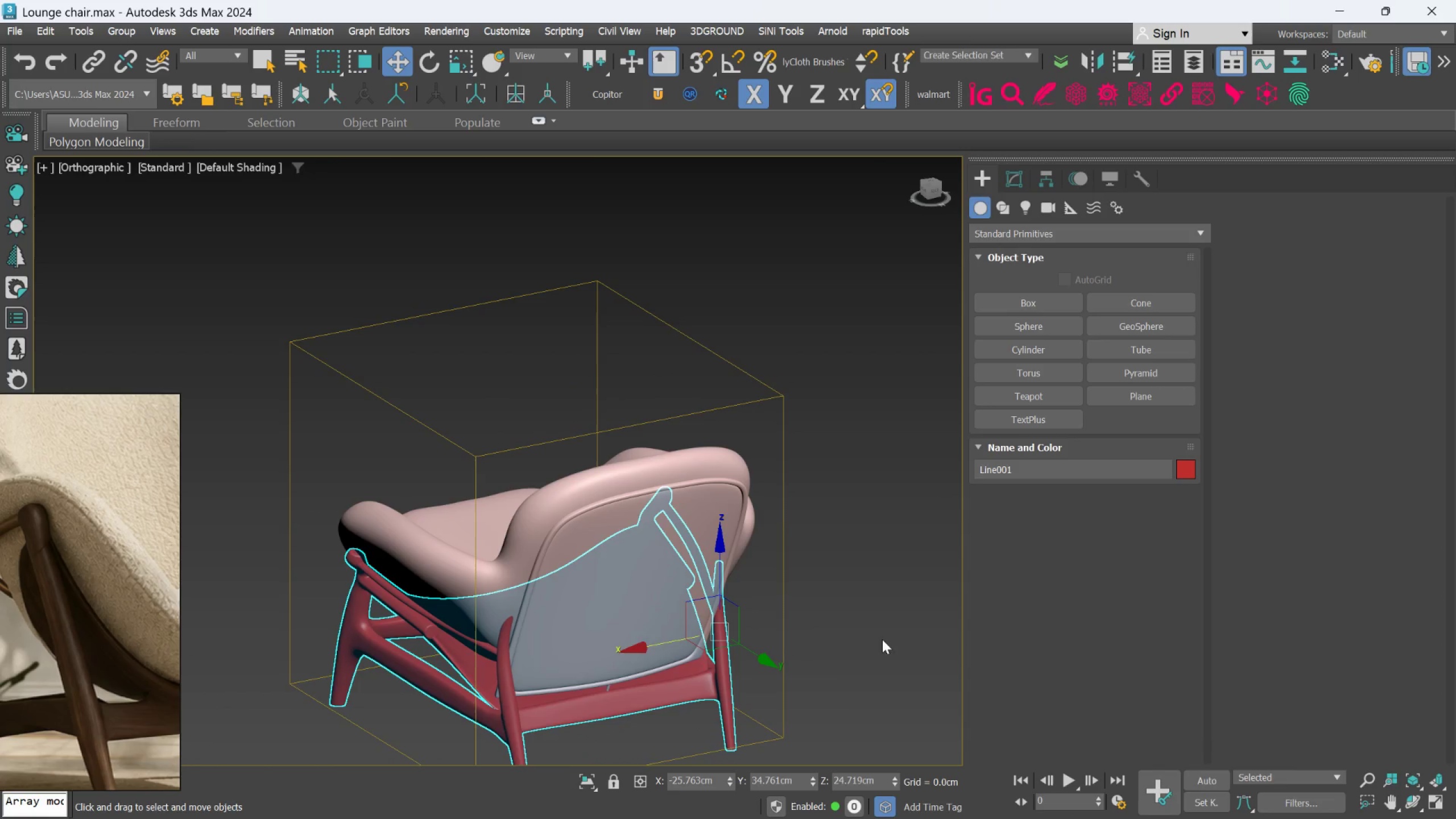 
left_click([842, 685])
 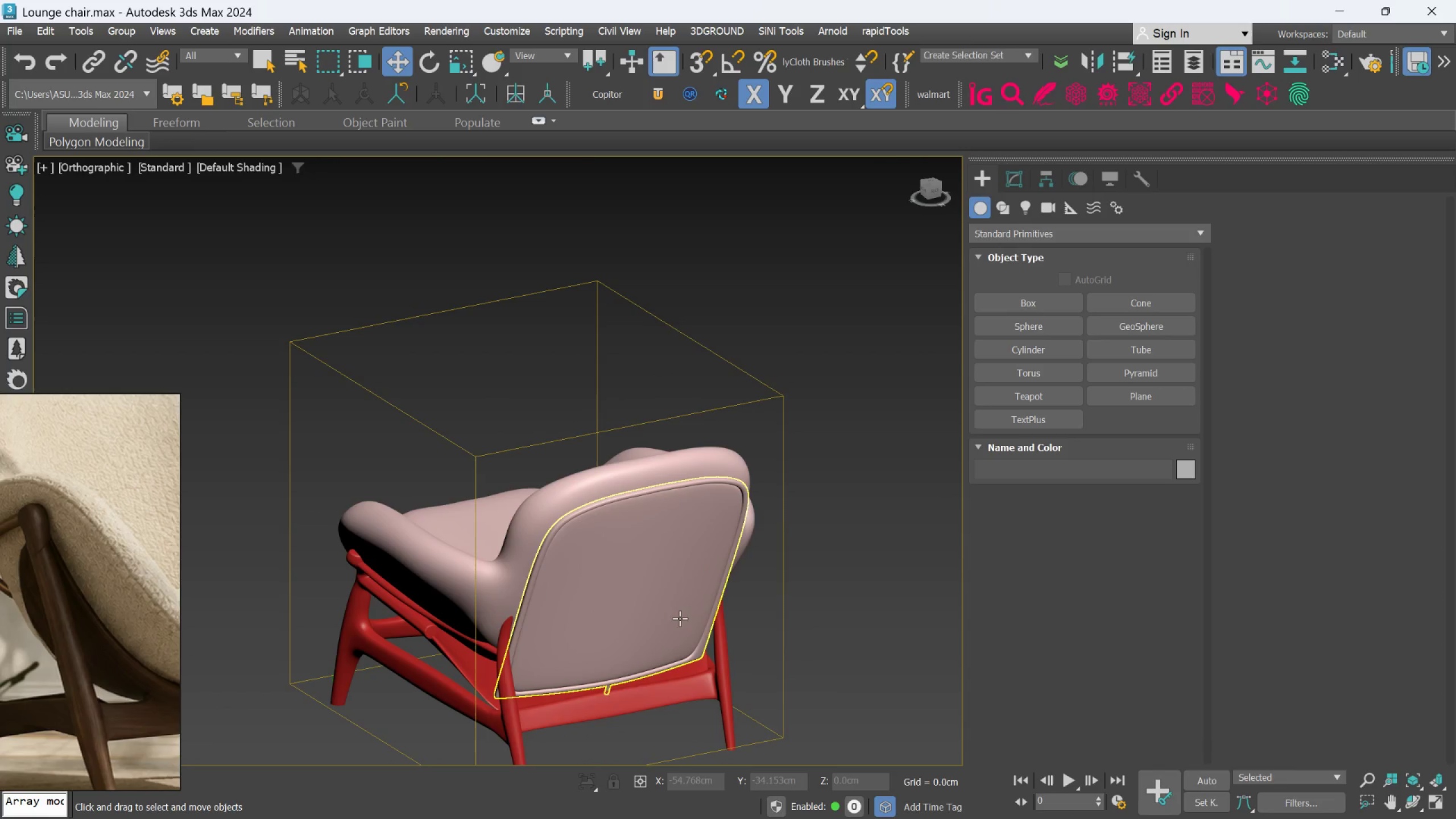 
left_click([673, 612])
 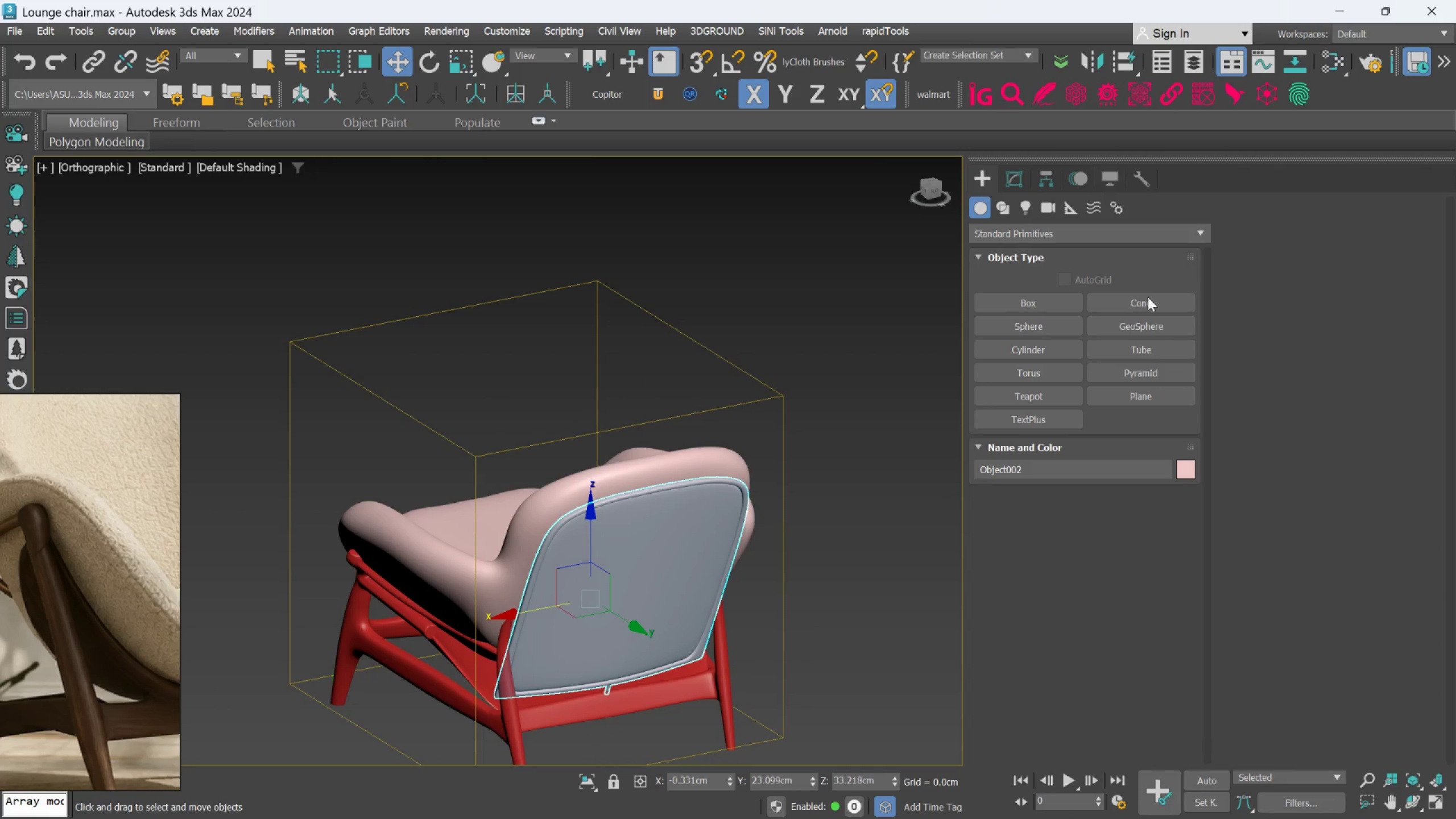 
left_click([1184, 466])
 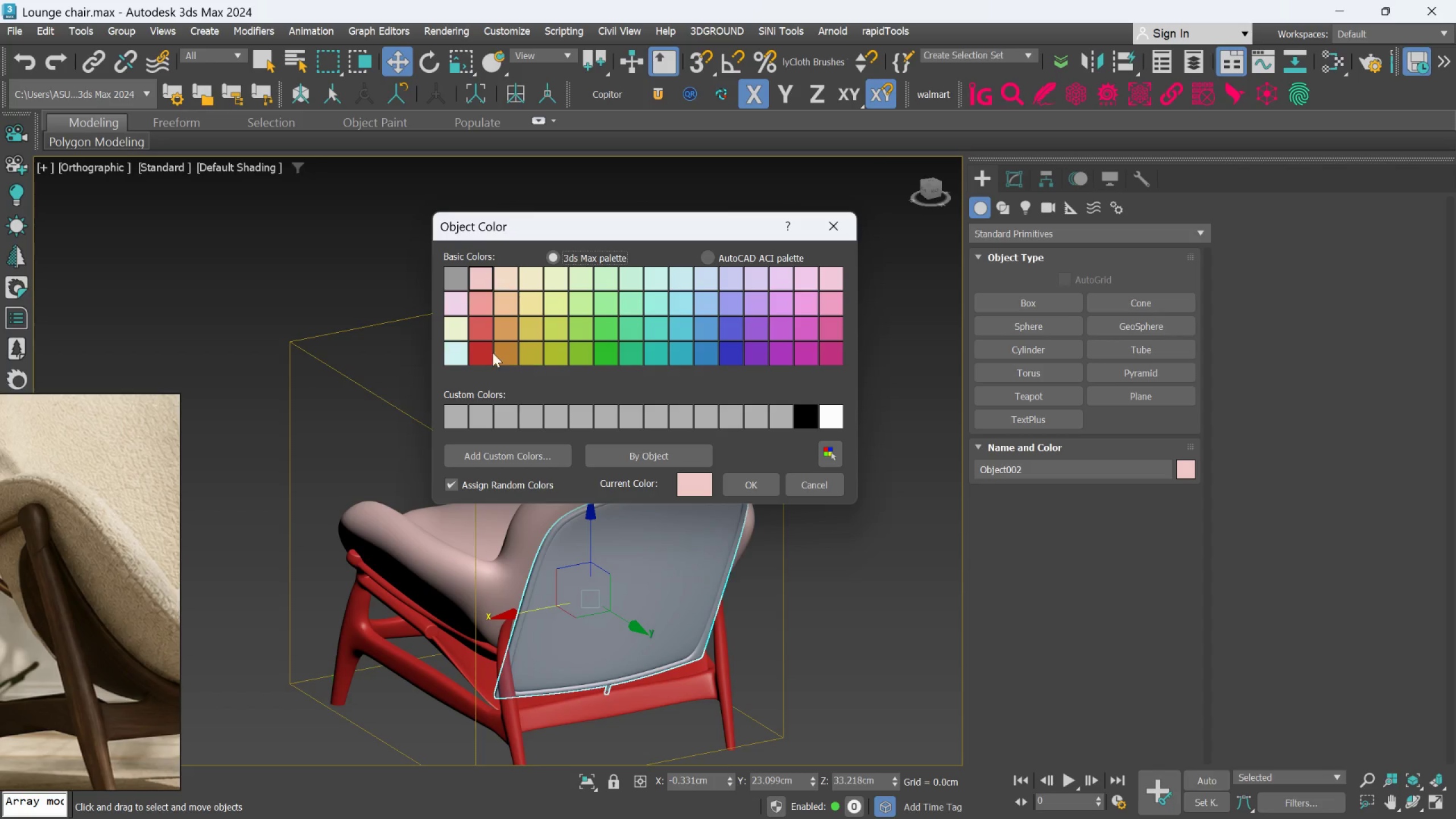 
left_click([480, 351])
 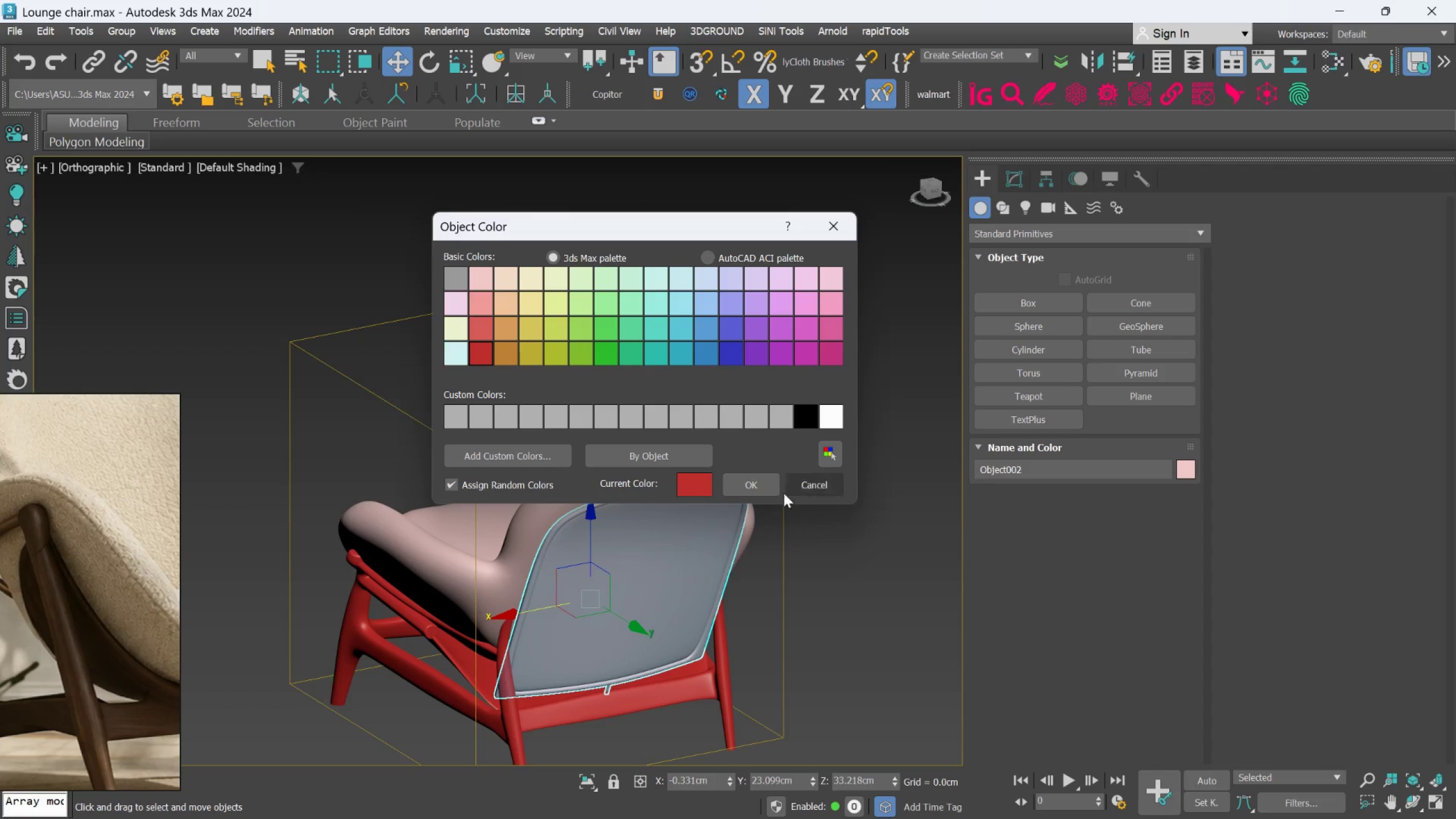 
left_click([764, 482])
 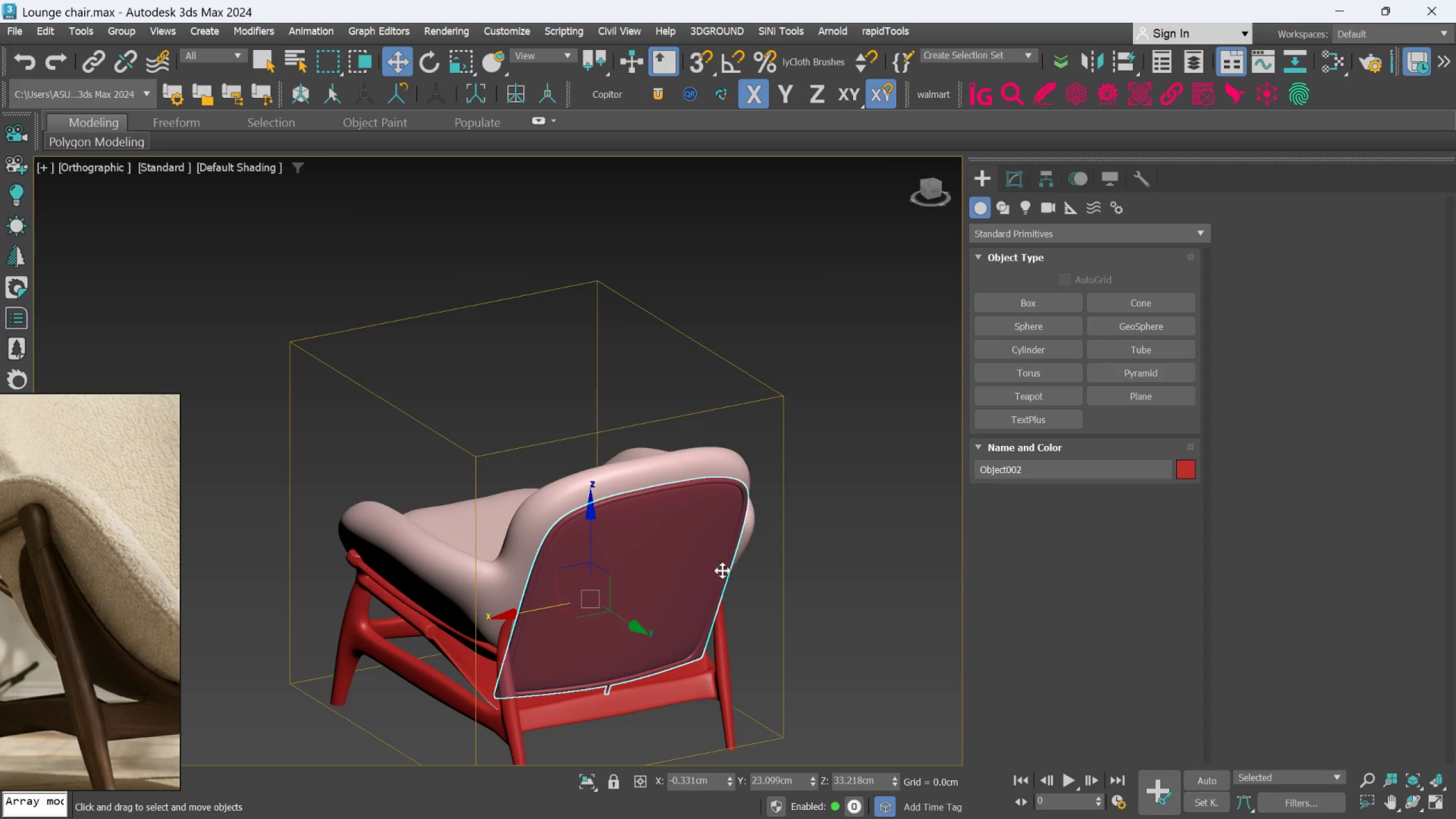 
hold_key(key=AltLeft, duration=0.97)
 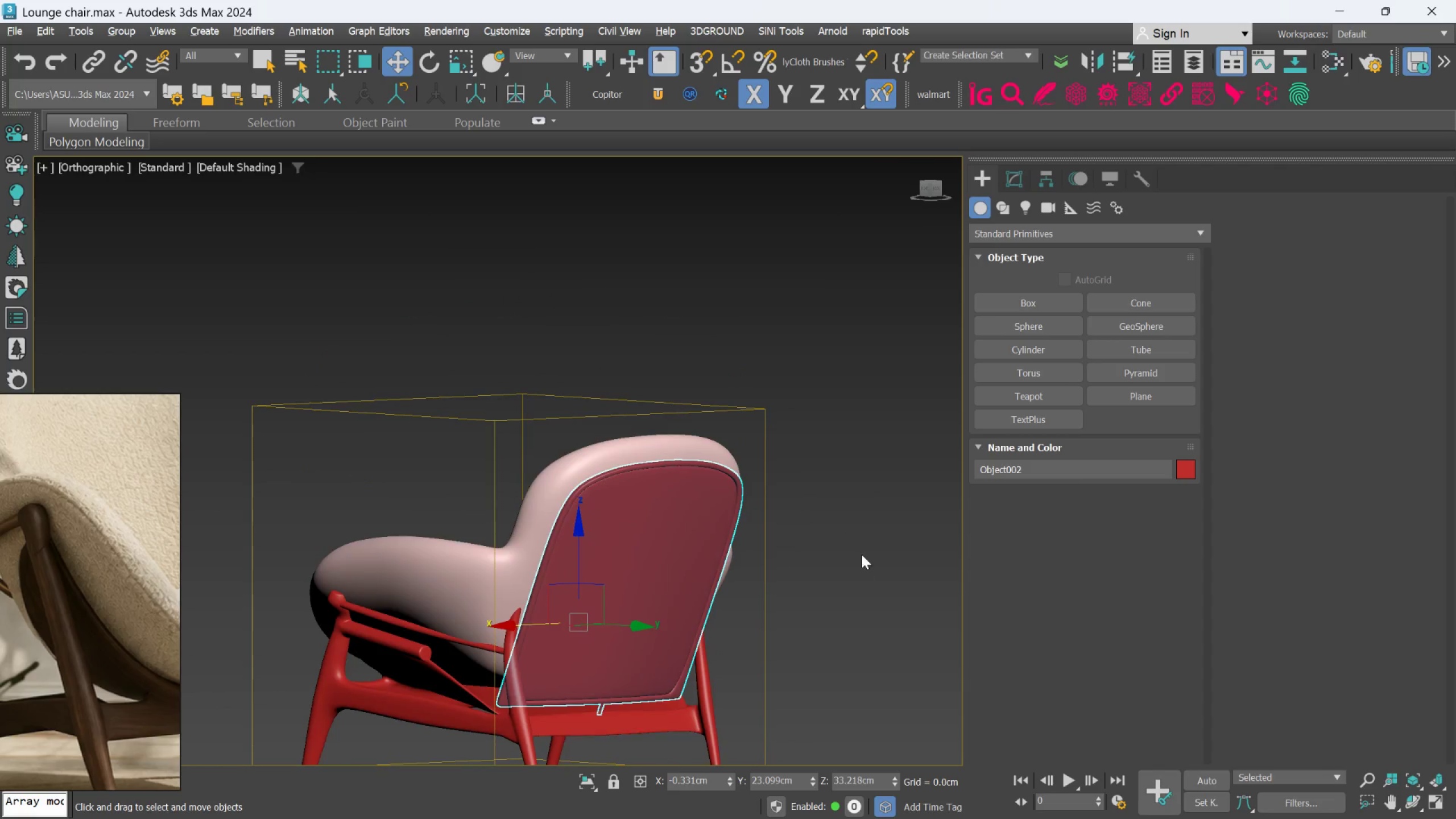 
left_click([862, 552])
 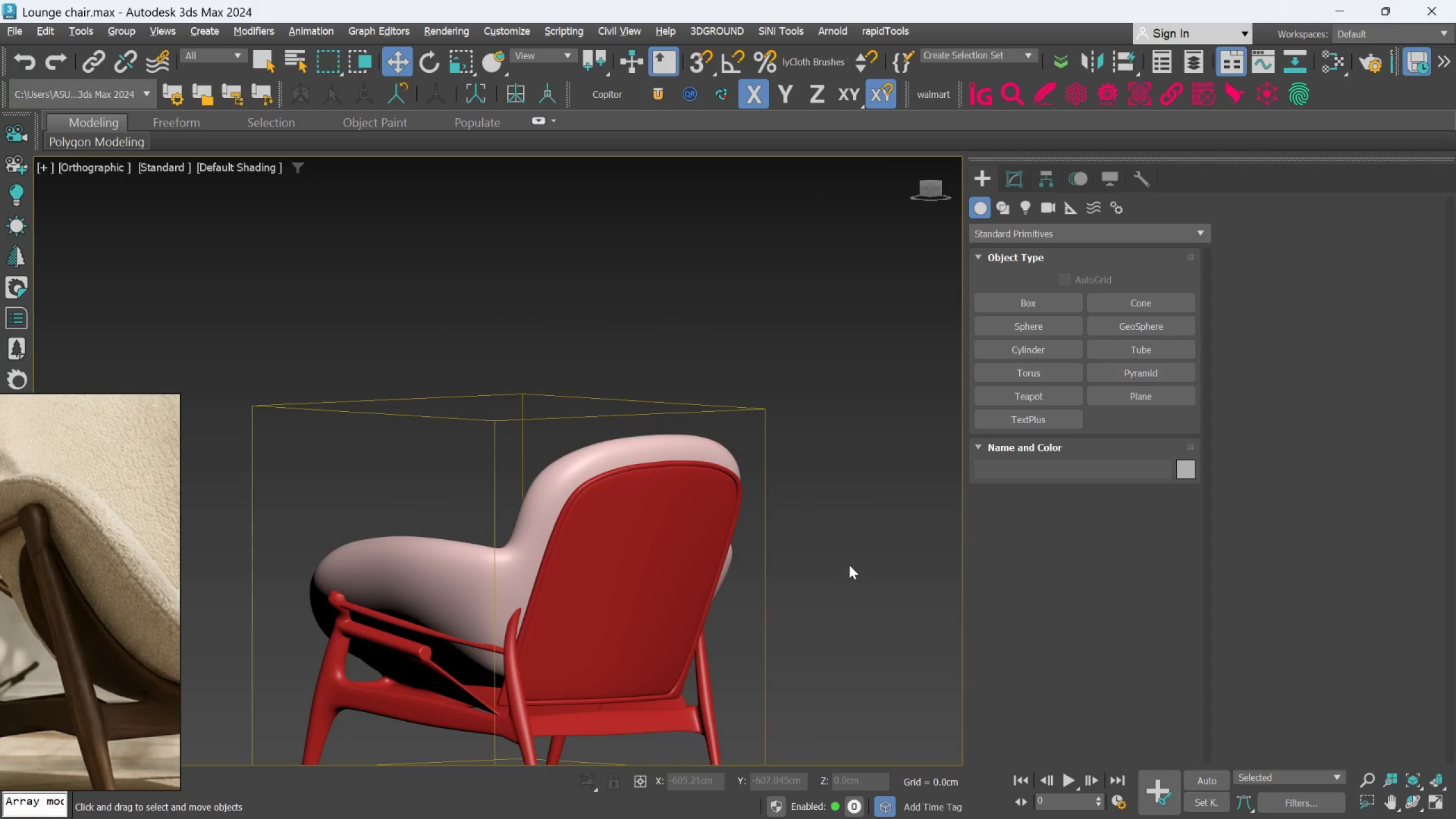 
hold_key(key=AltLeft, duration=0.5)
 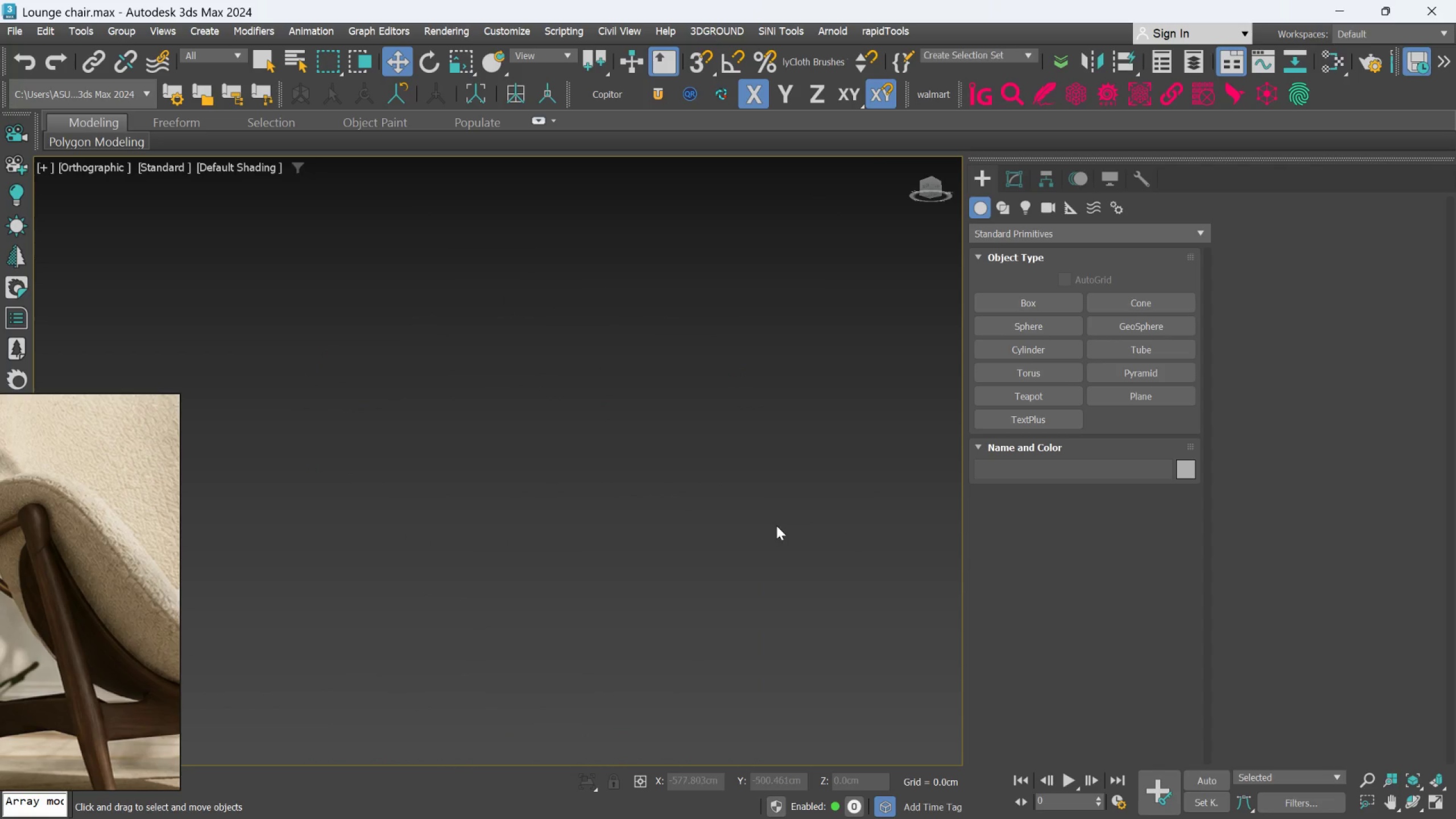 
scroll: coordinate [784, 542], scroll_direction: down, amount: 7.0
 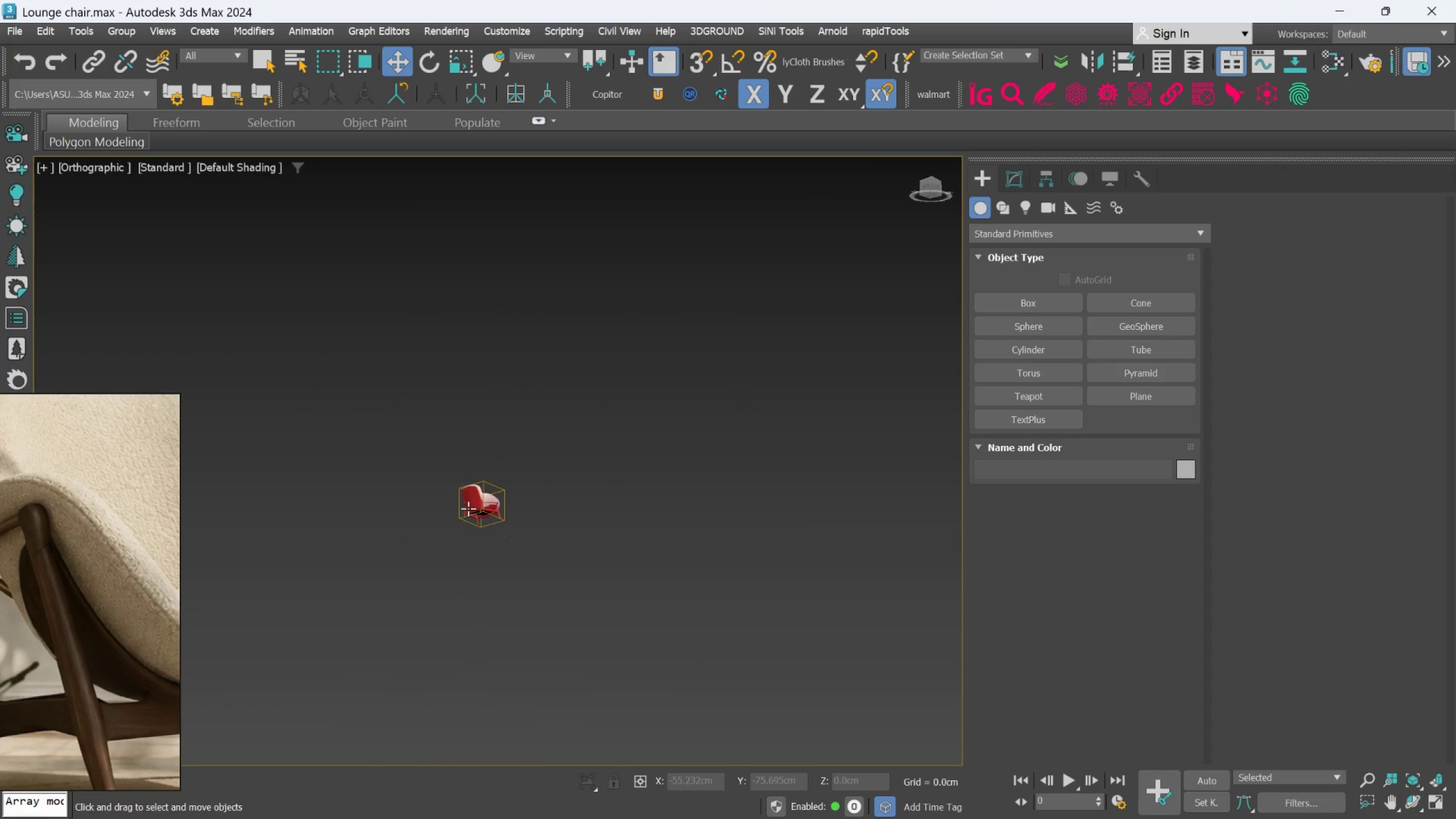 
hold_key(key=AltLeft, duration=1.01)
 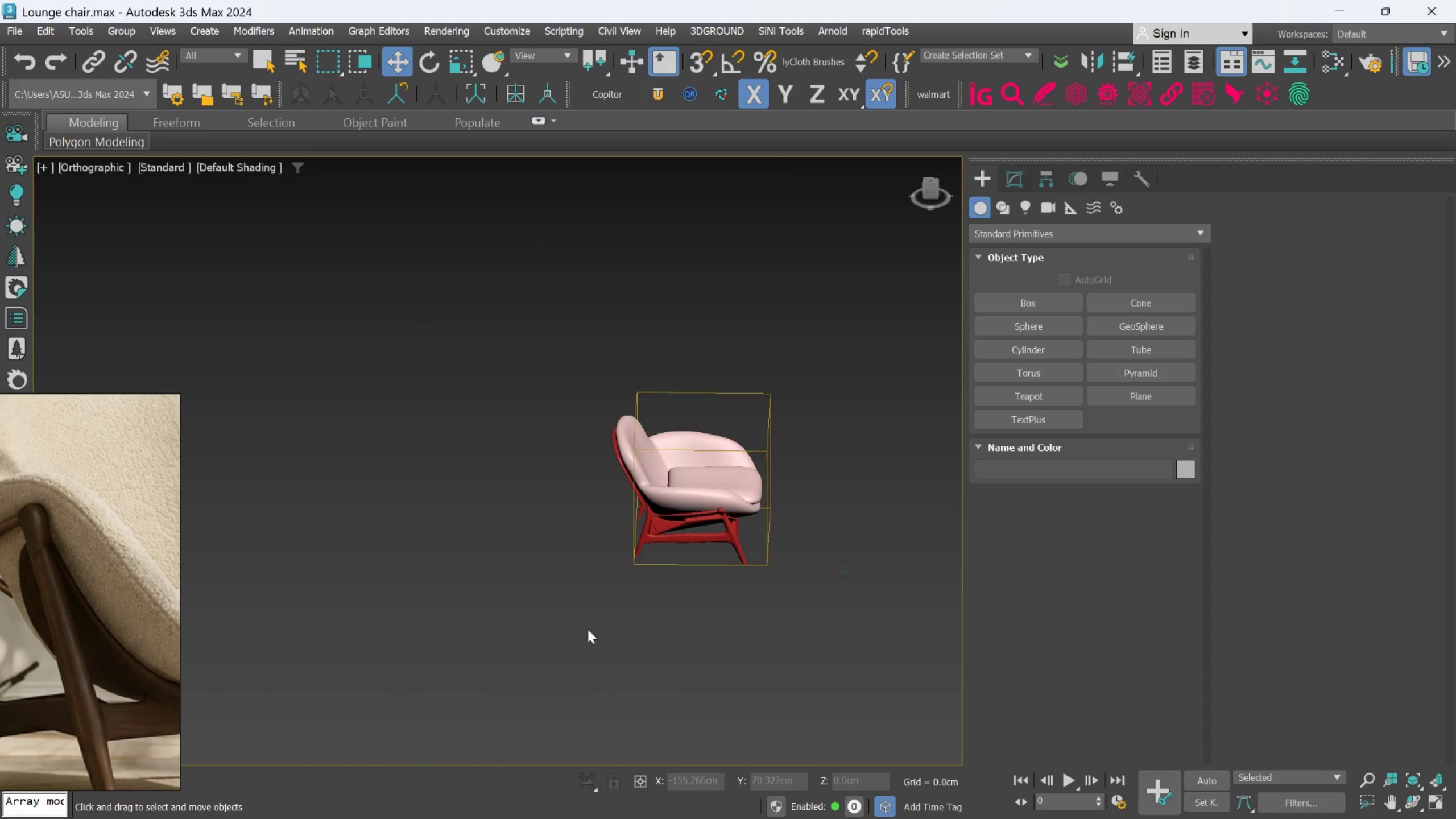 
scroll: coordinate [620, 519], scroll_direction: up, amount: 4.0
 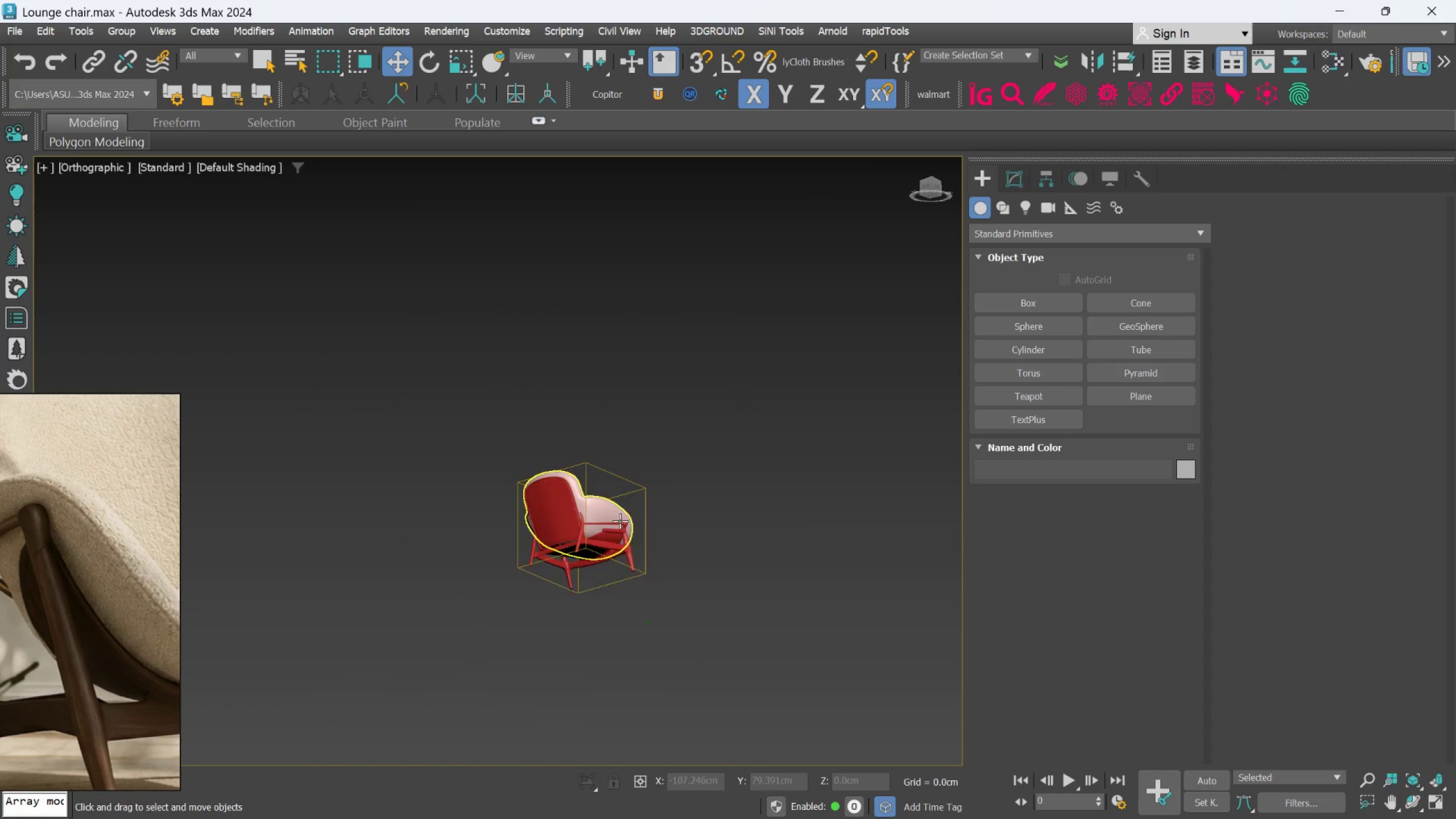 
hold_key(key=AltLeft, duration=0.45)
 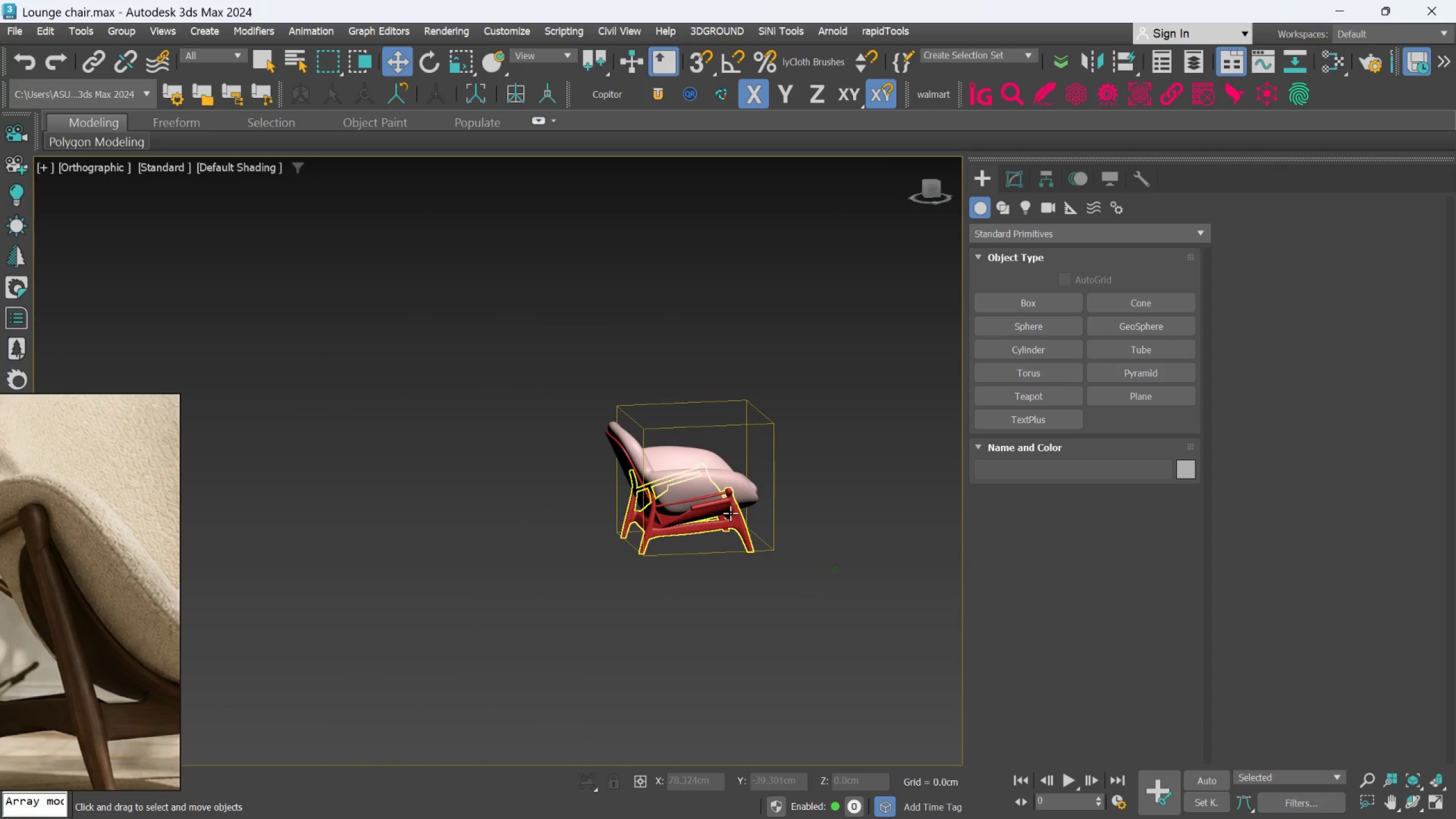 
scroll: coordinate [694, 456], scroll_direction: up, amount: 6.0
 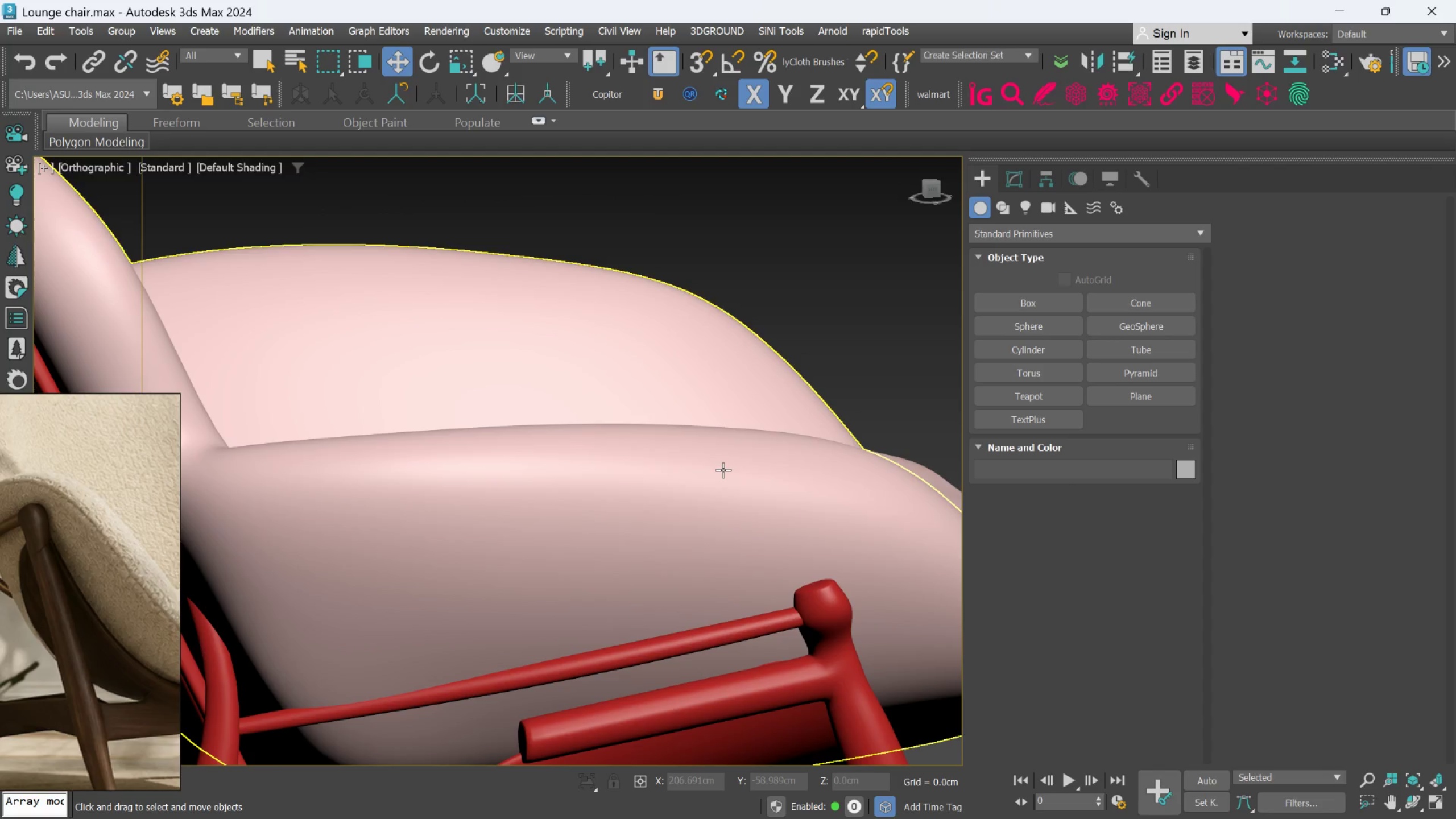 
scroll: coordinate [723, 476], scroll_direction: down, amount: 3.0
 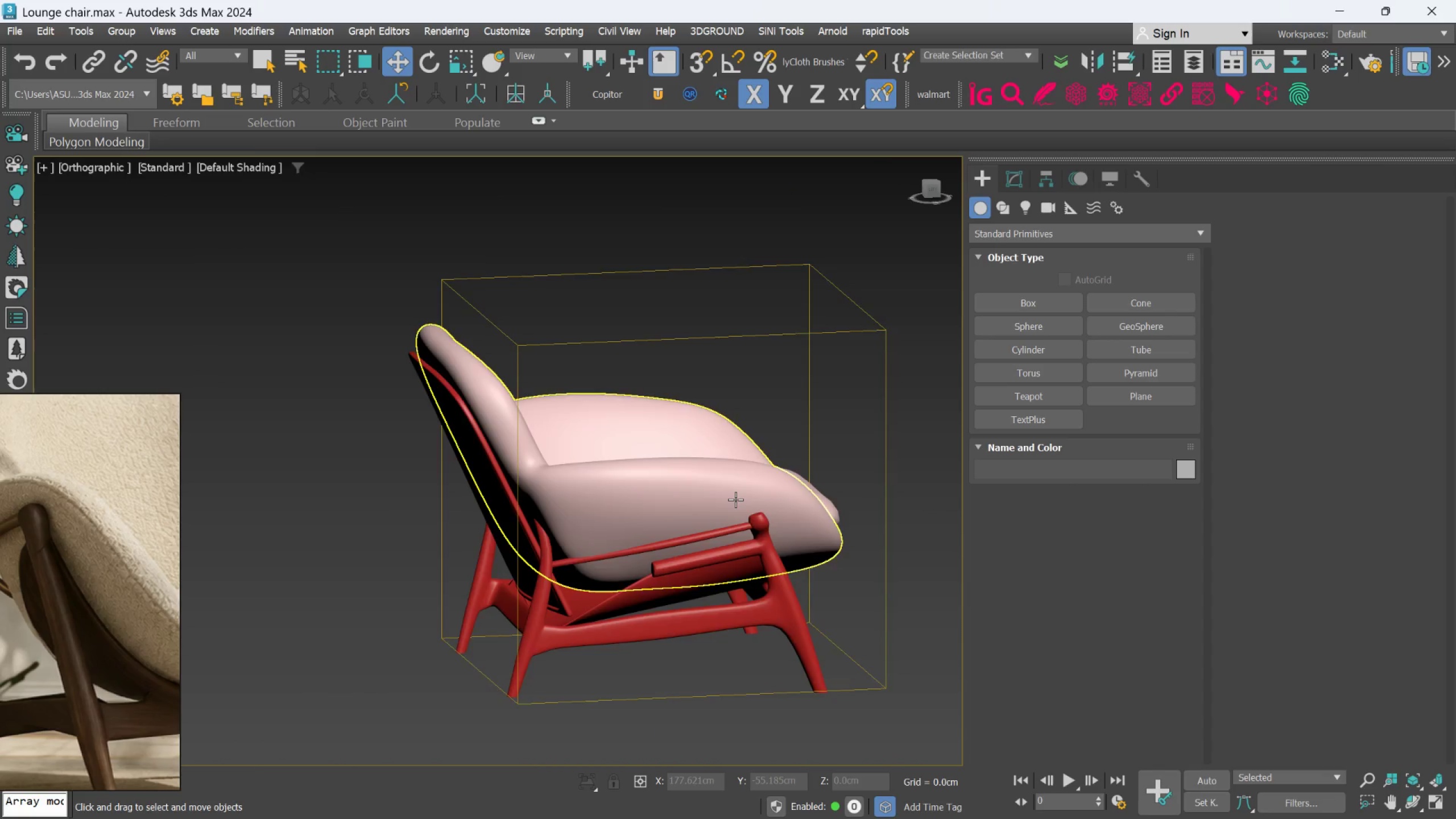 
hold_key(key=AltLeft, duration=0.55)
scroll: coordinate [725, 514], scroll_direction: down, amount: 3.0
 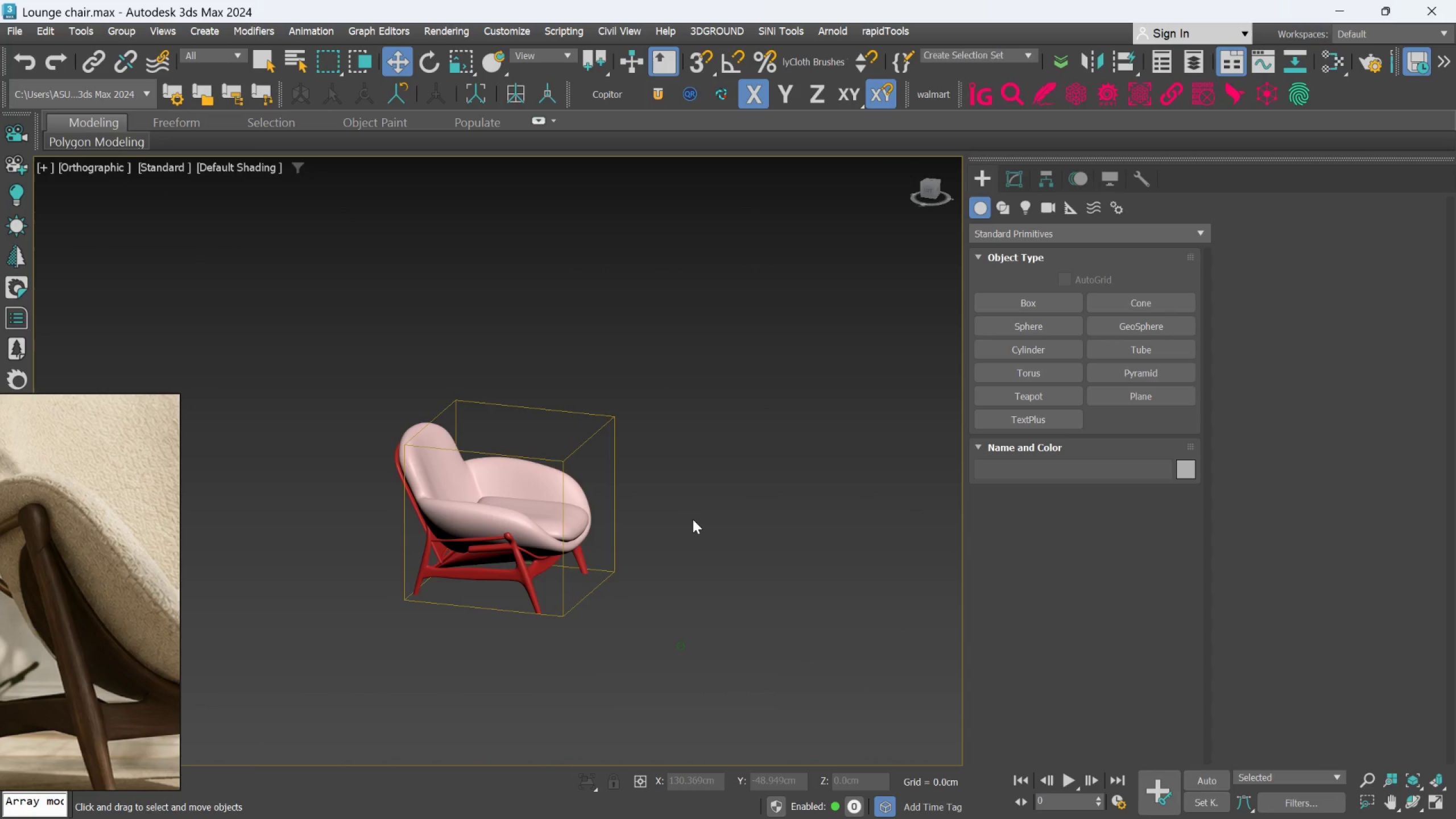 
key(L)
 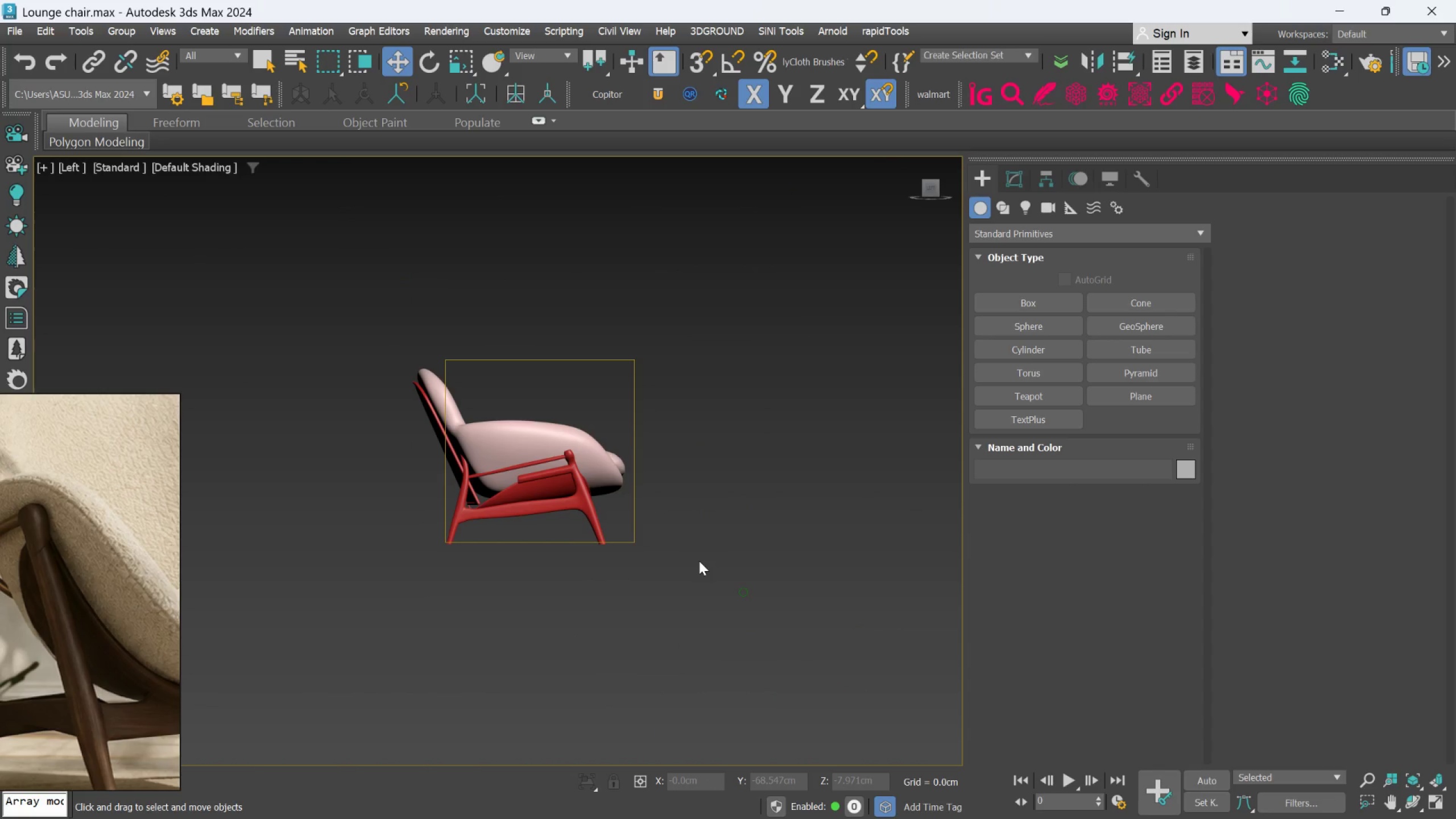 
left_click([558, 494])
 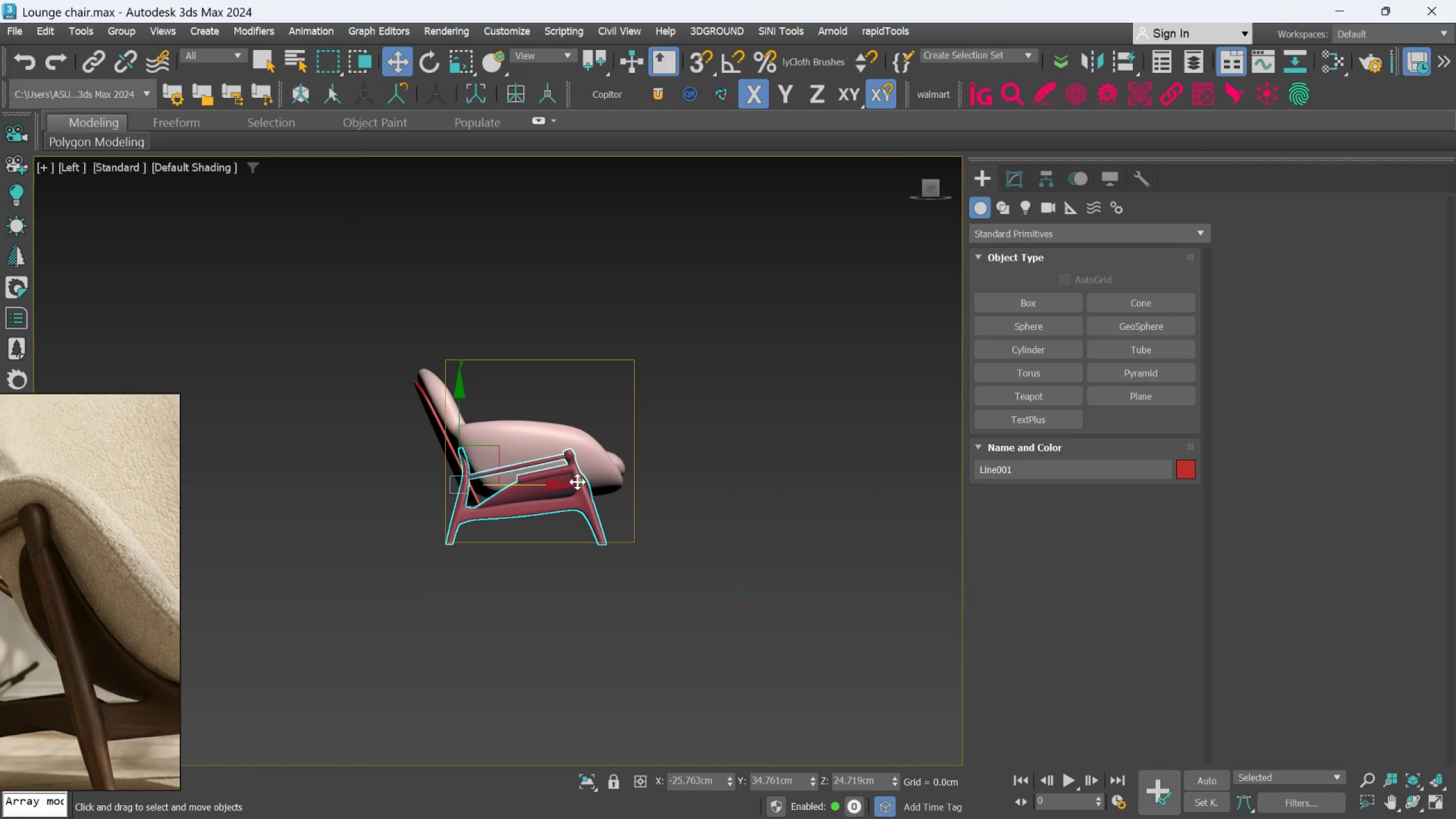 
scroll: coordinate [578, 480], scroll_direction: up, amount: 1.0
 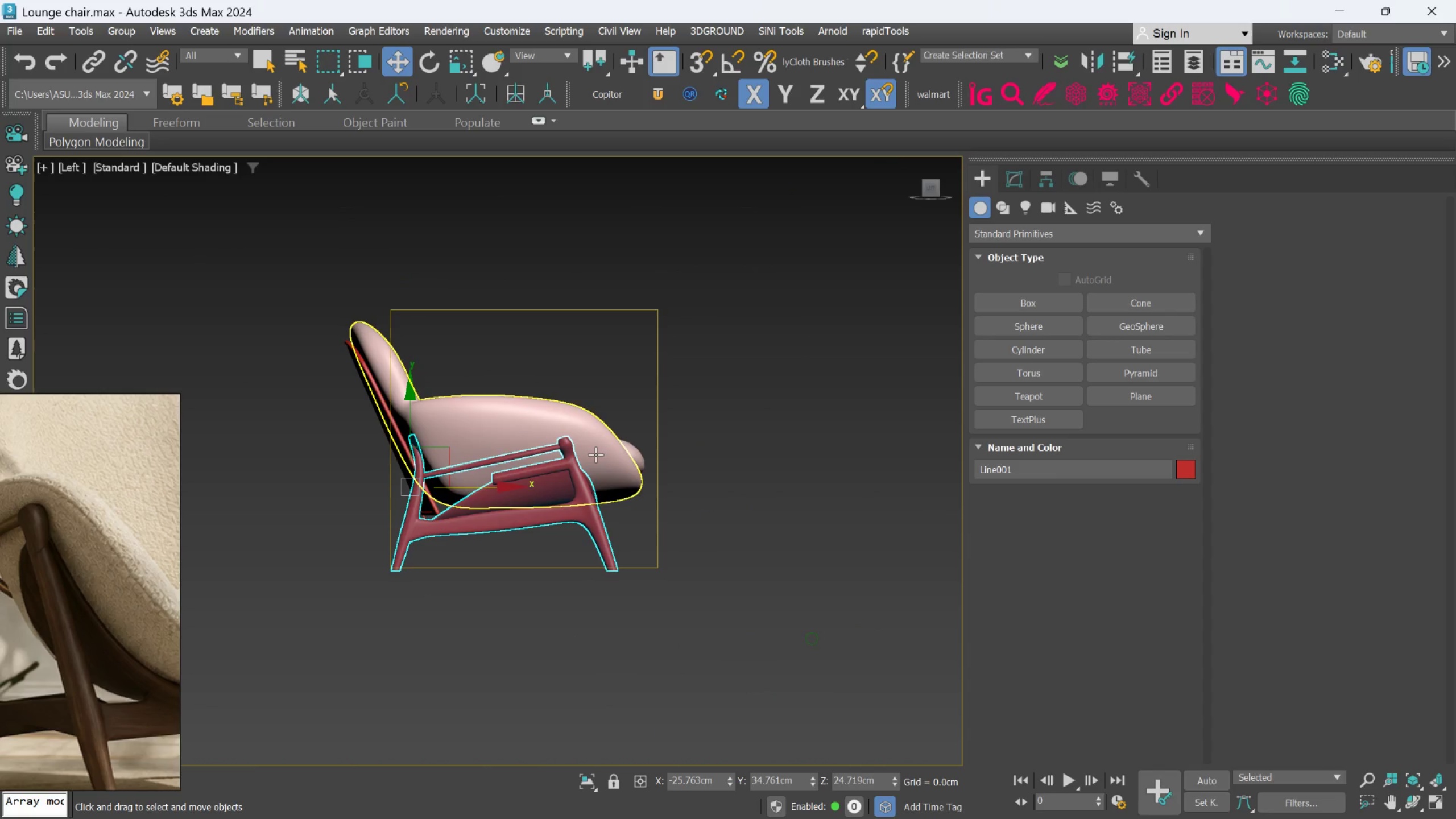 
left_click([595, 454])
 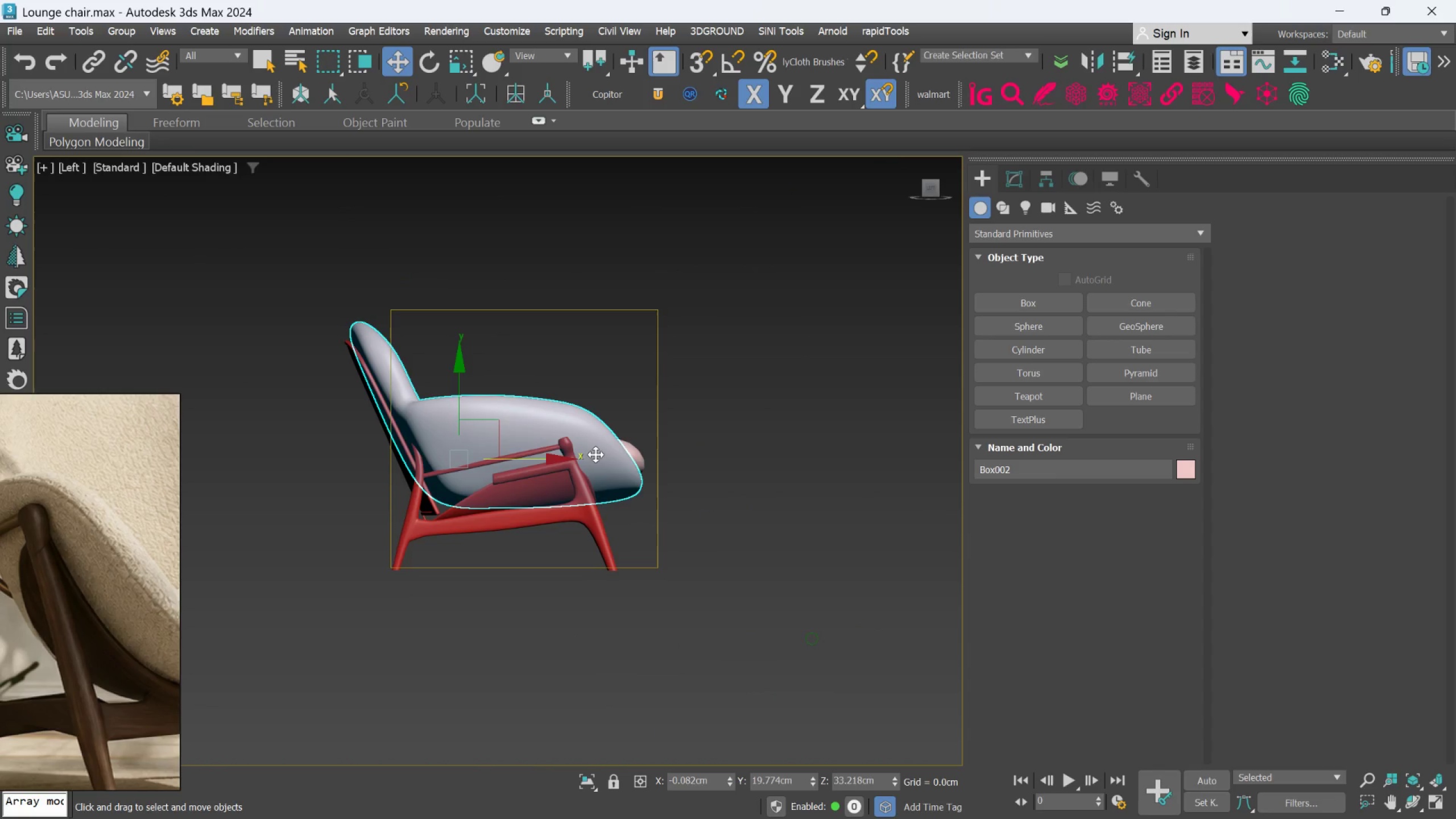 
hold_key(key=ControlLeft, duration=0.83)
 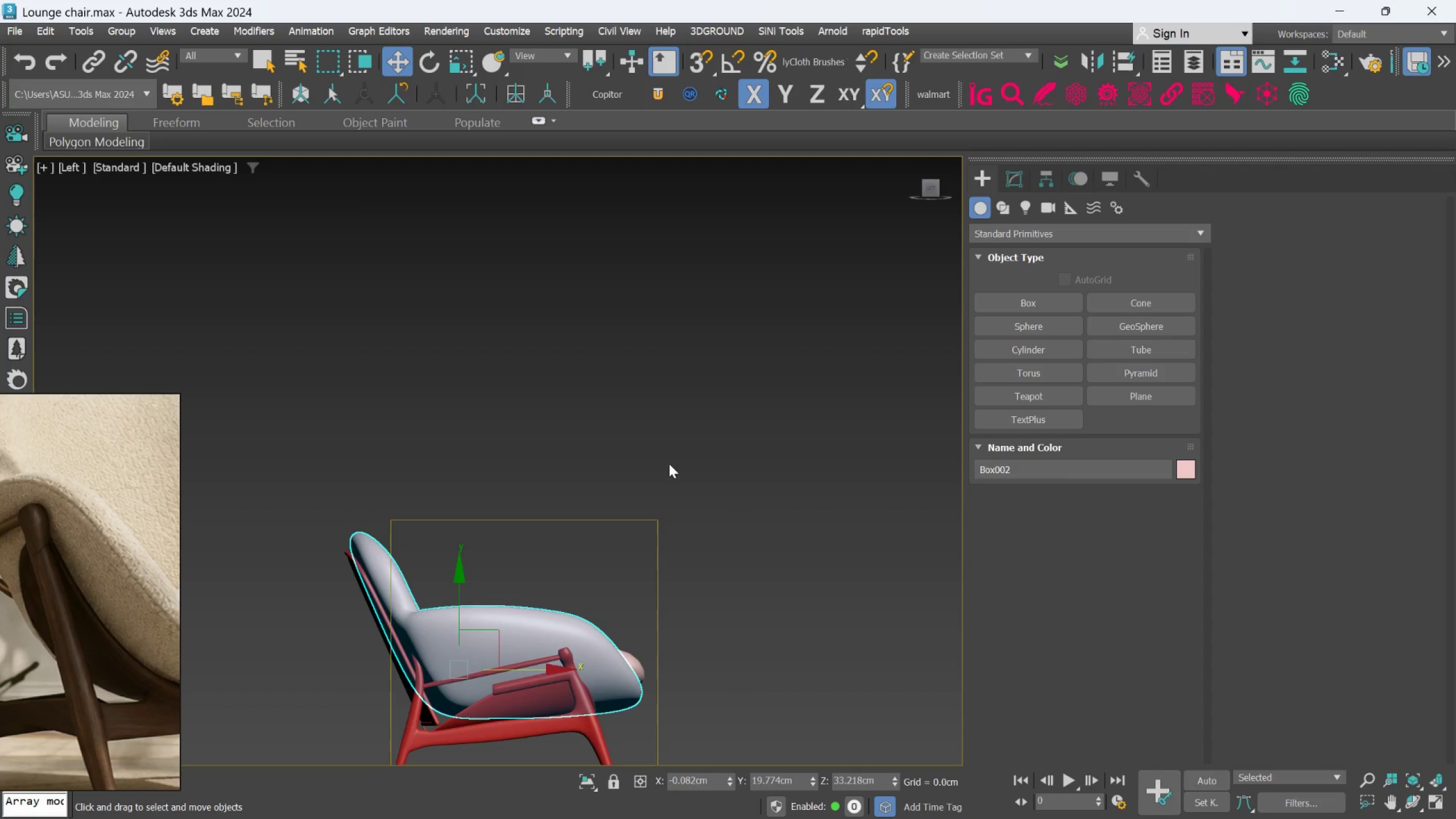 
hold_key(key=AltLeft, duration=0.39)
 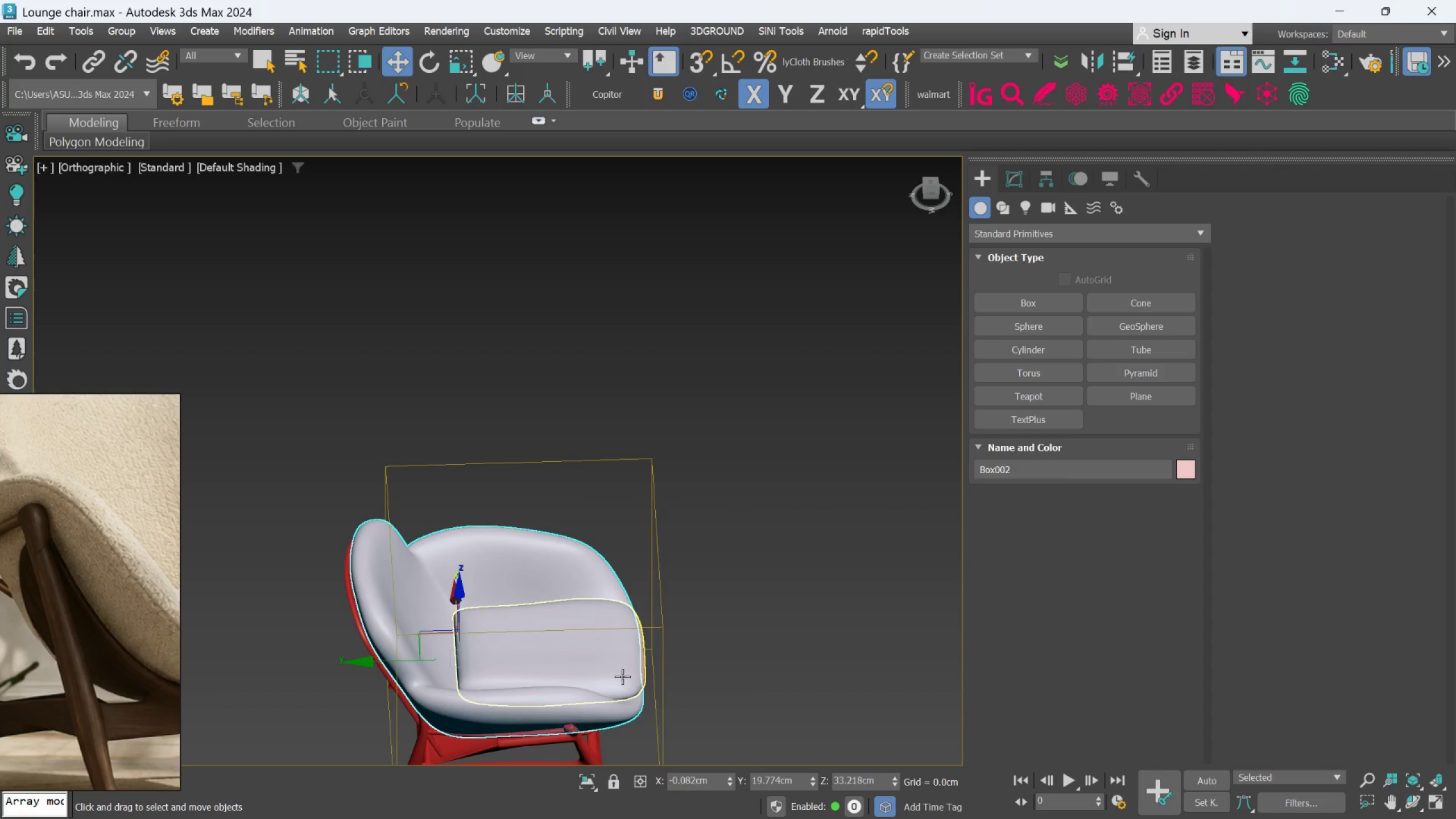 
hold_key(key=ControlLeft, duration=0.75)
left_click([617, 670])
 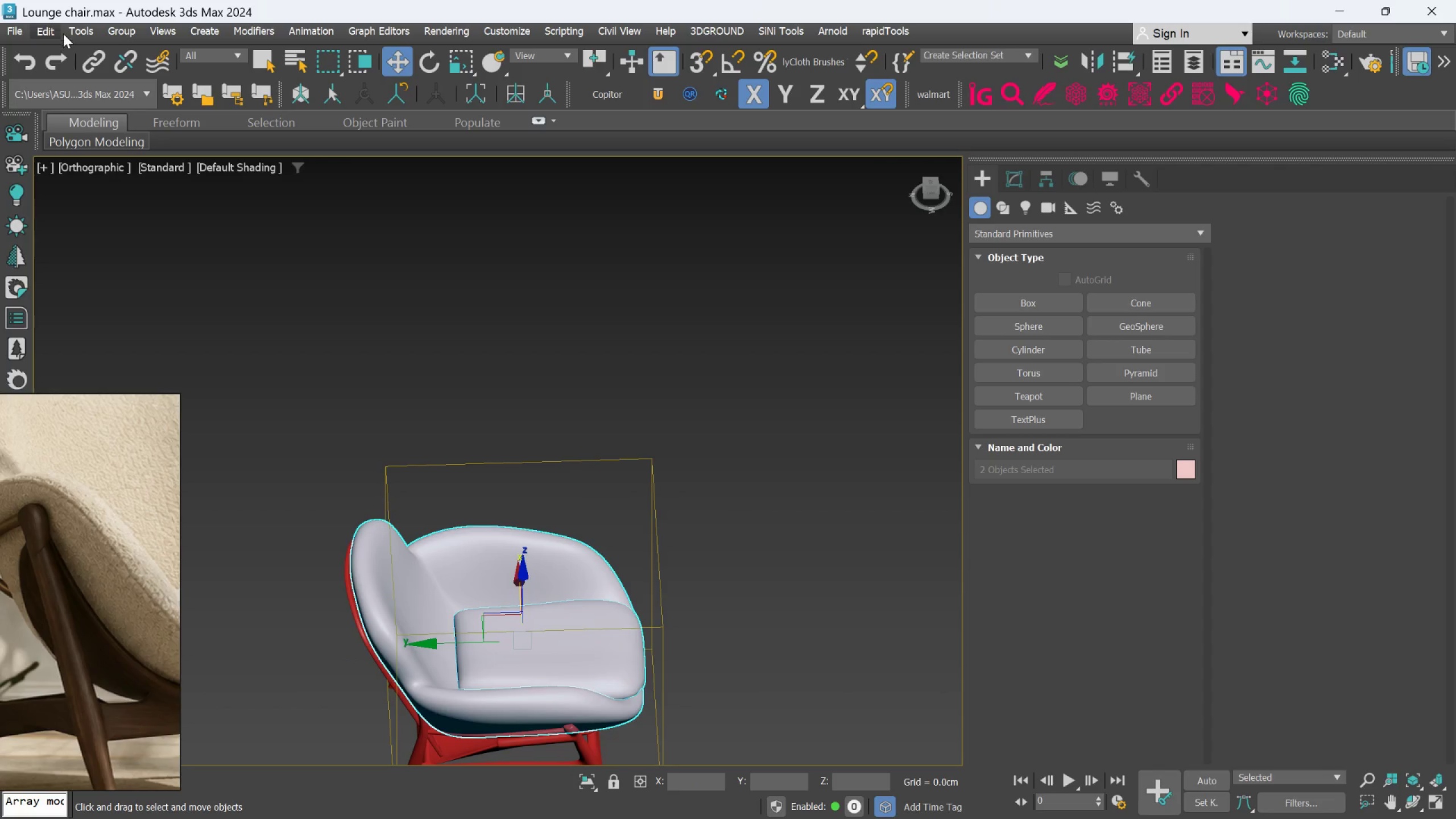 
left_click([106, 32])
 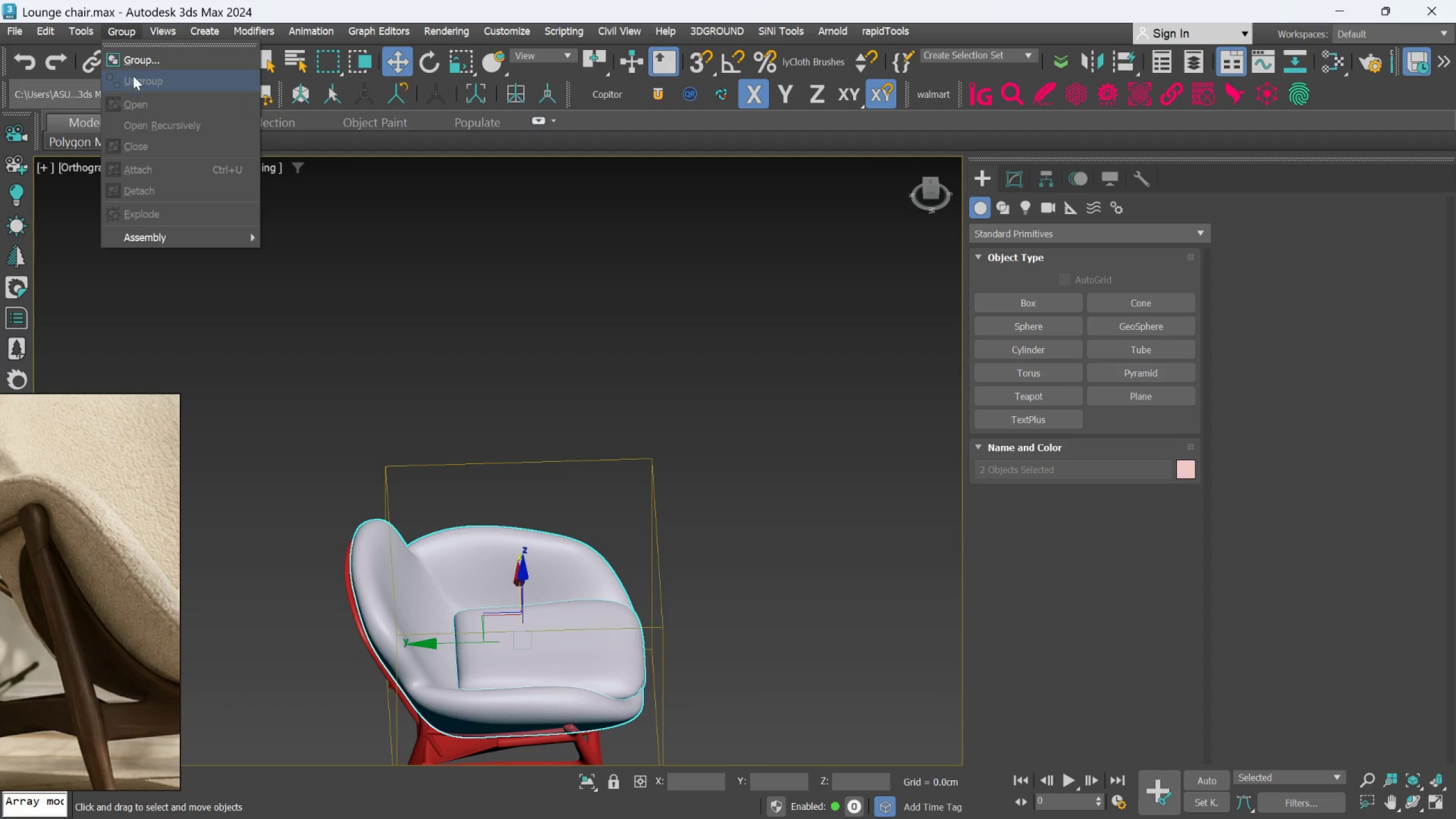 
left_click([133, 60])
 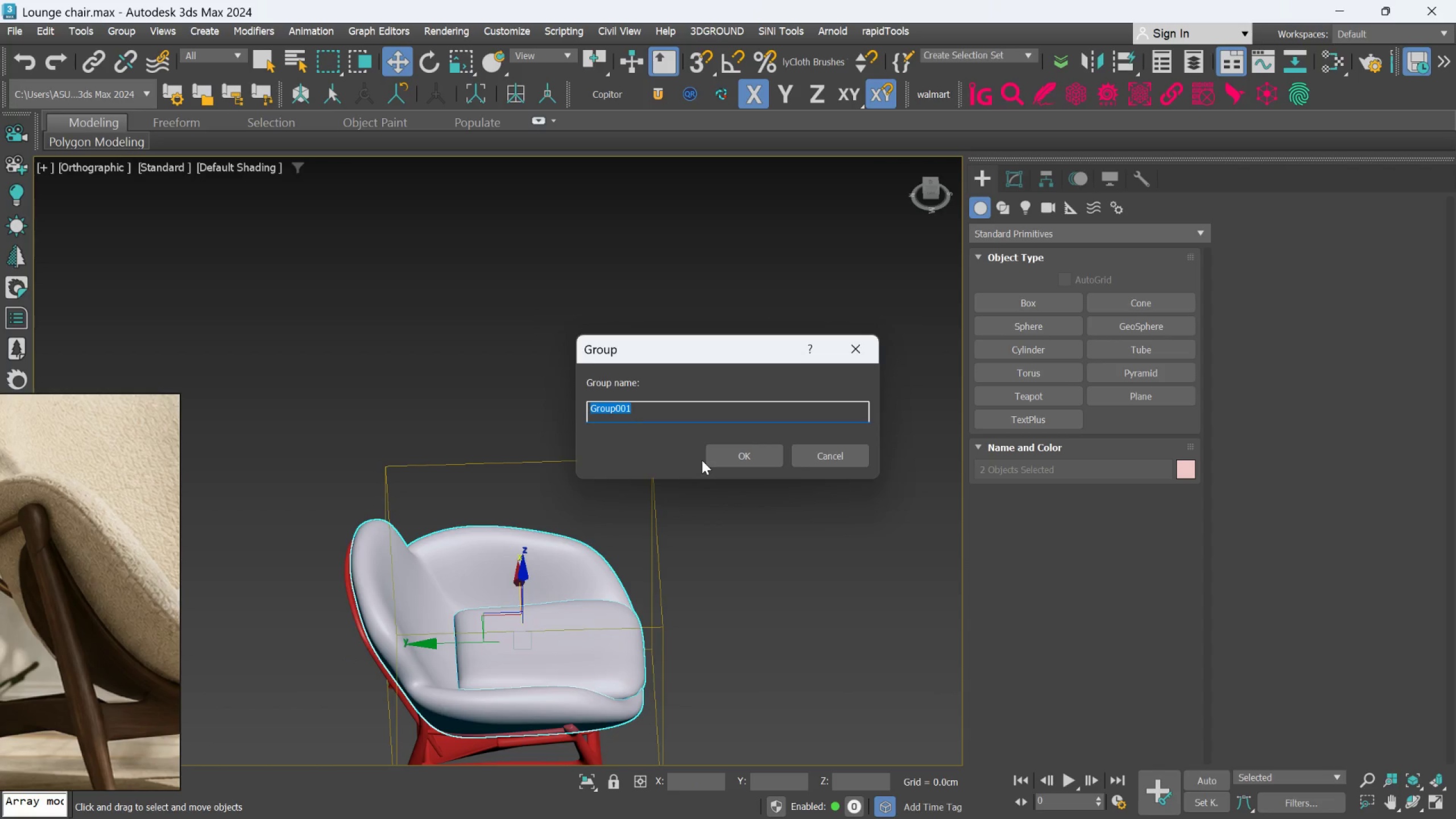 
double_click([714, 455])
 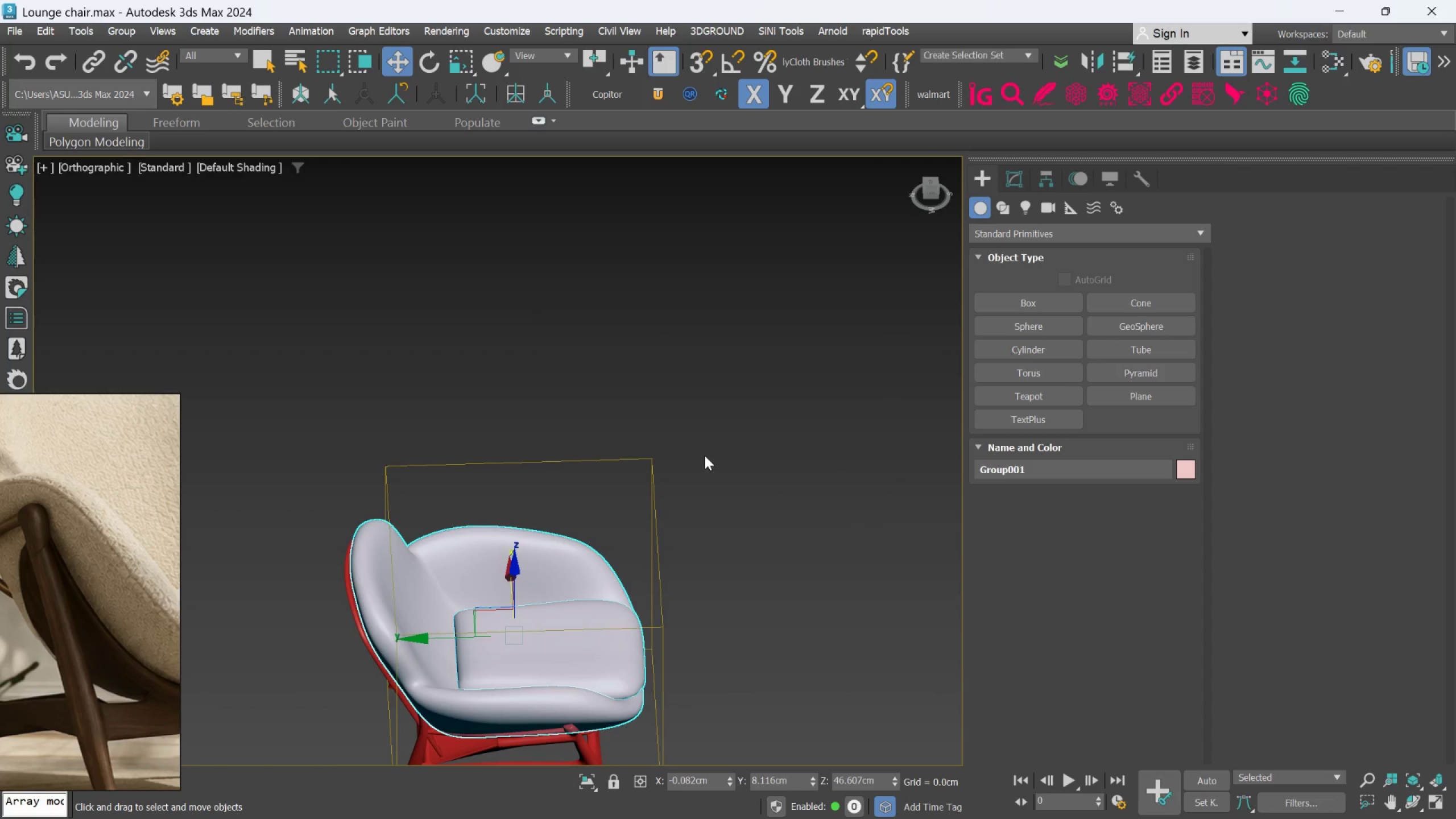 
key(L)
 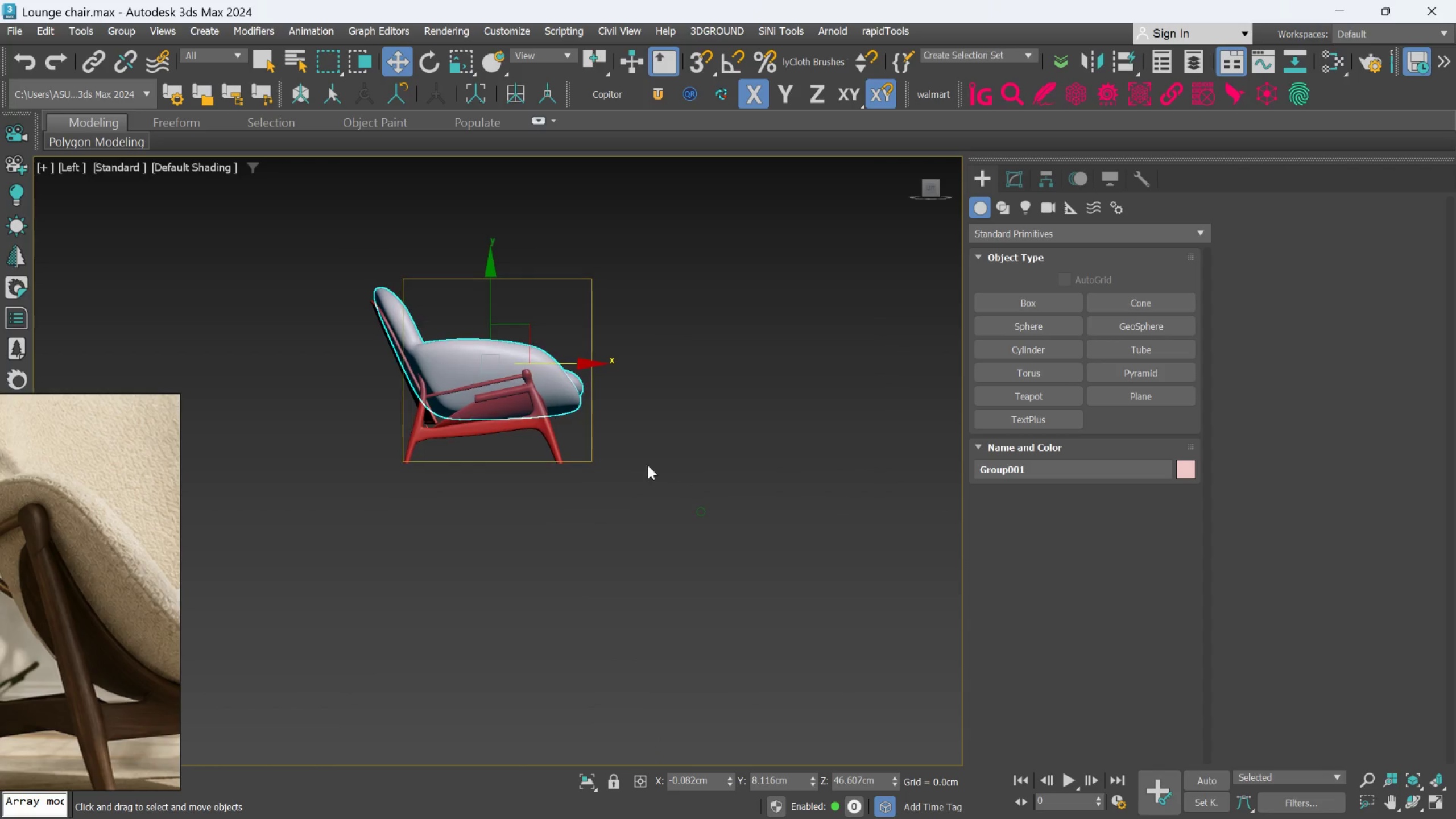 
middle_click([540, 367])
 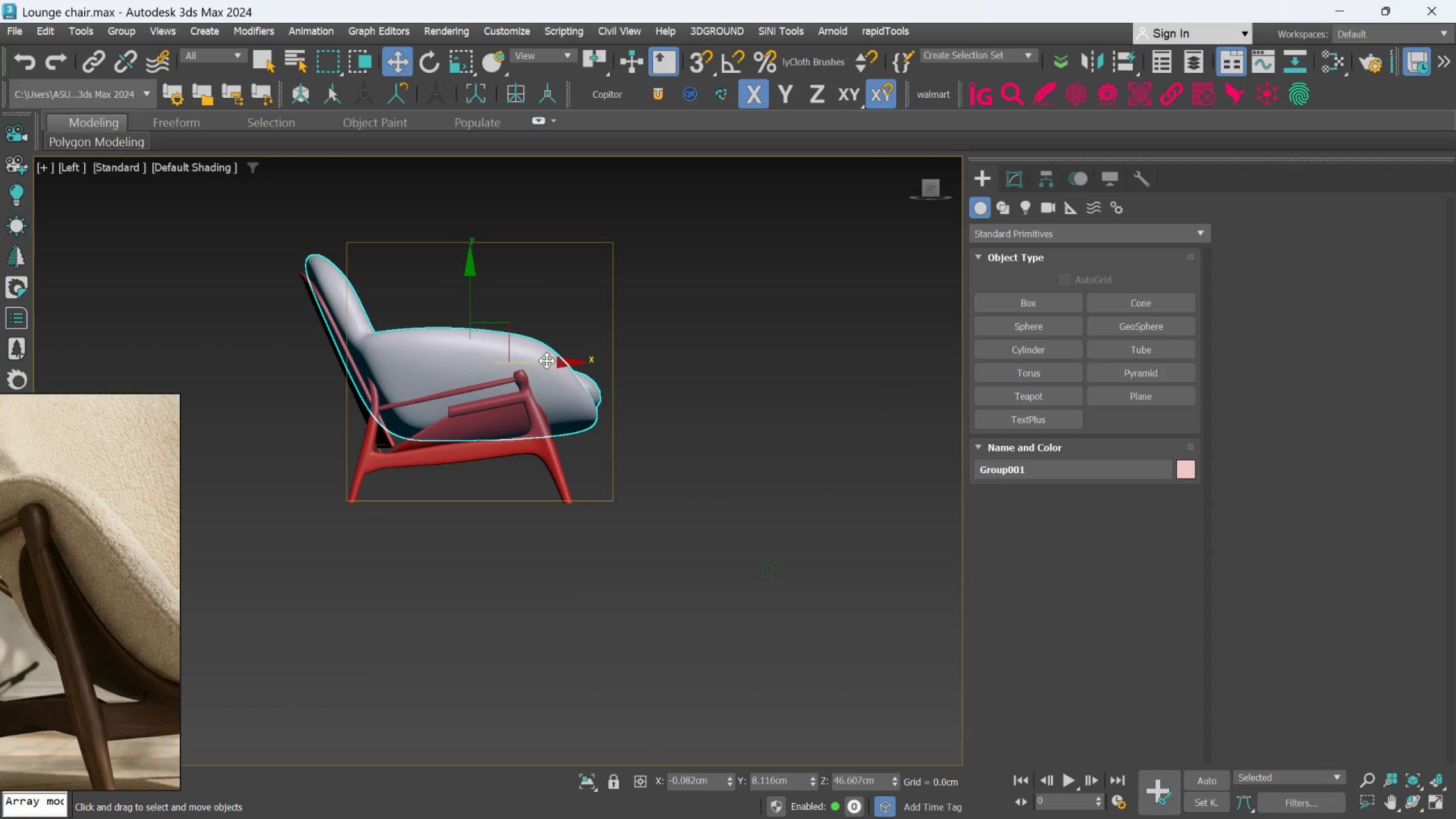 
scroll: coordinate [540, 367], scroll_direction: up, amount: 1.0
 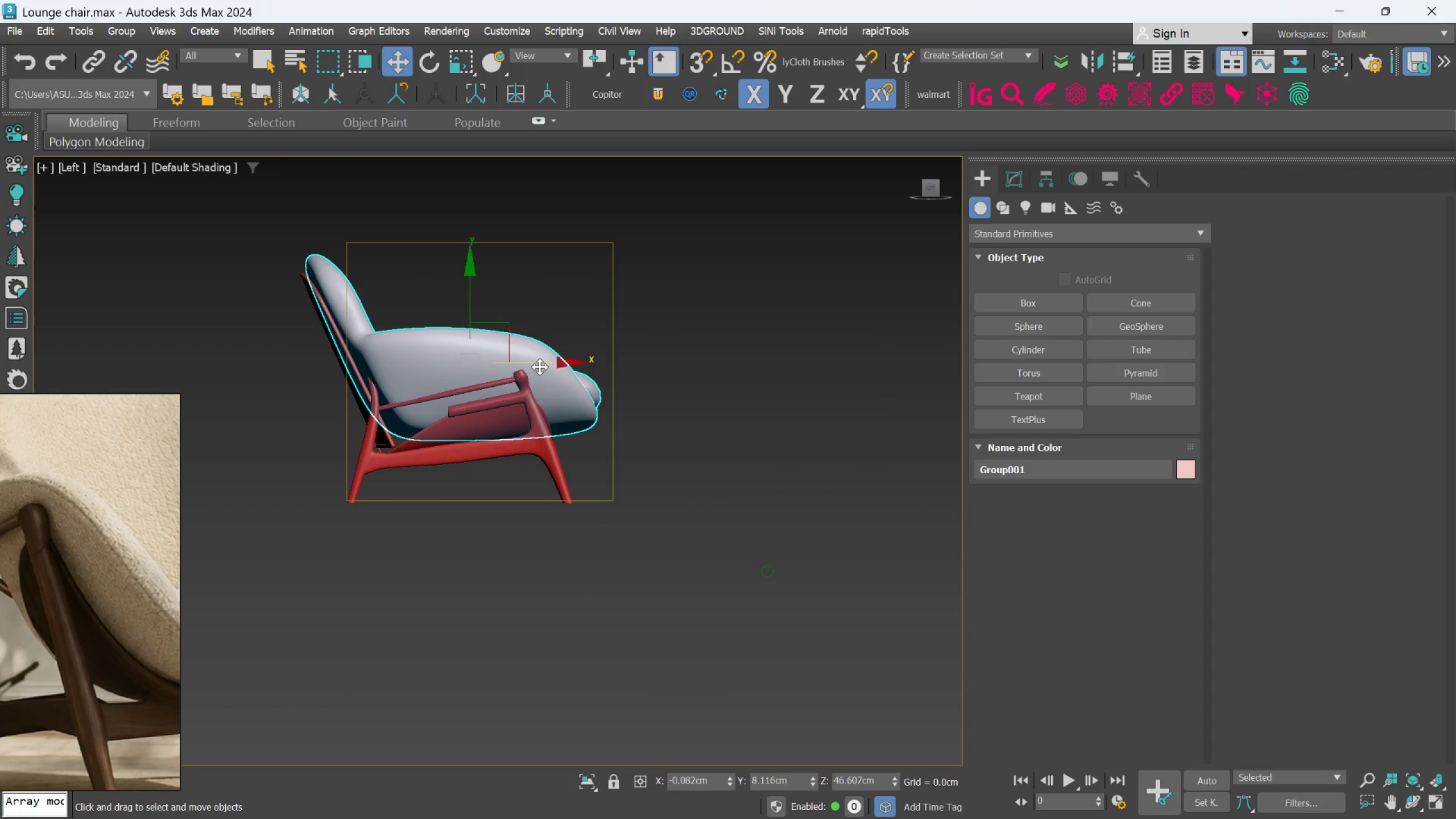 
left_click_drag(start_coordinate=[545, 361], to_coordinate=[557, 366])
 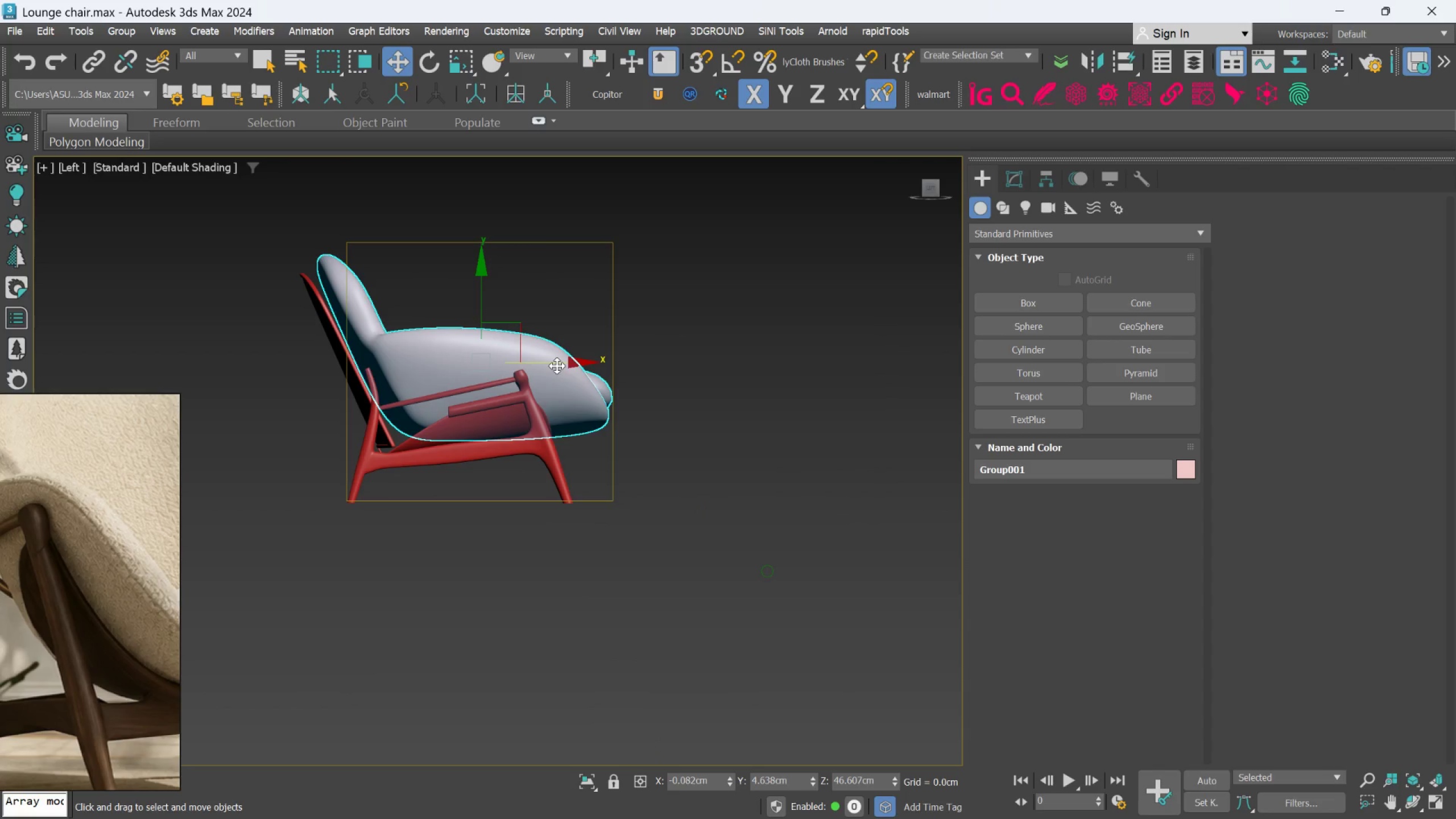 
key(Control+Z)
 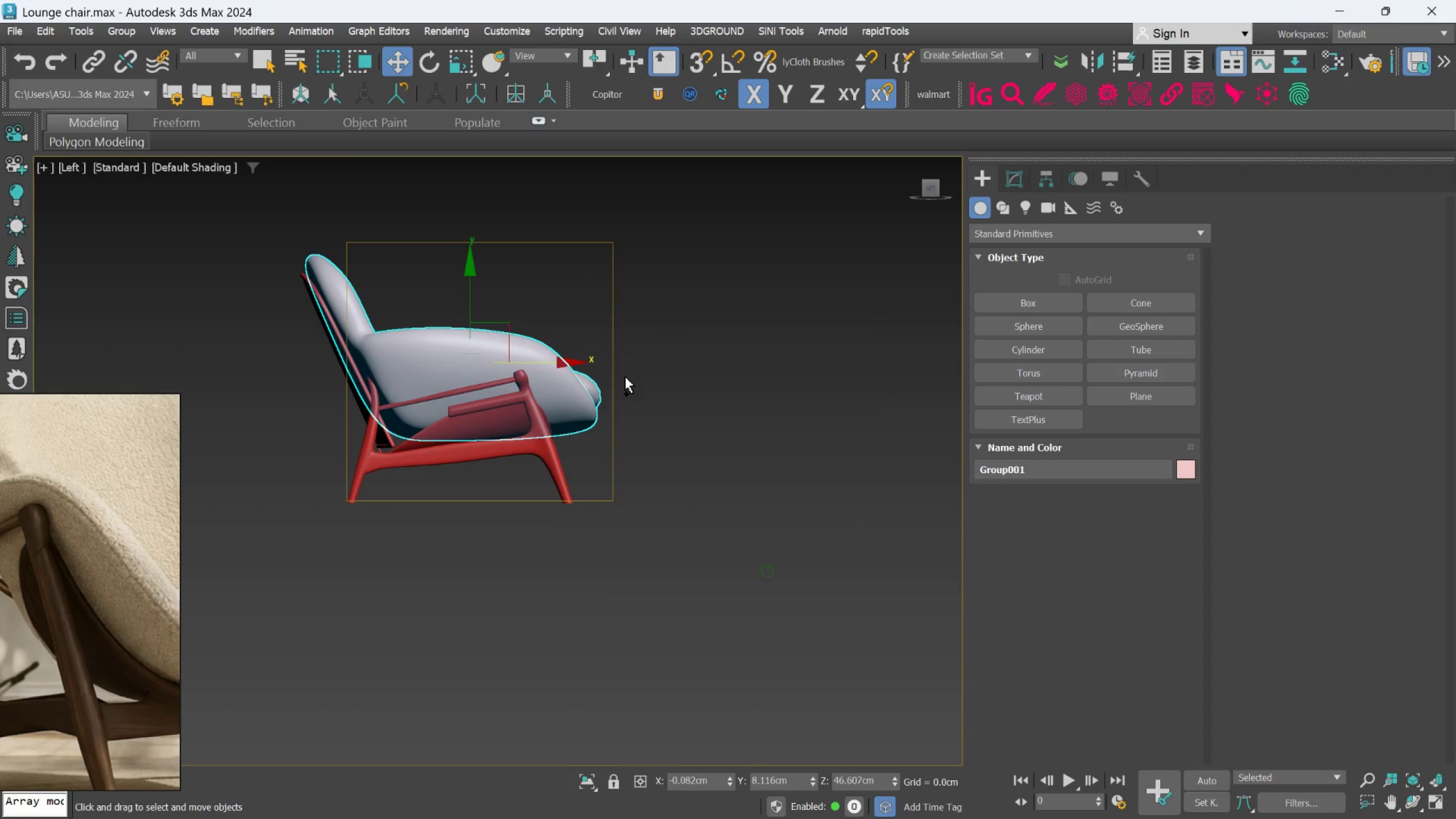 
key(Control+Z)
 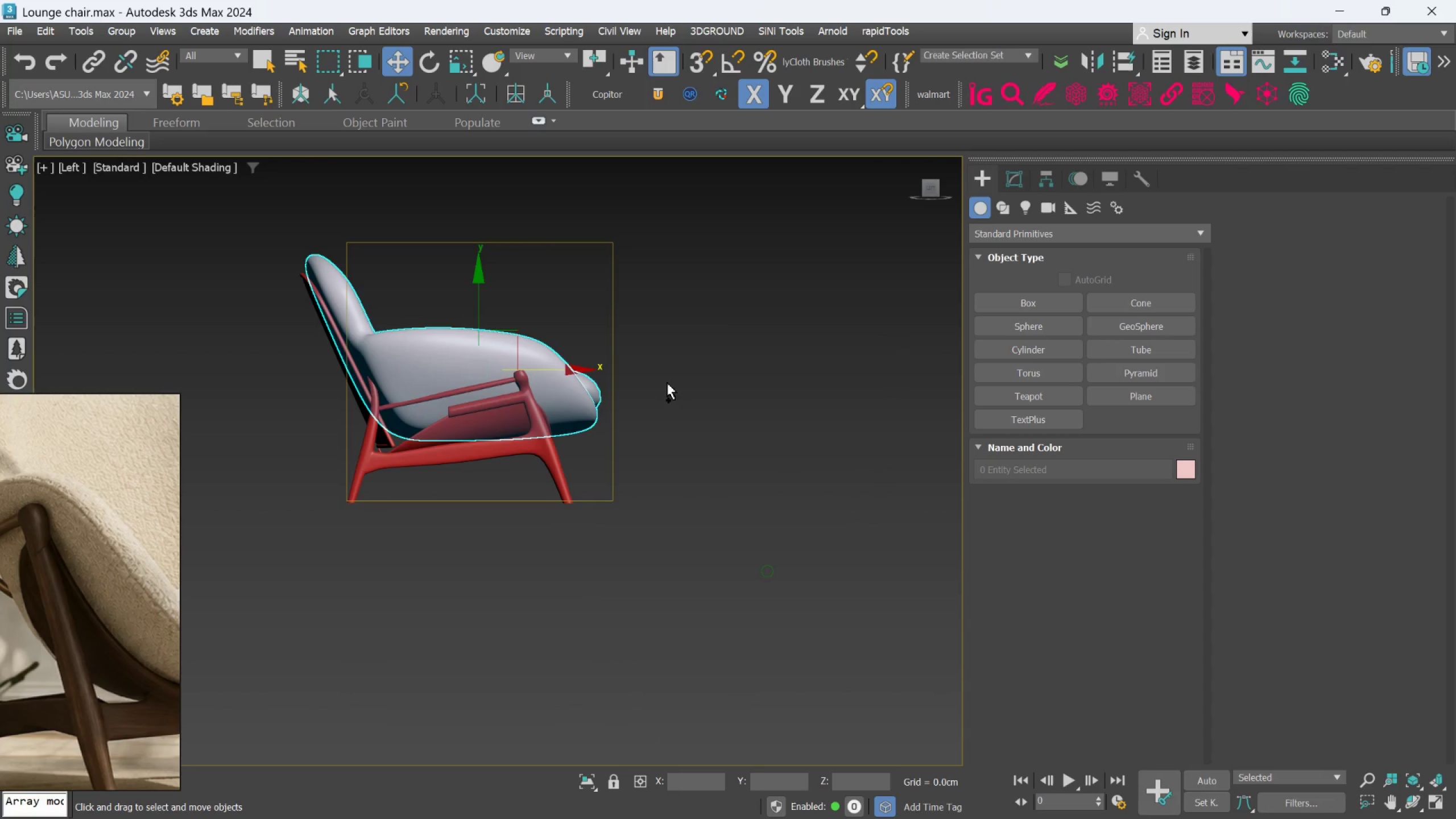 
key(Control+Z)
 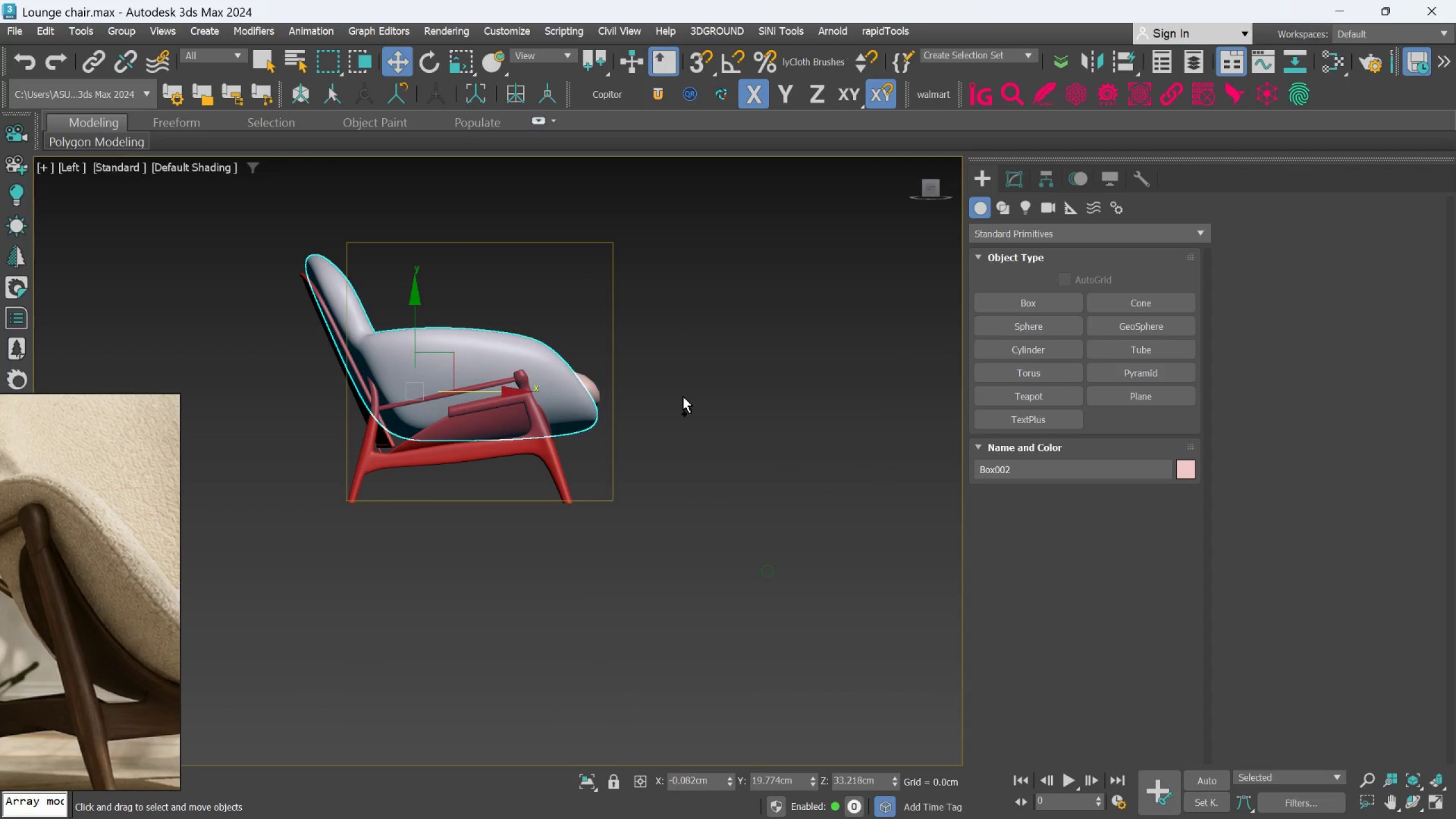 
key(Control+Z)
 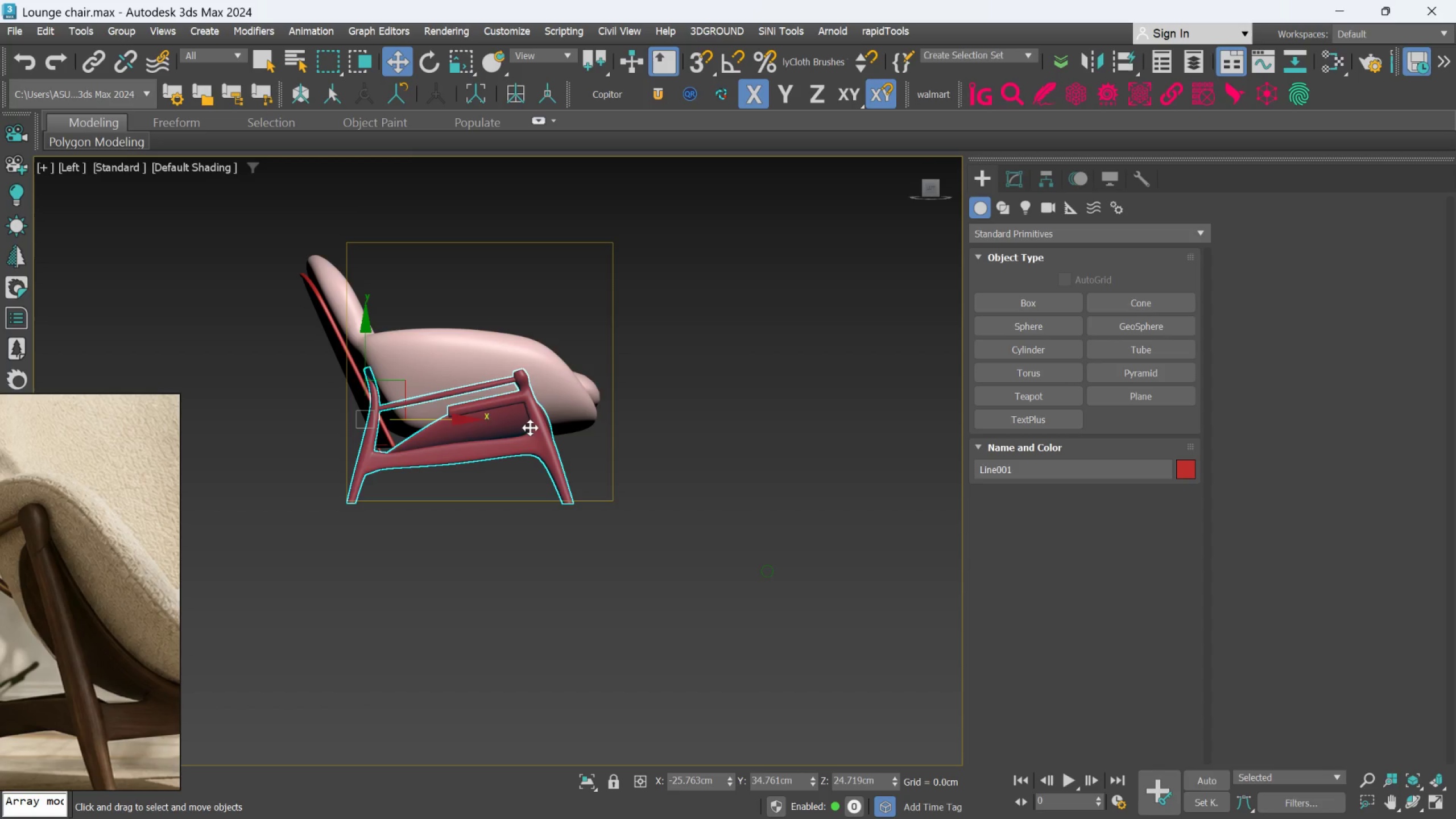 
hold_key(key=ControlLeft, duration=1.33)
left_click([572, 404])
 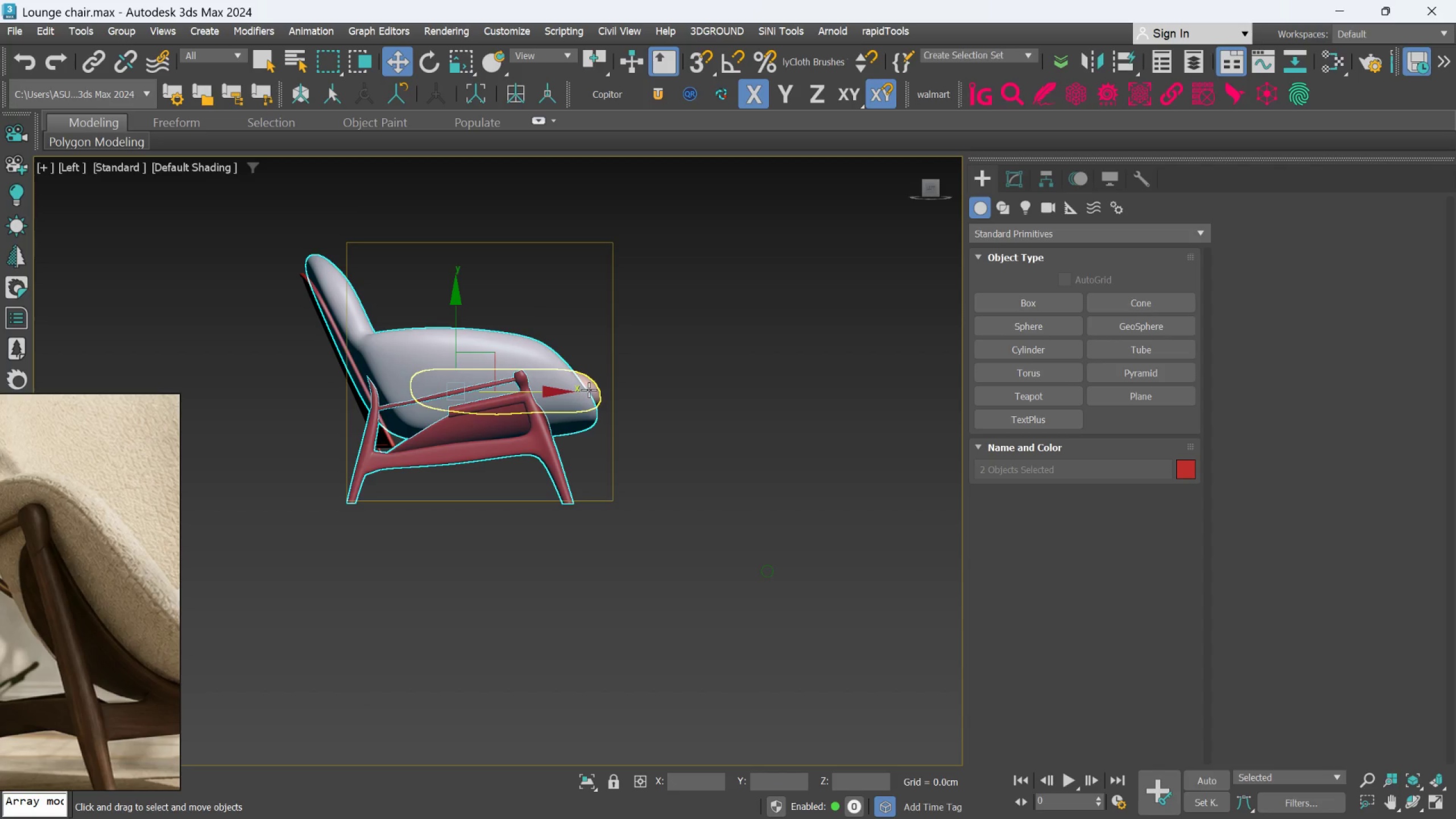 
left_click([589, 390])
 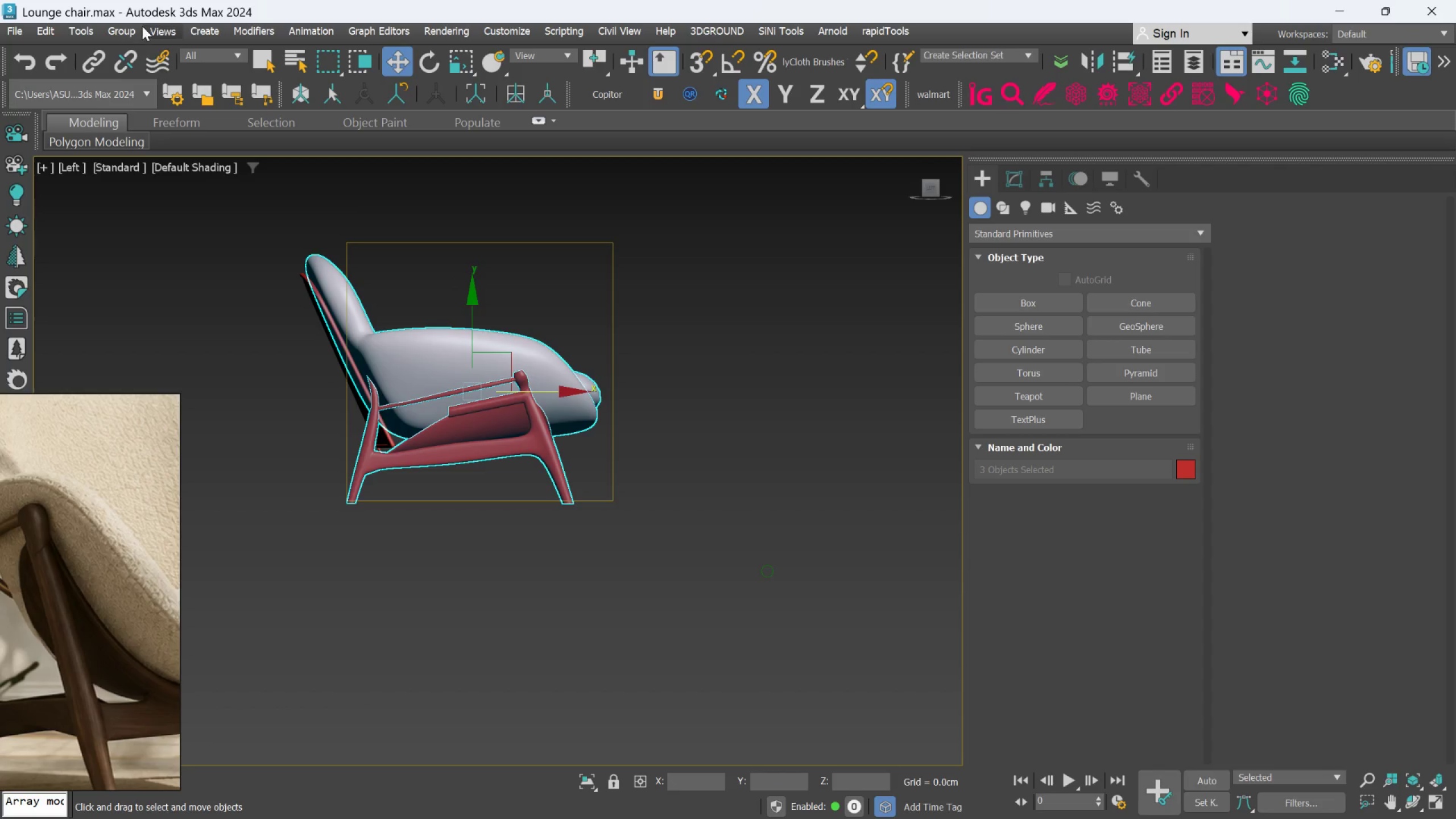 
left_click([121, 26])
 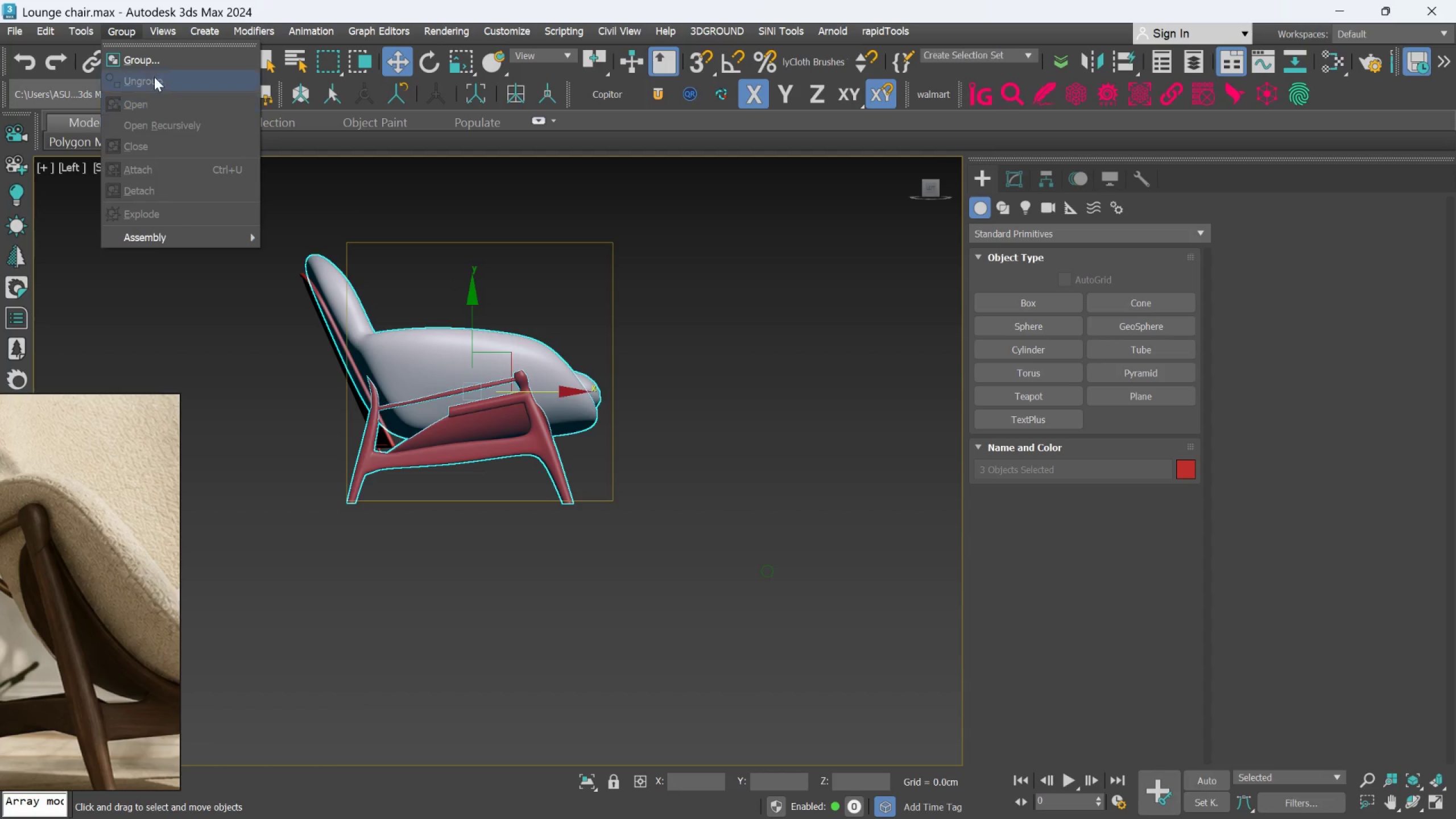 
left_click([157, 62])
 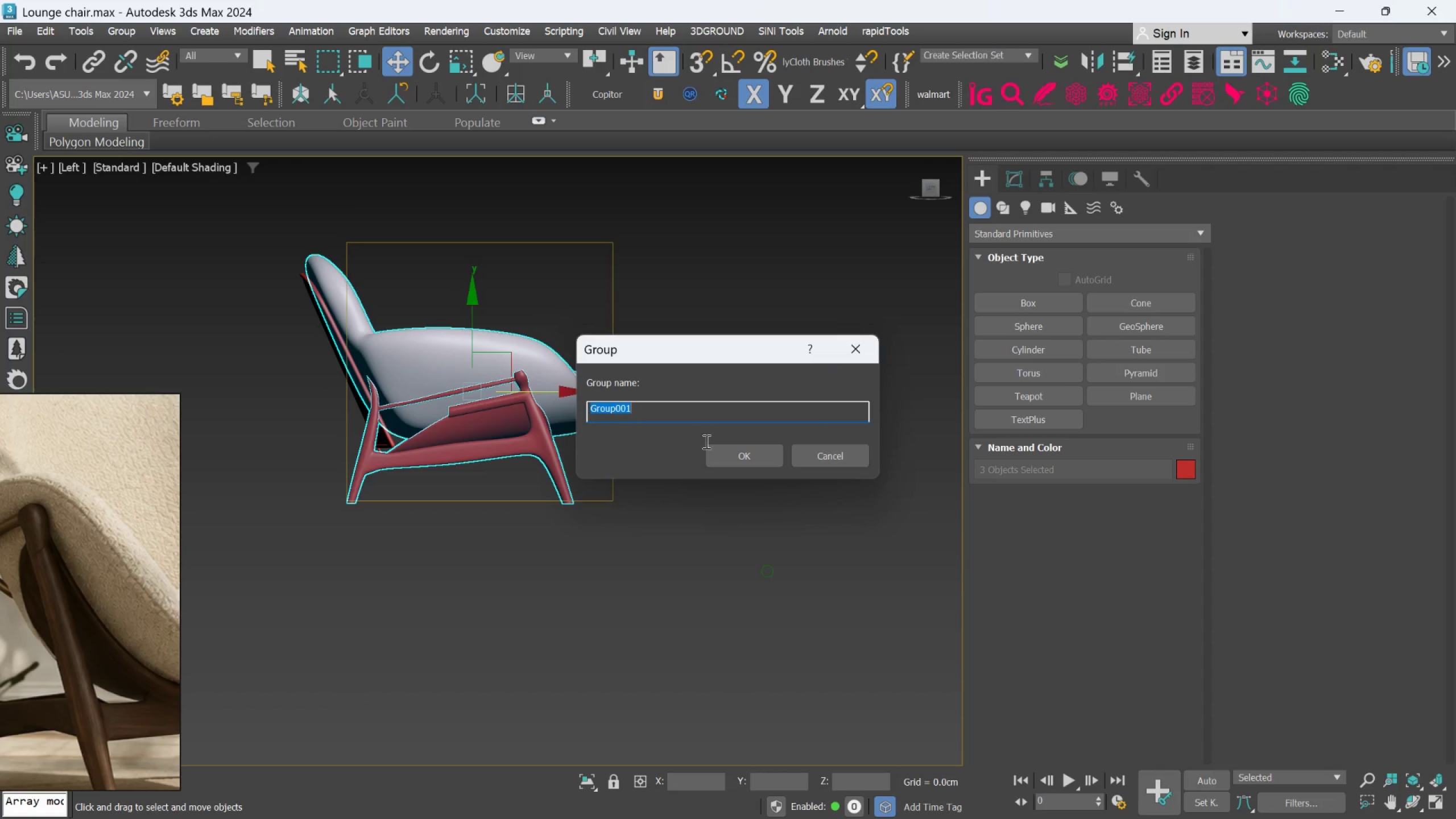 
left_click([712, 450])
 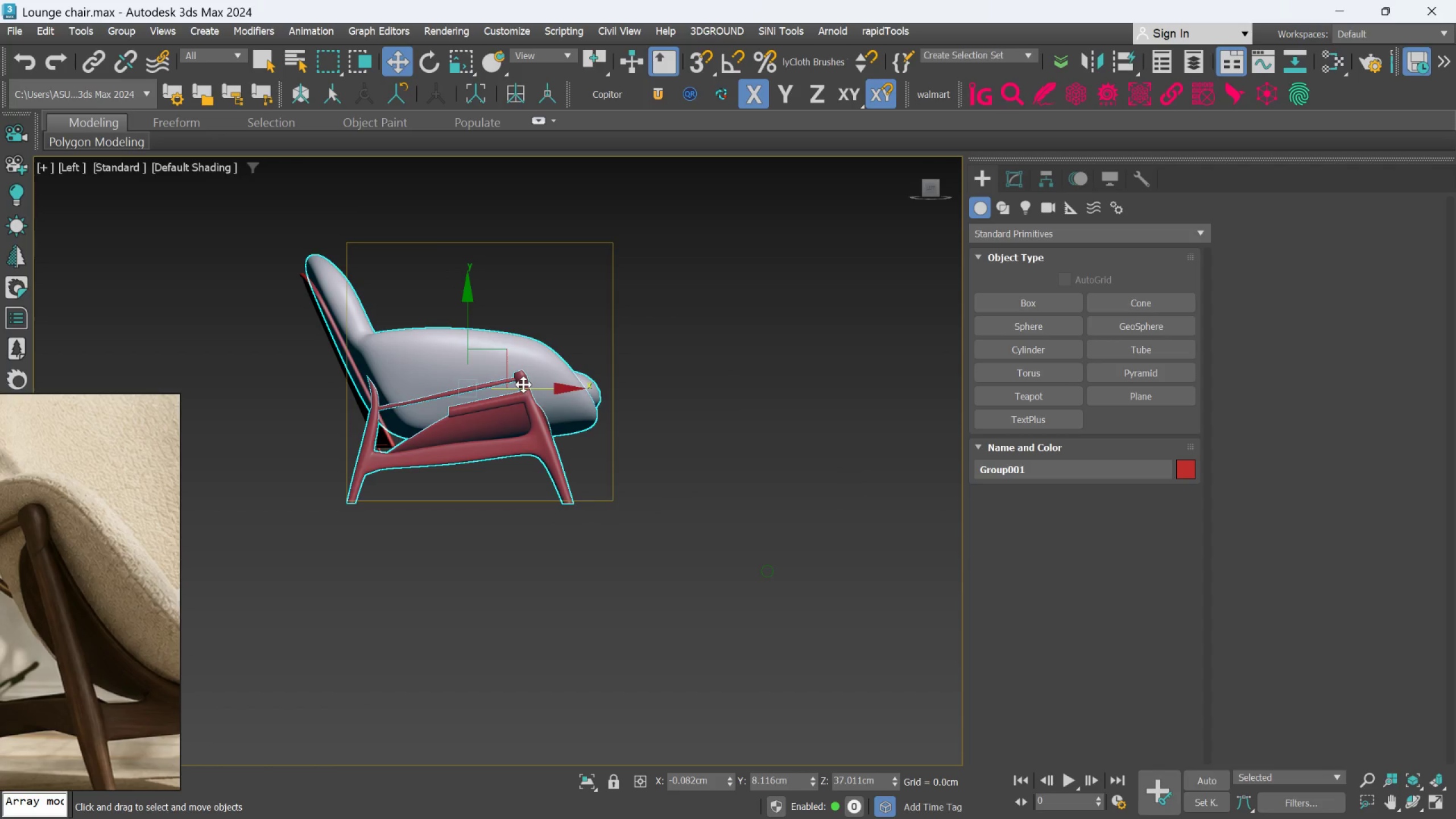 
left_click_drag(start_coordinate=[527, 386], to_coordinate=[541, 391])
 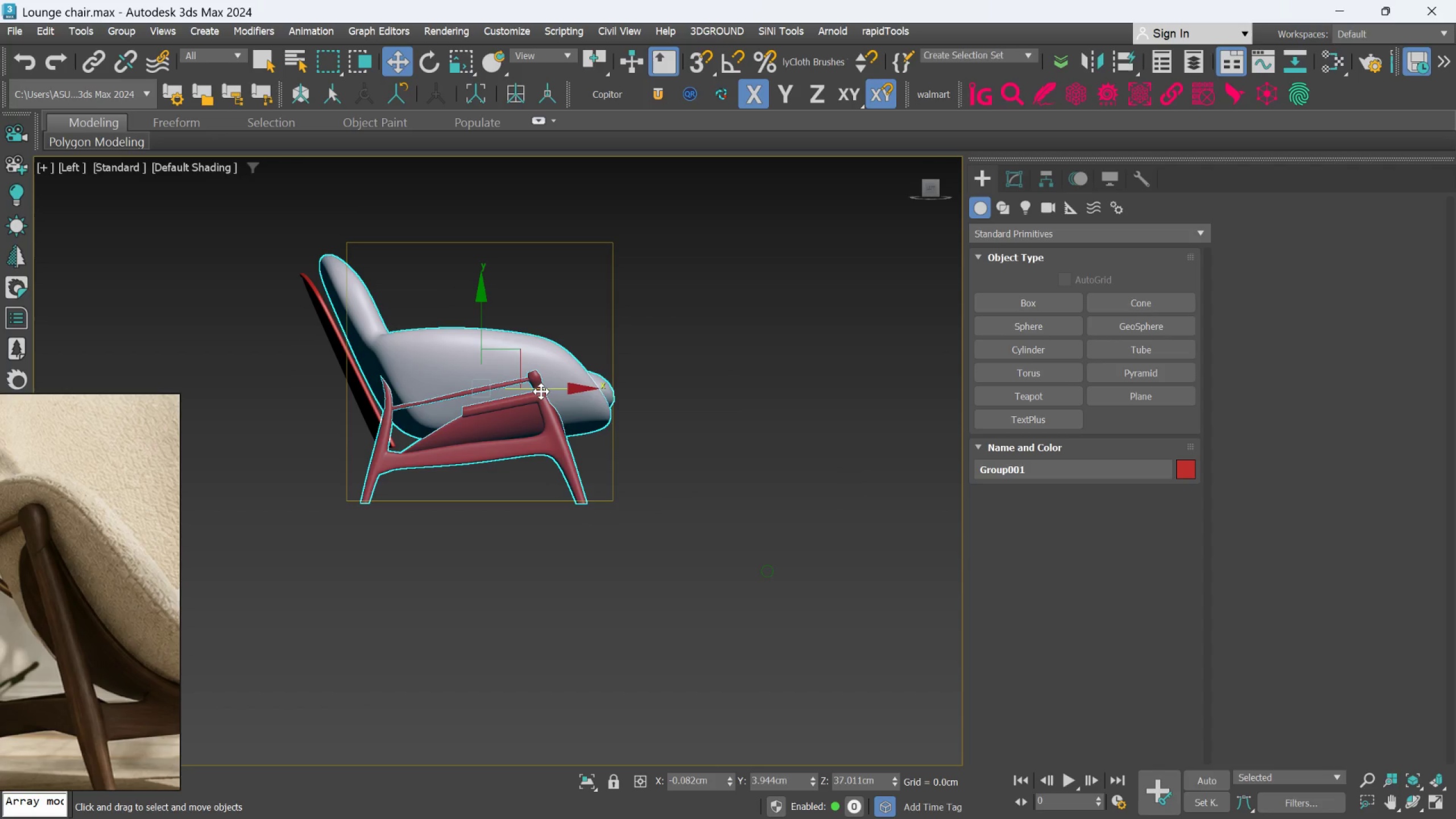 
key(Control+Z)
 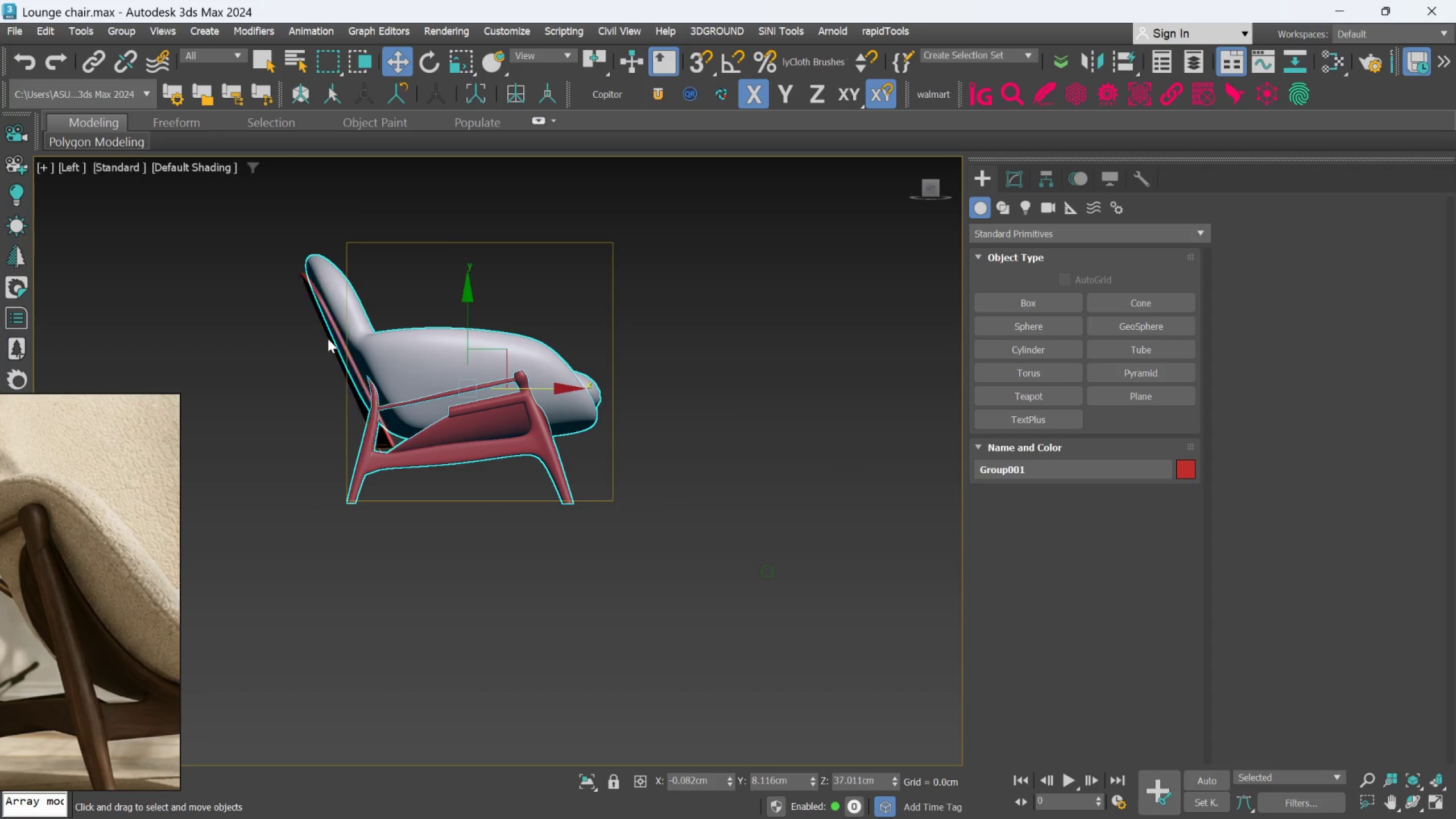 
left_click([330, 329])
 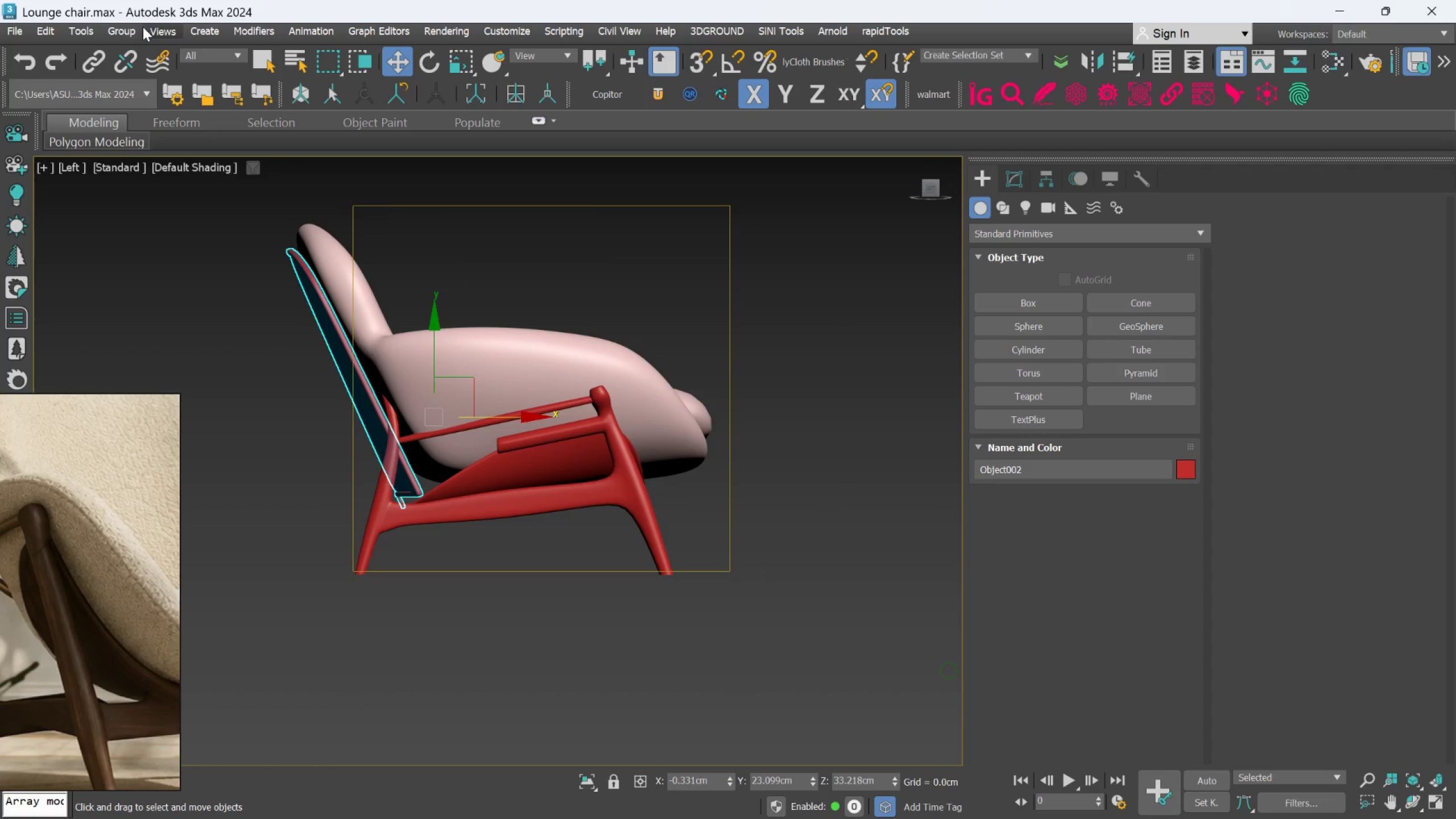 
scroll: coordinate [330, 330], scroll_direction: up, amount: 1.0
 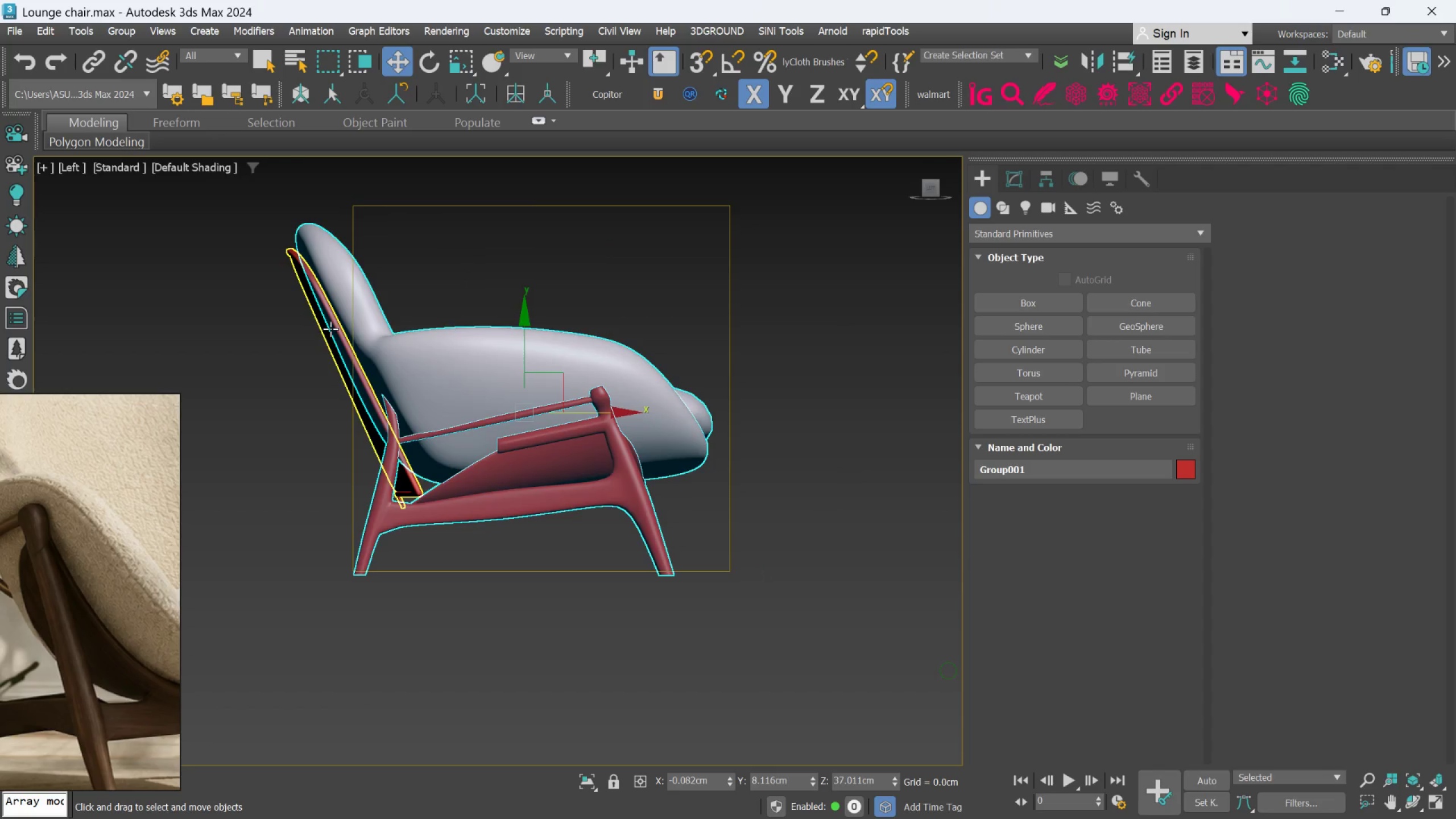 
left_click([130, 27])
 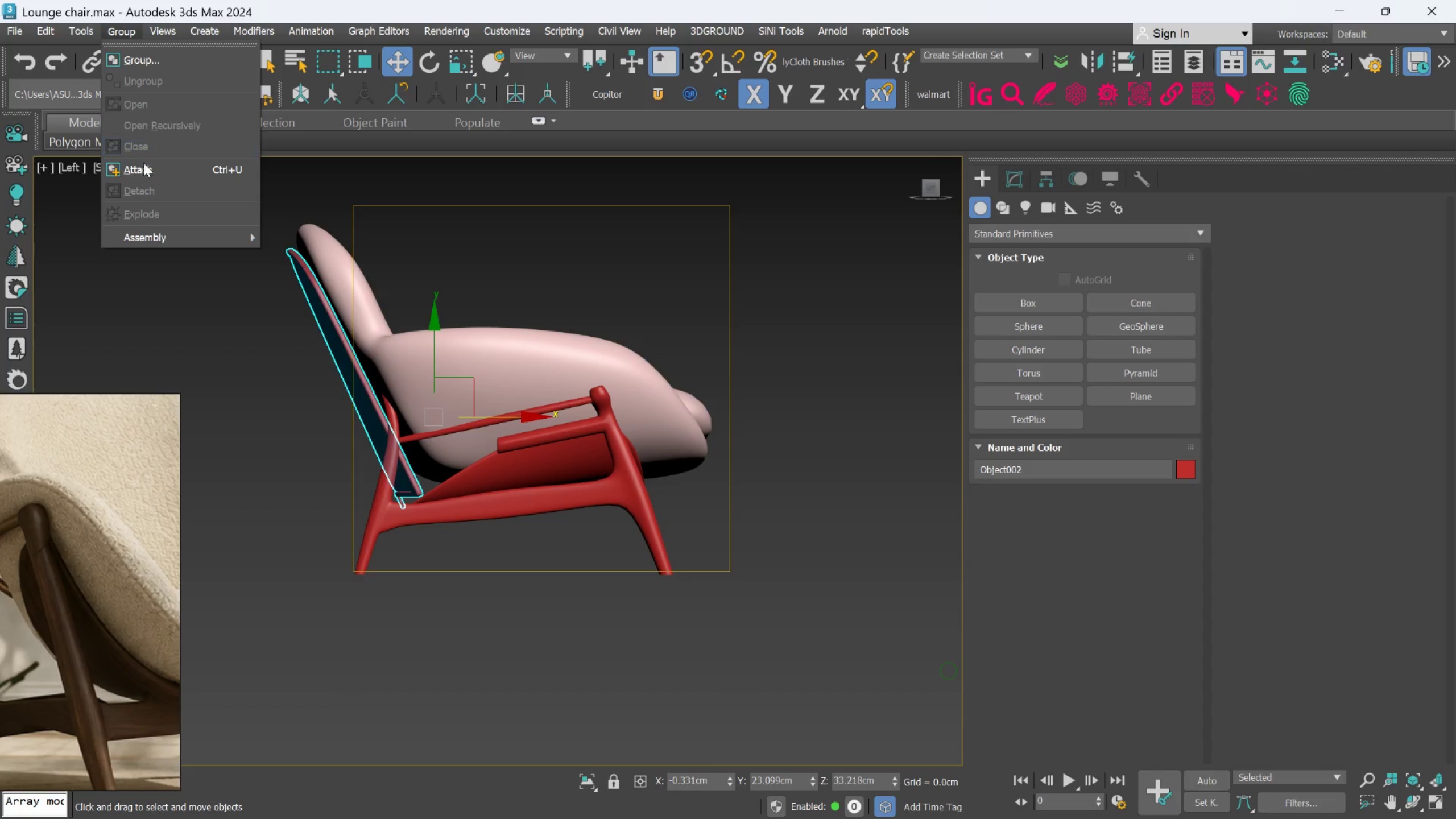 
left_click([142, 172])
 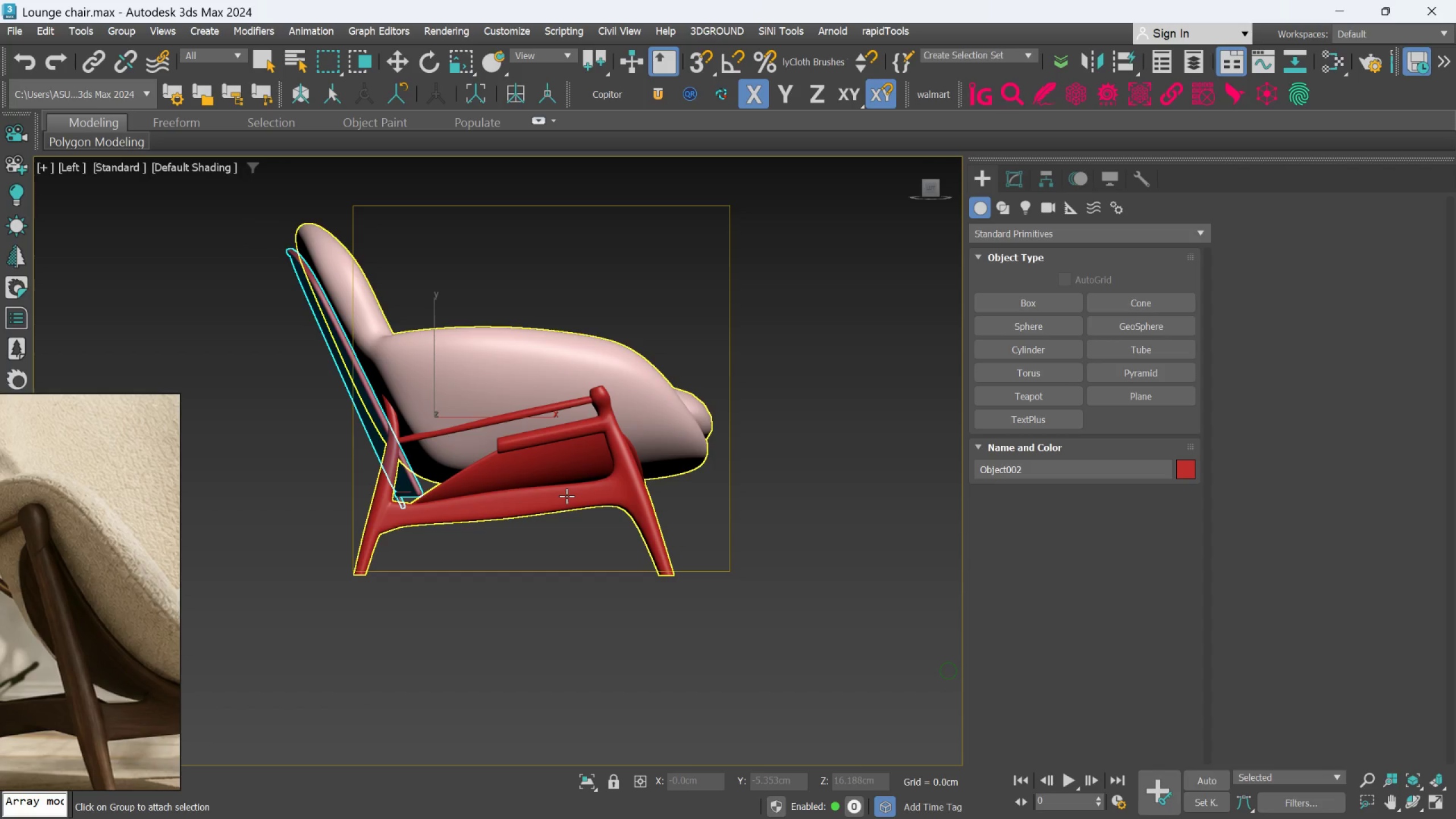 
left_click([566, 496])
 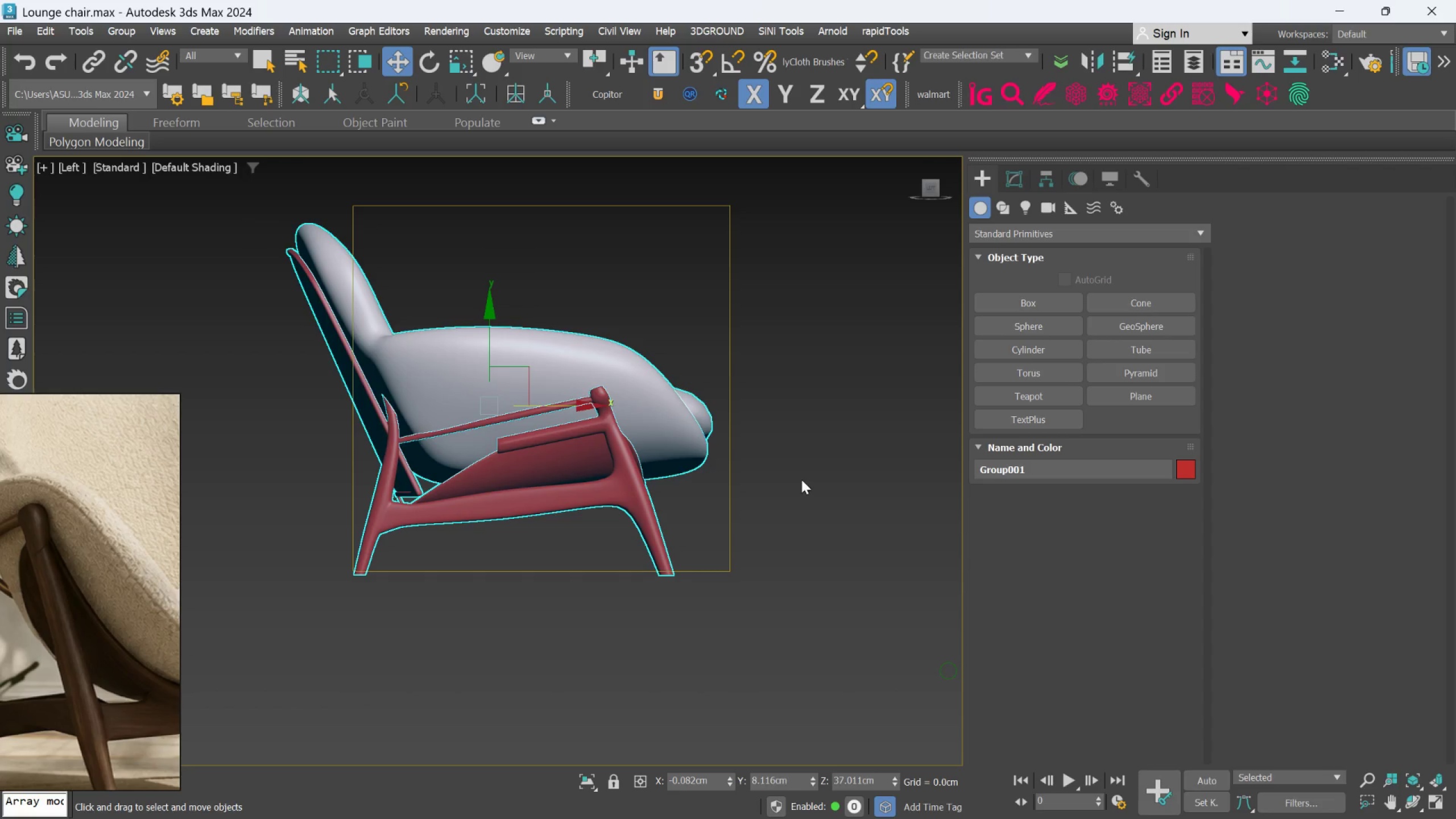 
left_click([801, 479])
 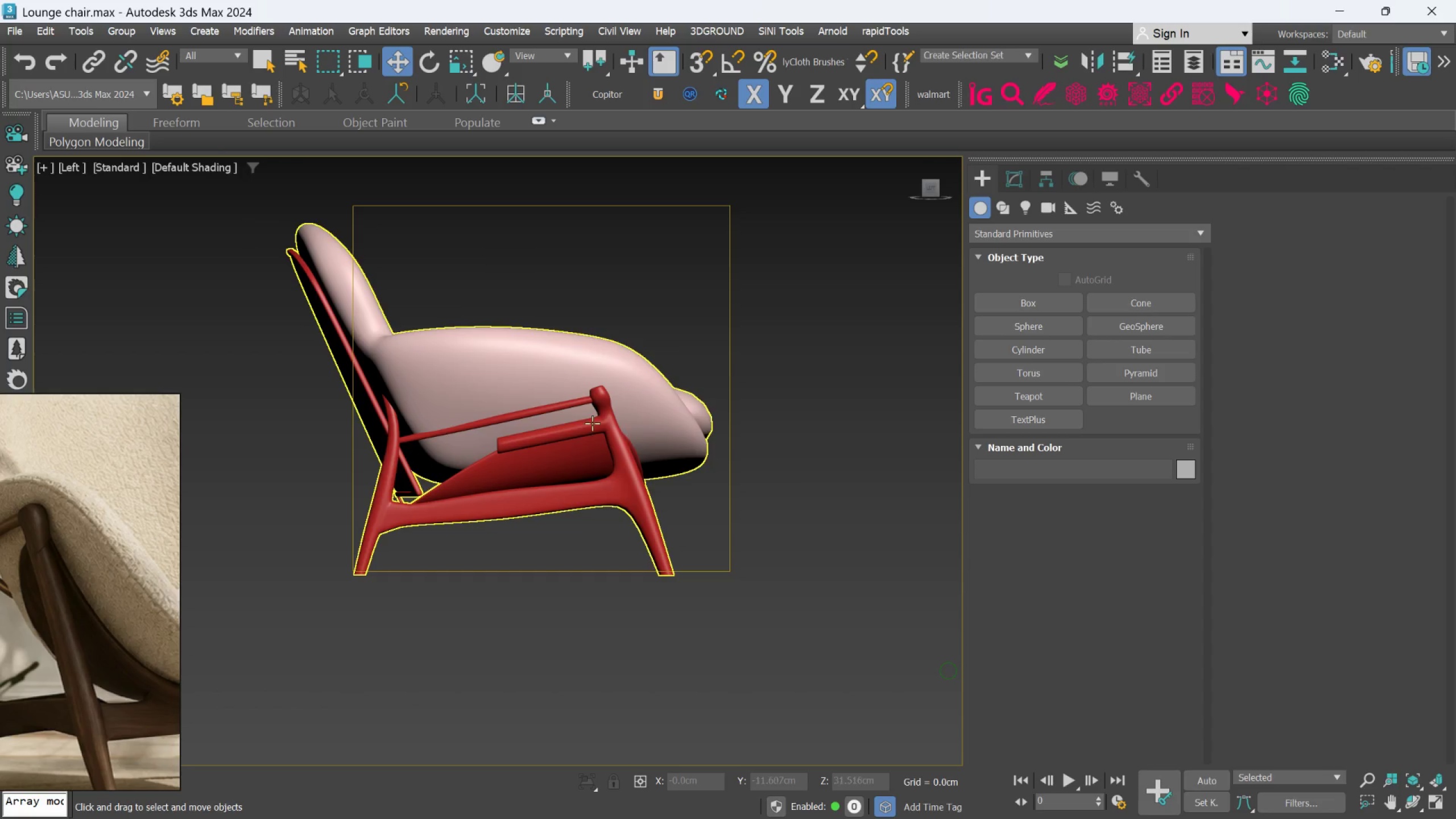 
left_click([586, 422])
 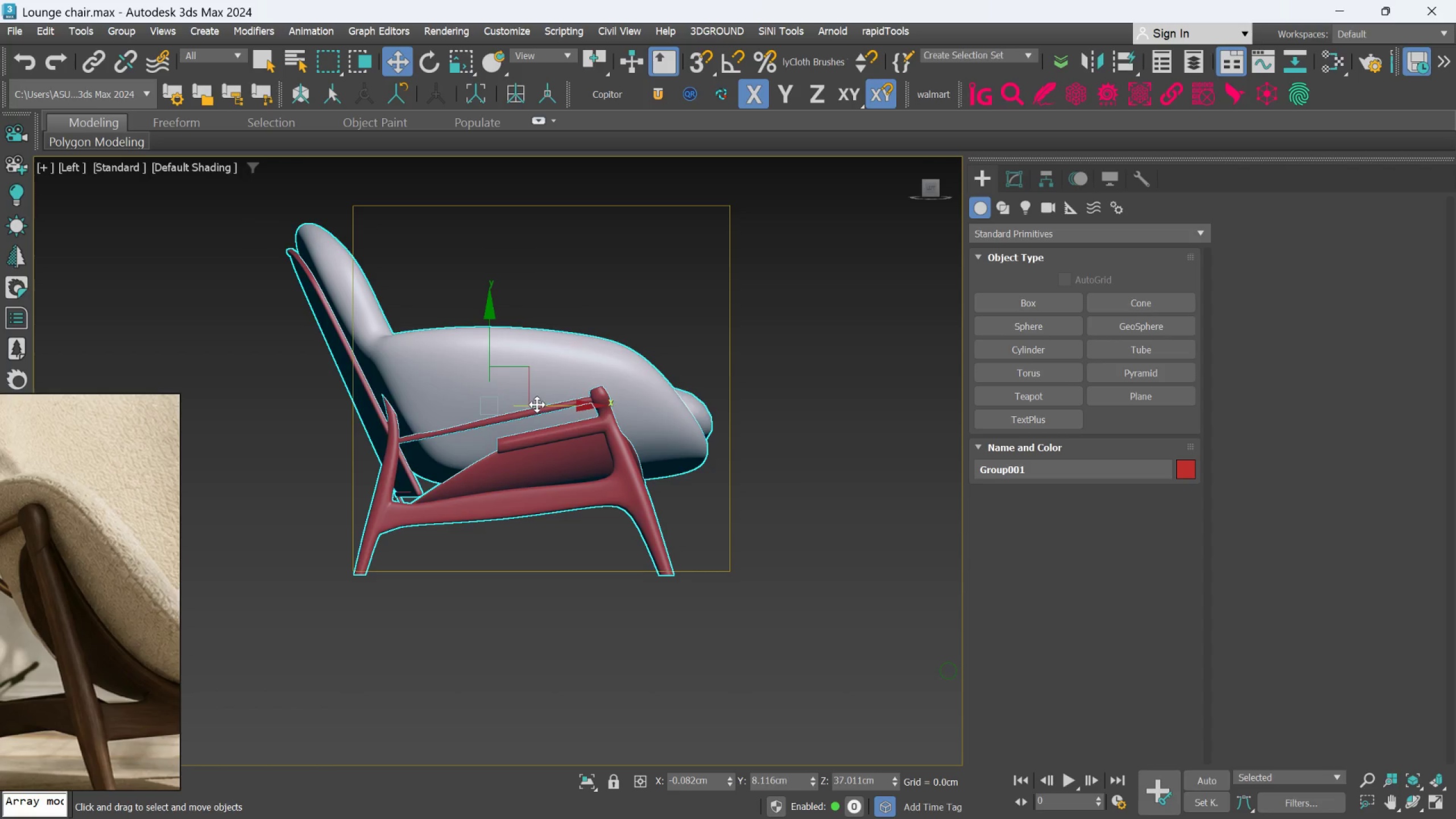 
left_click_drag(start_coordinate=[537, 404], to_coordinate=[558, 413])
 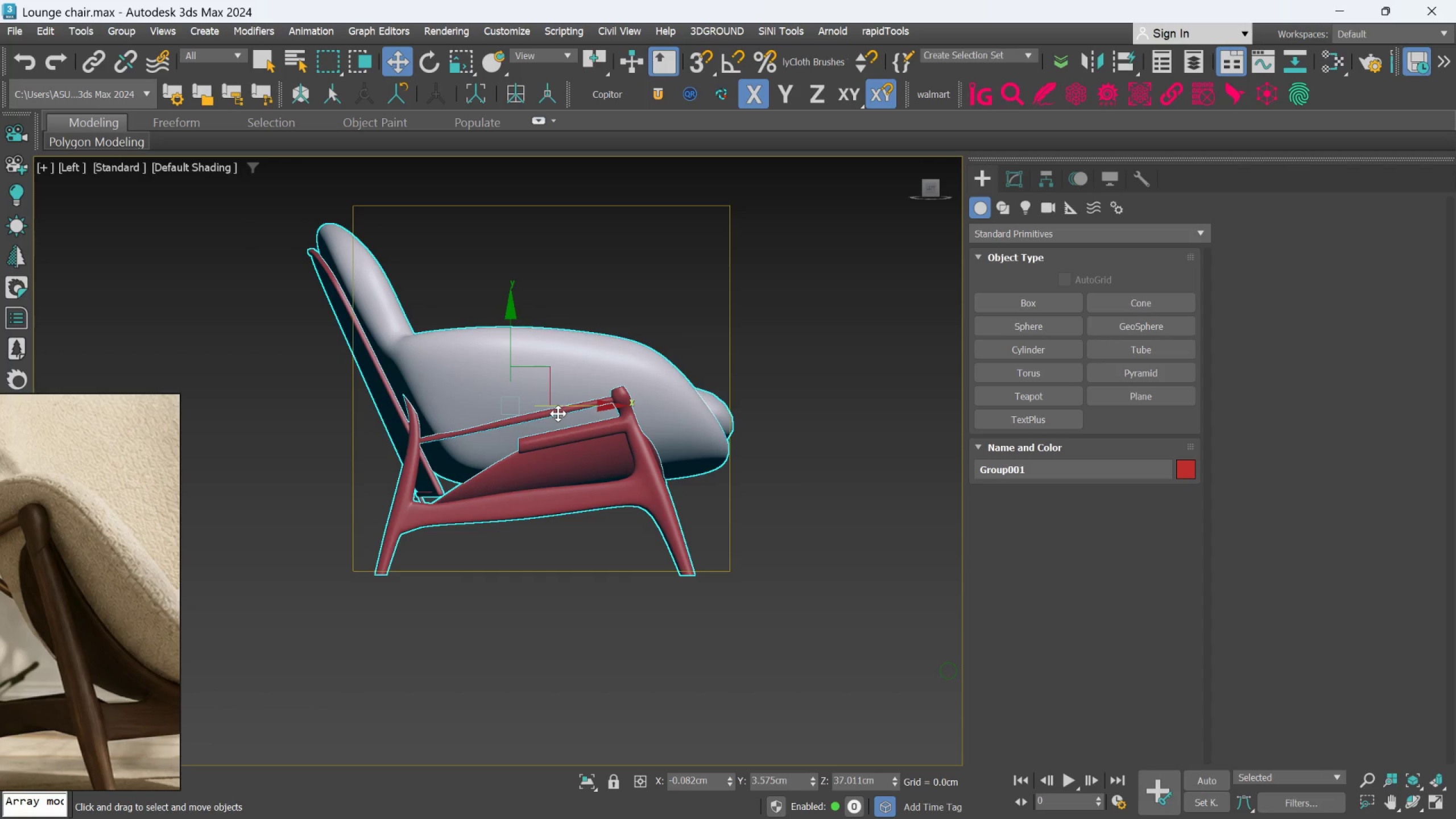 
key(R)
 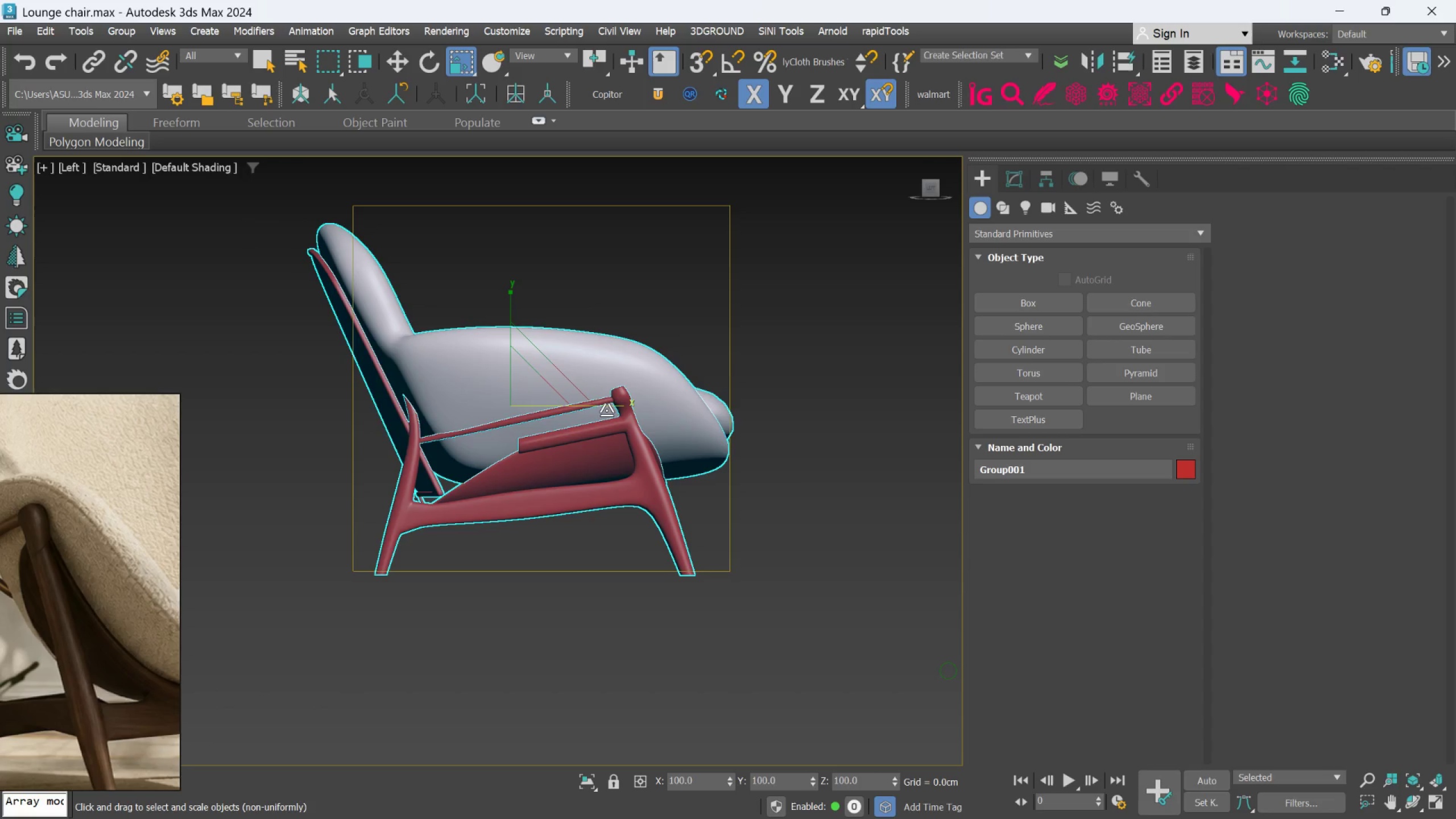 
left_click_drag(start_coordinate=[607, 410], to_coordinate=[603, 410])
 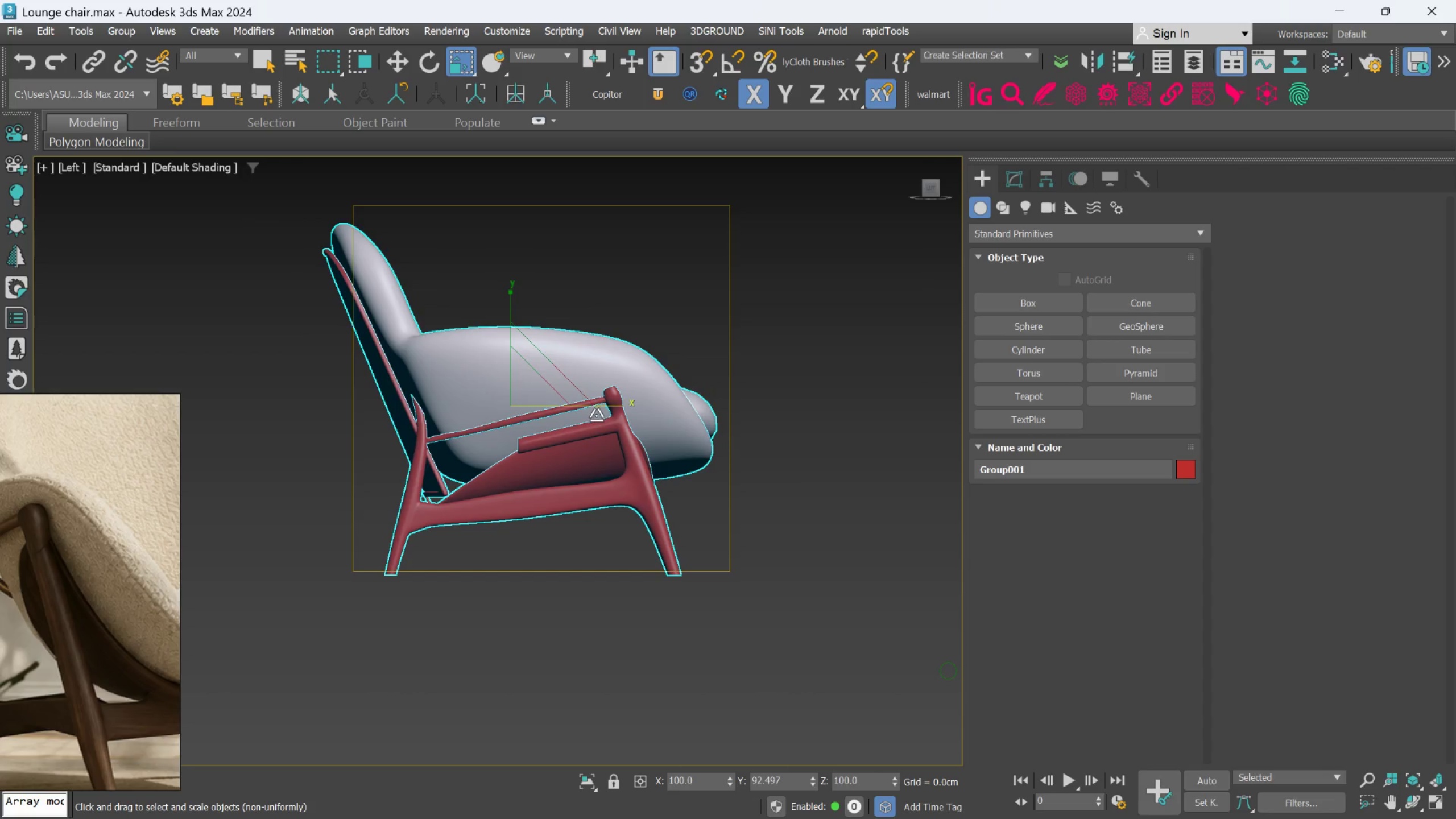 
key(W)
 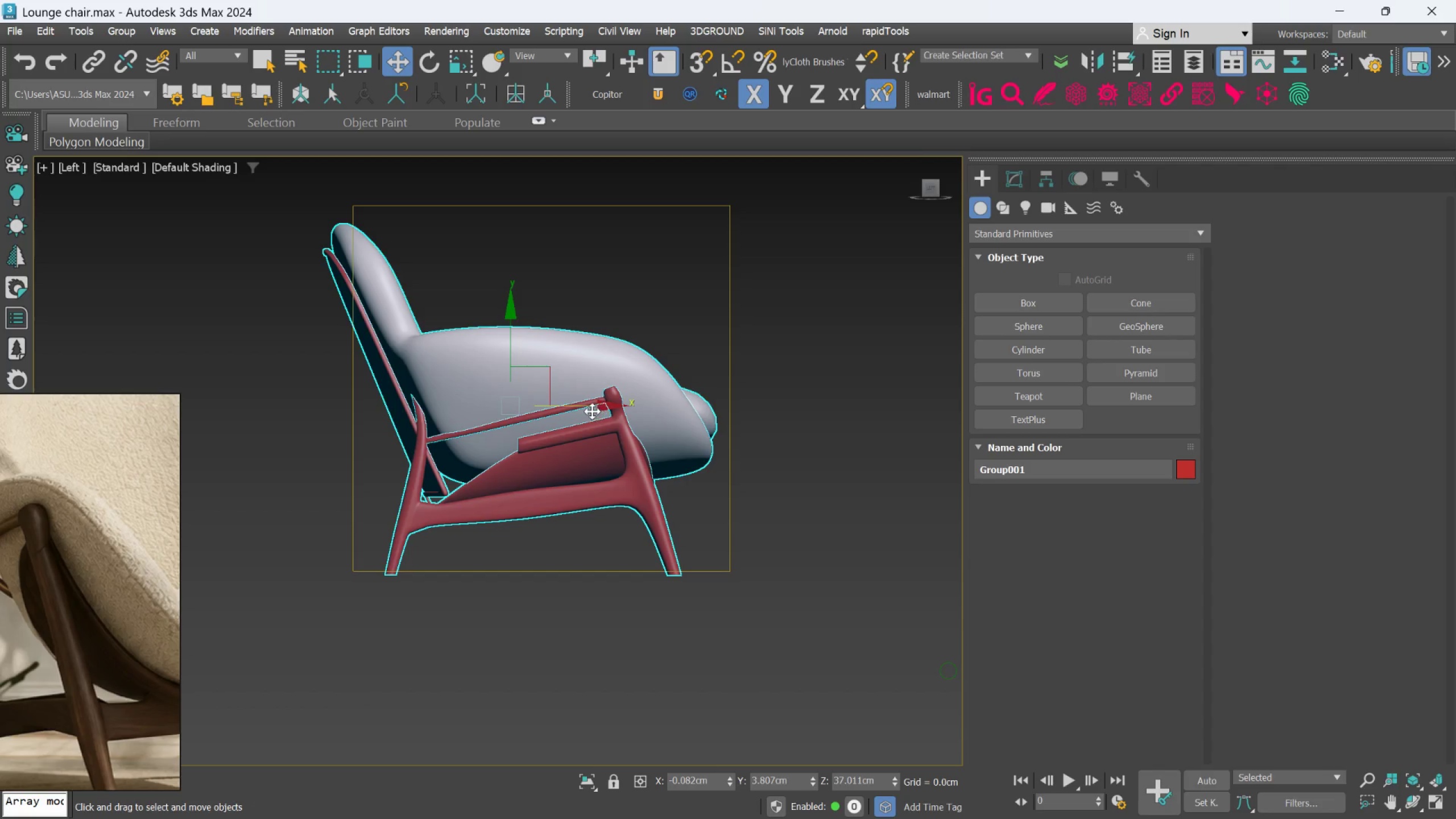 
left_click_drag(start_coordinate=[592, 411], to_coordinate=[607, 415])
 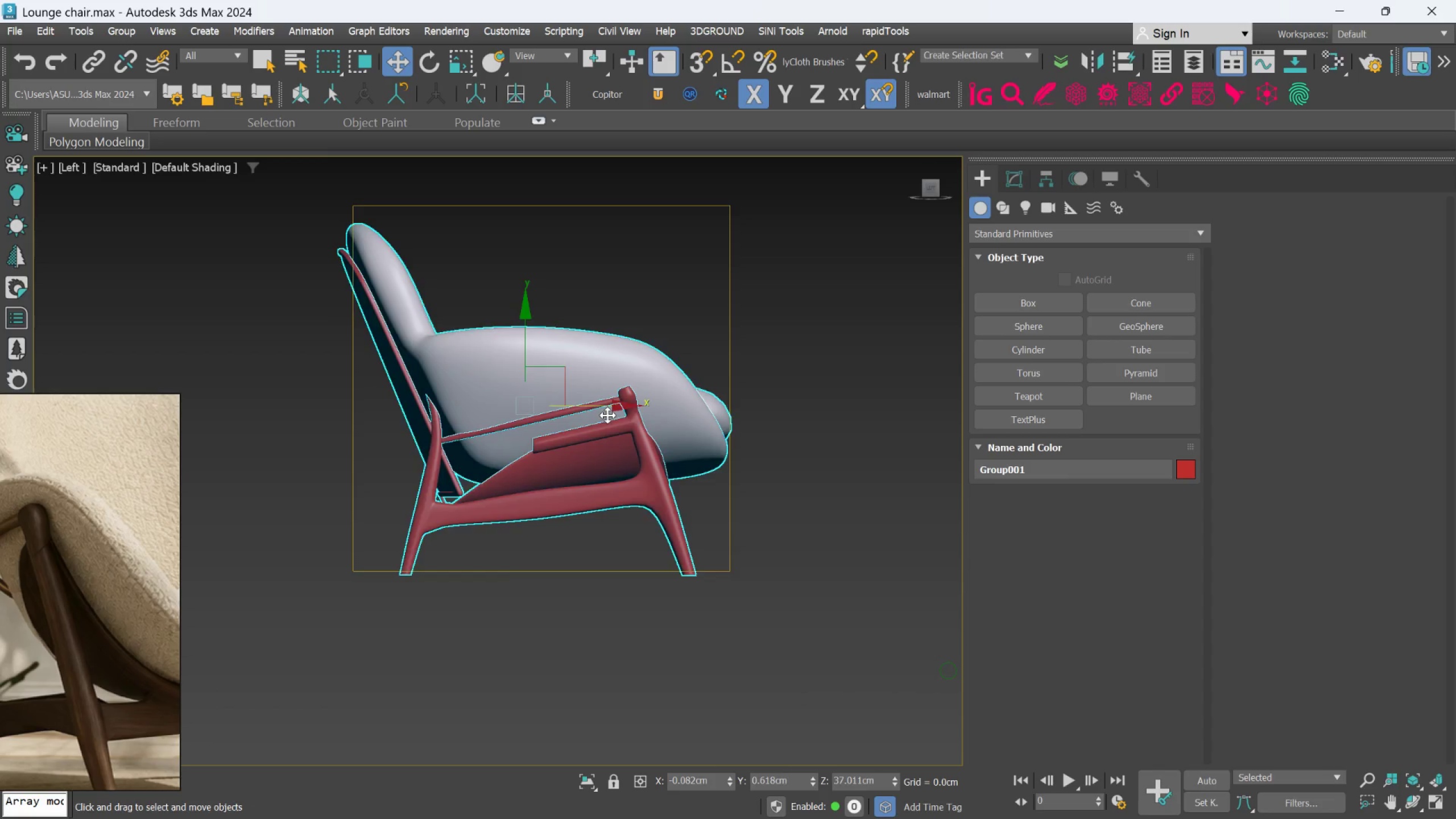 
hold_key(key=AltLeft, duration=1.05)
 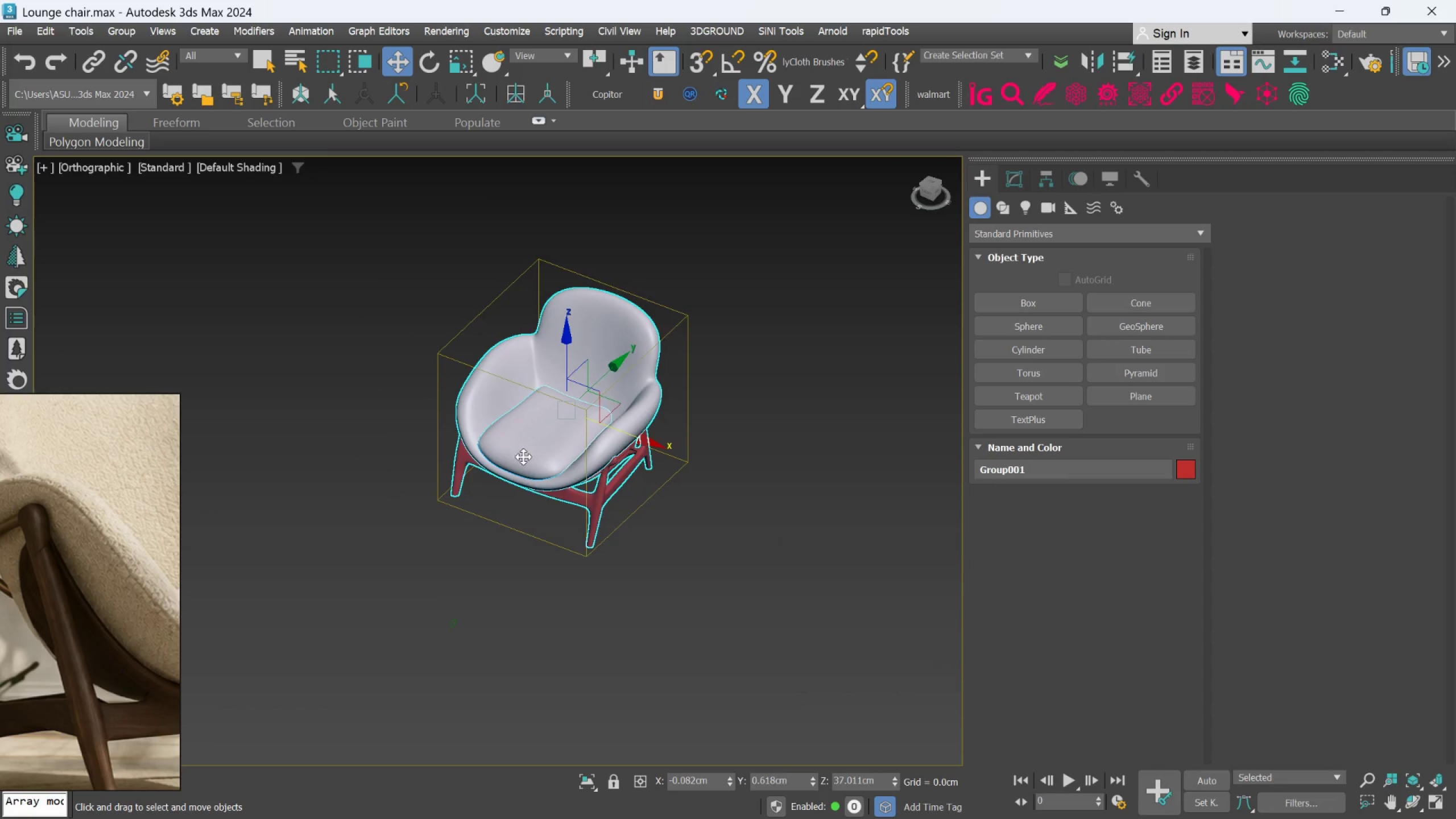 
scroll: coordinate [607, 415], scroll_direction: down, amount: 2.0
 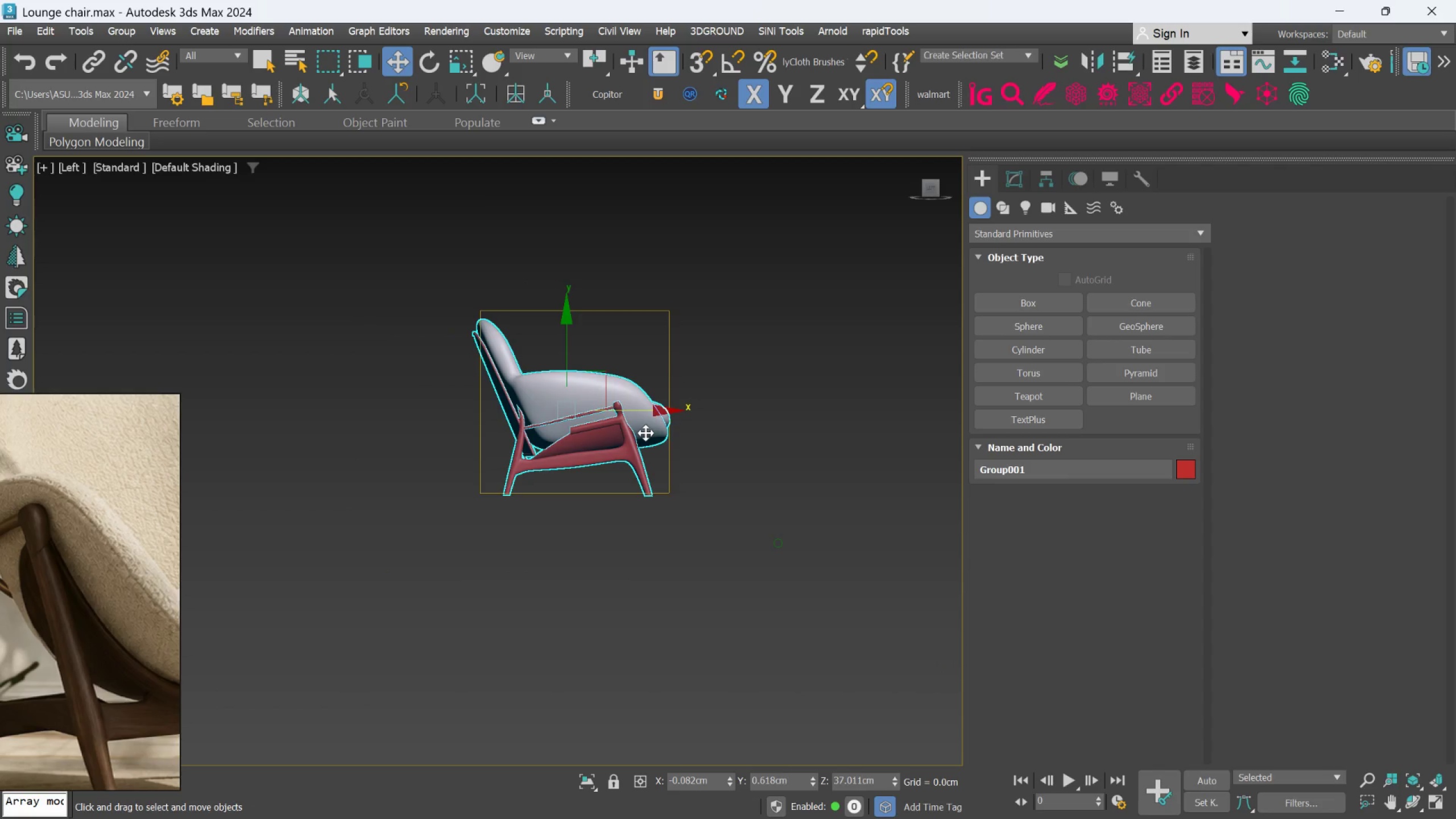 
hold_key(key=AltLeft, duration=0.88)
 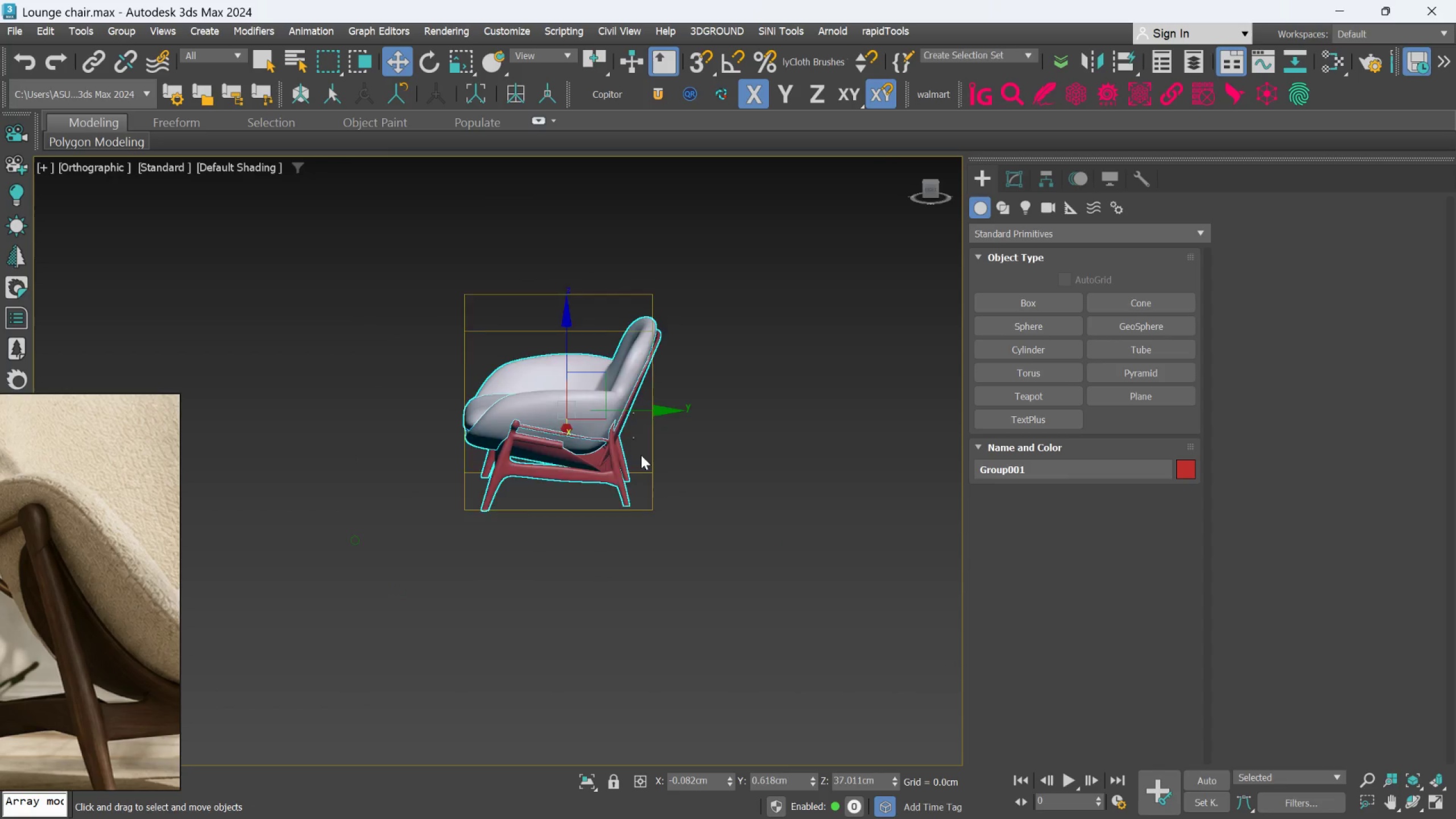 
key(Alt+AltLeft)
 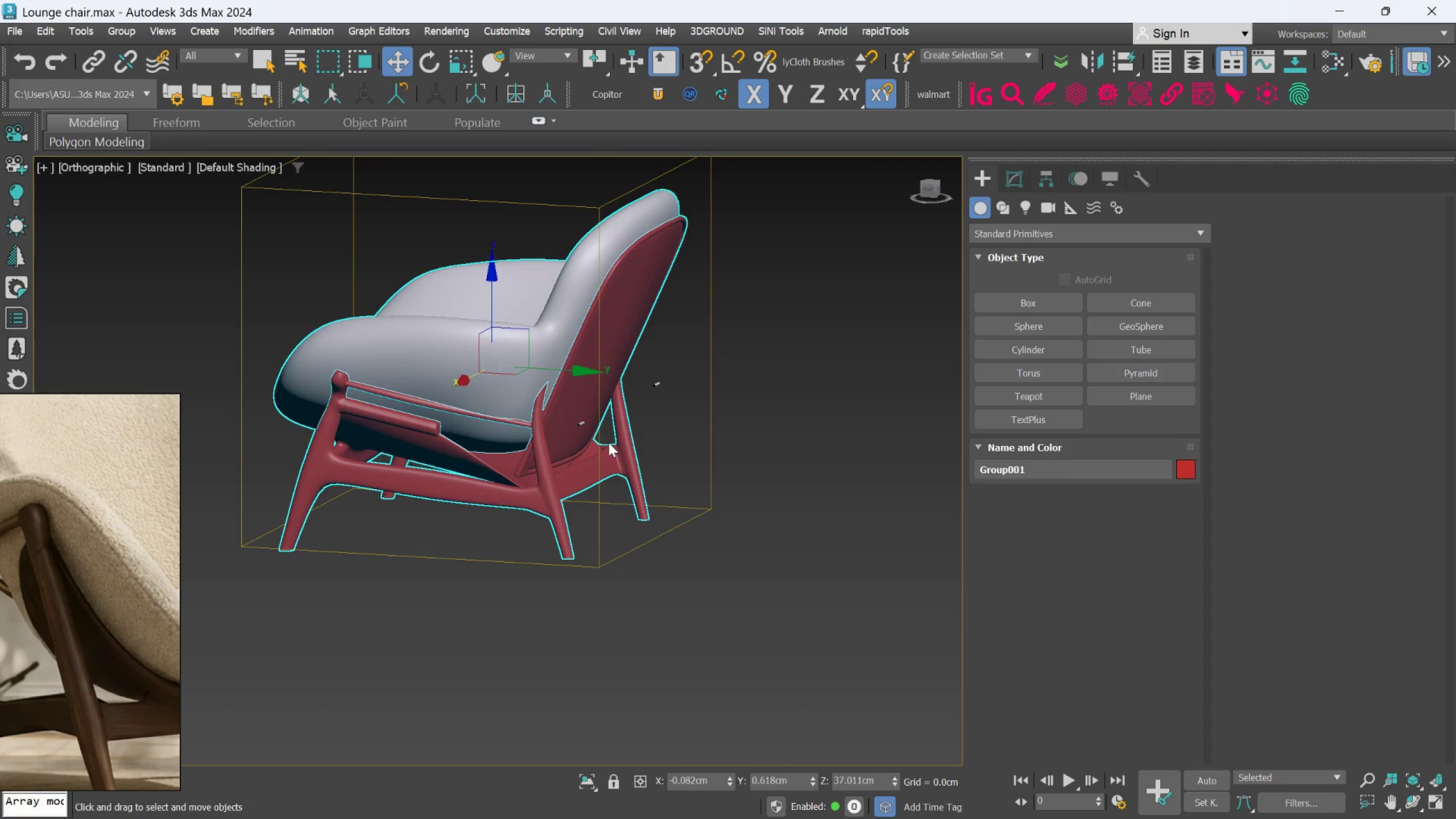 
scroll: coordinate [604, 429], scroll_direction: up, amount: 4.0
 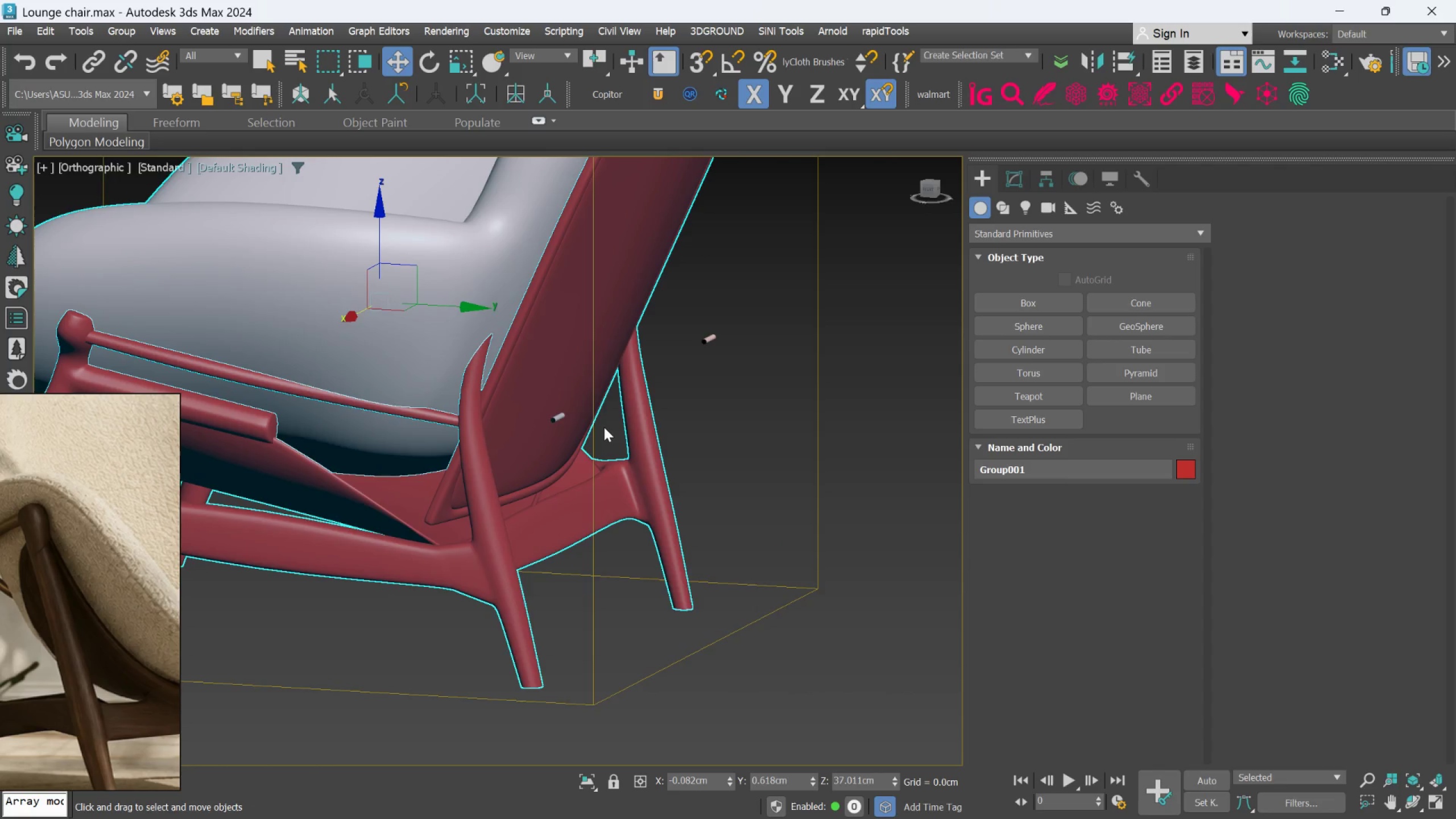 
key(Control+Z)
 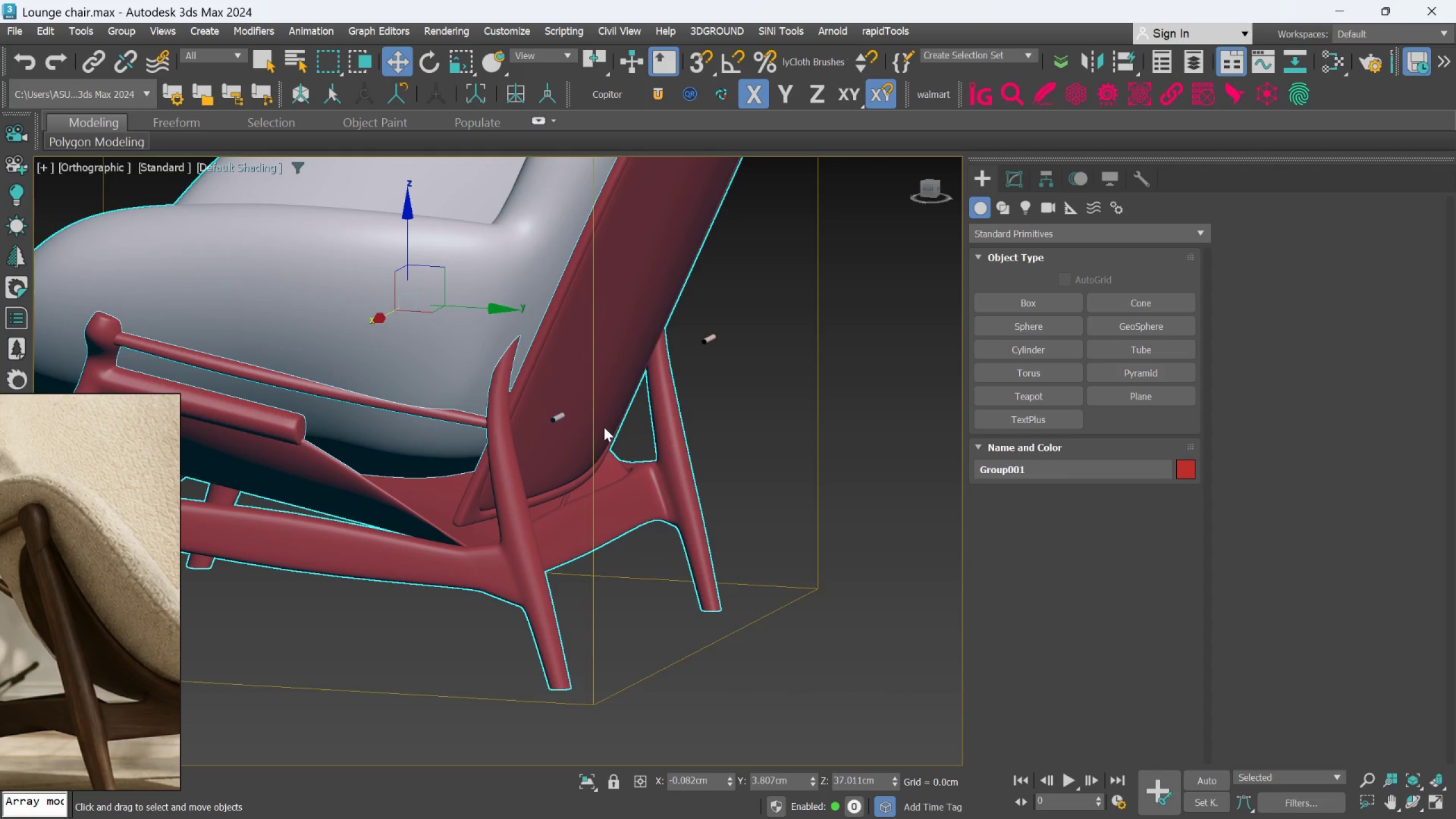 
key(Control+Z)
 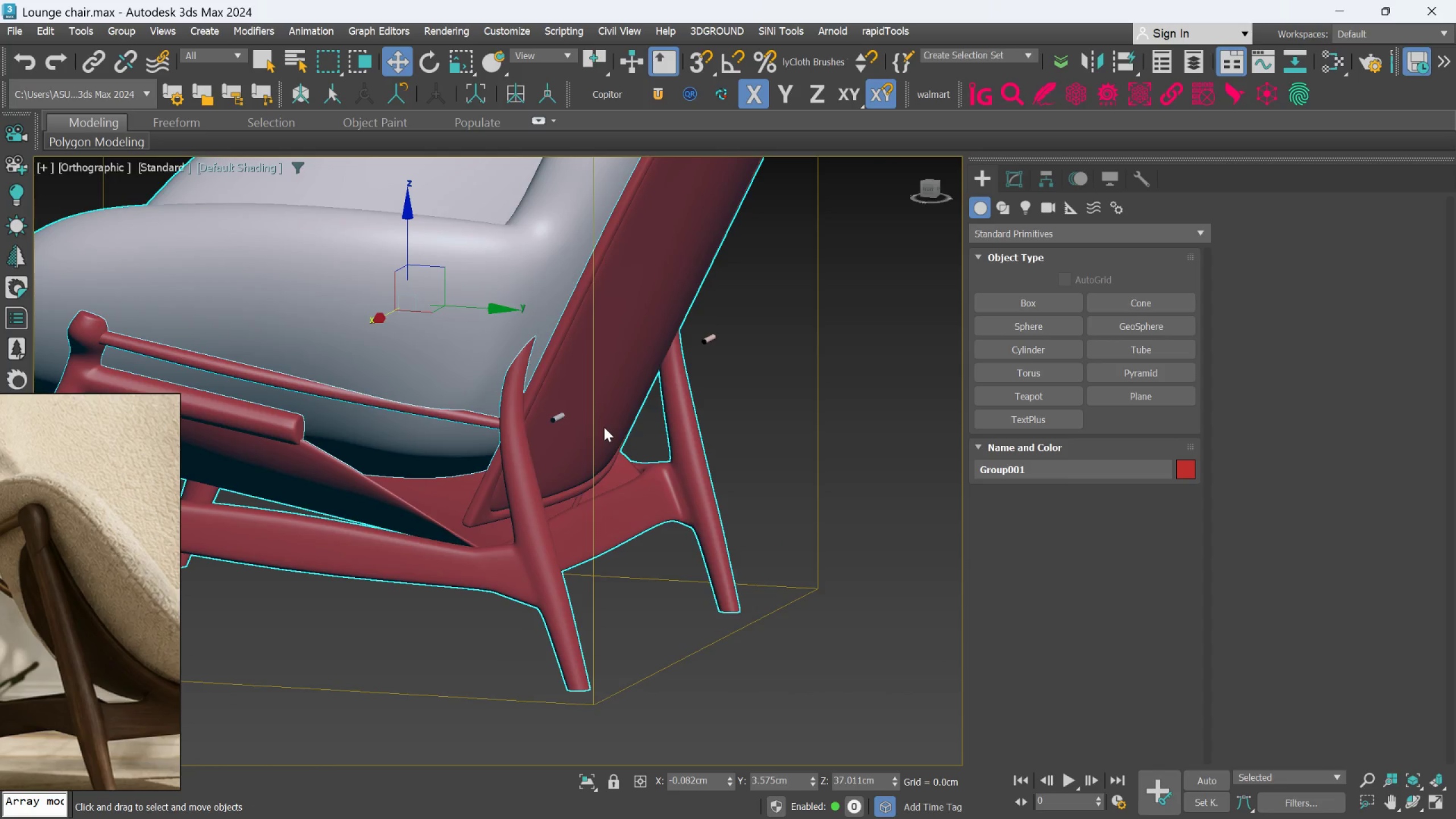 
key(Control+Z)
 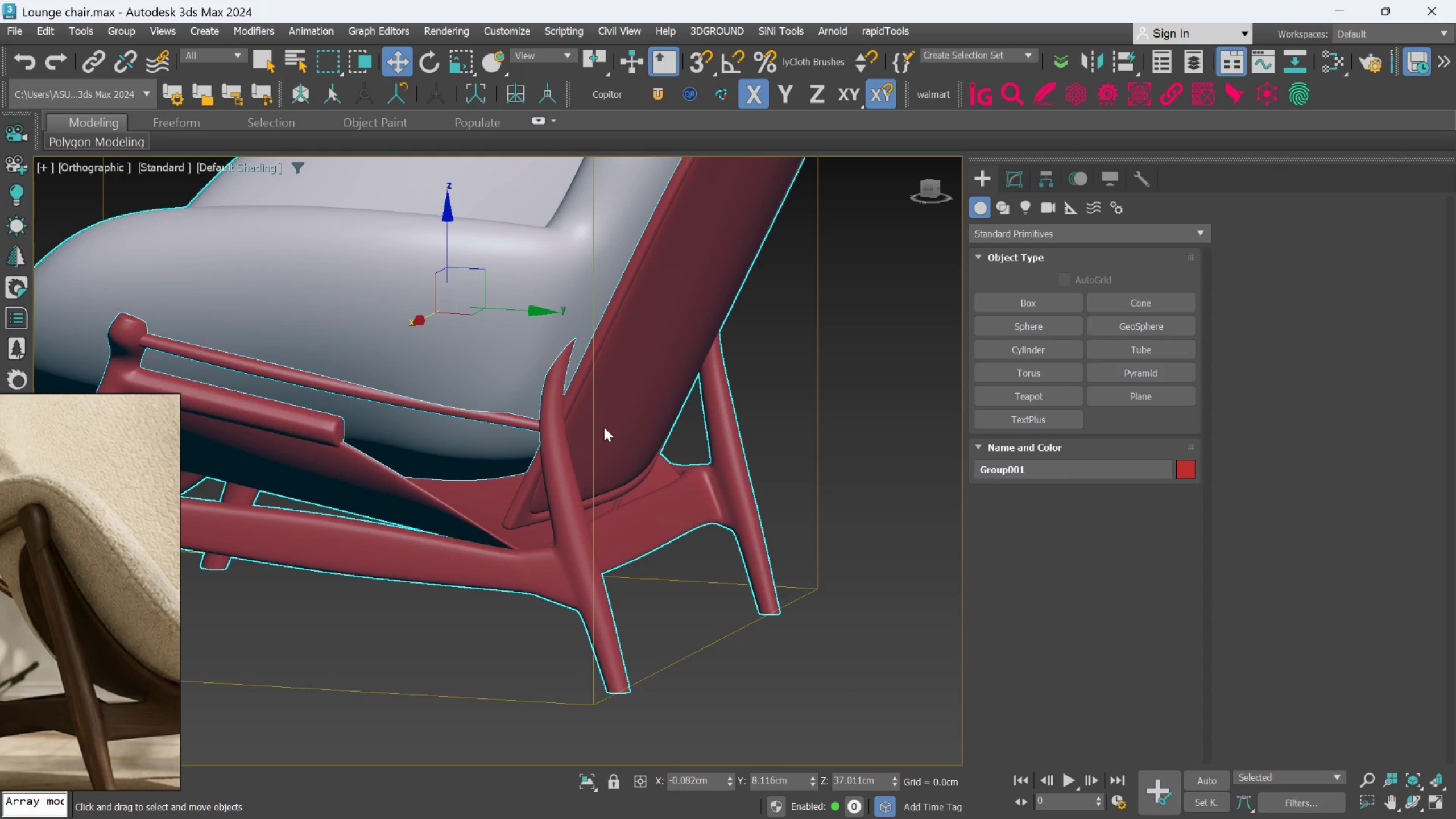 
hold_key(key=AltLeft, duration=0.91)
 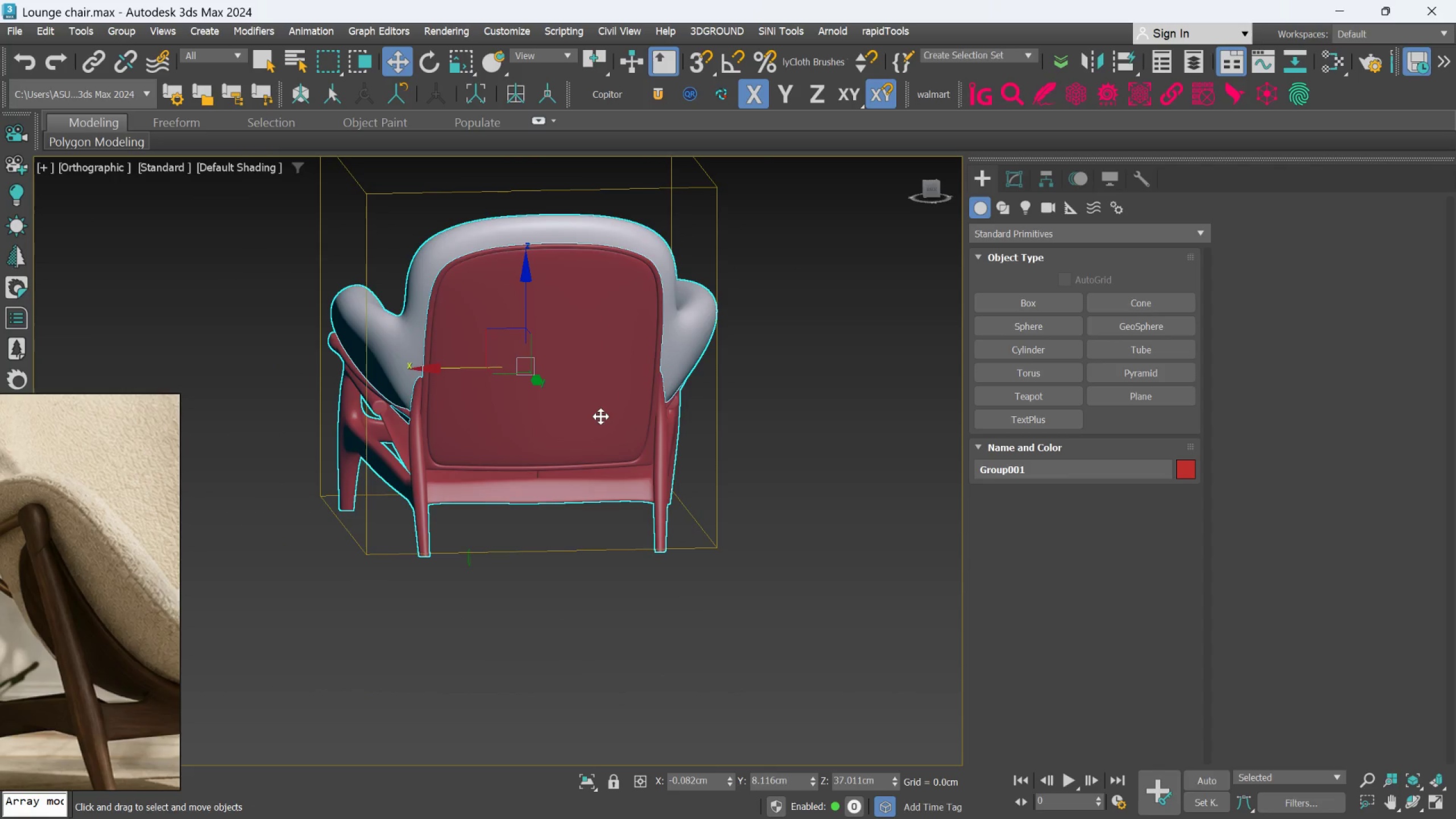 
scroll: coordinate [604, 427], scroll_direction: down, amount: 2.0
 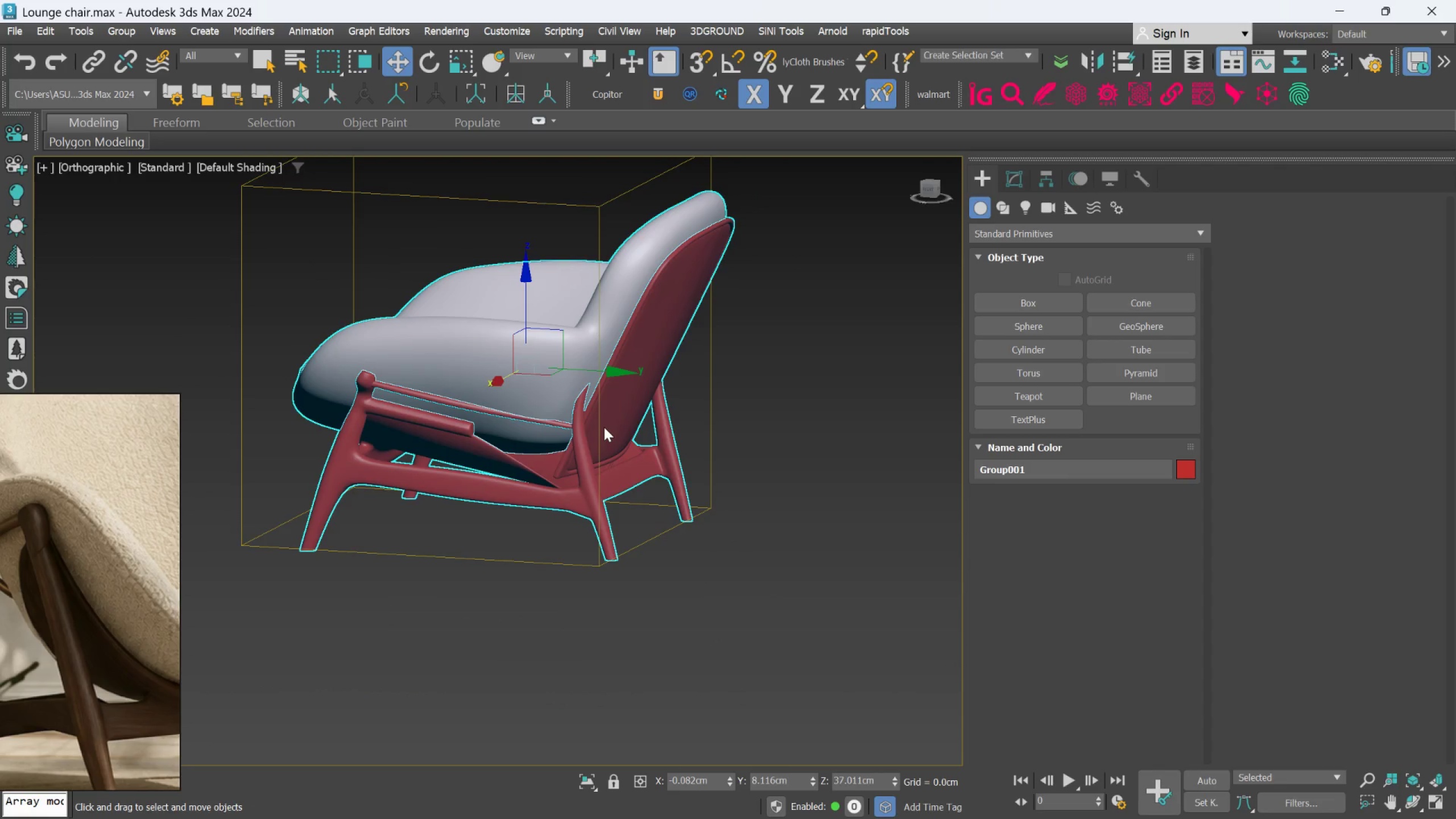 
hold_key(key=AltLeft, duration=6.58)
 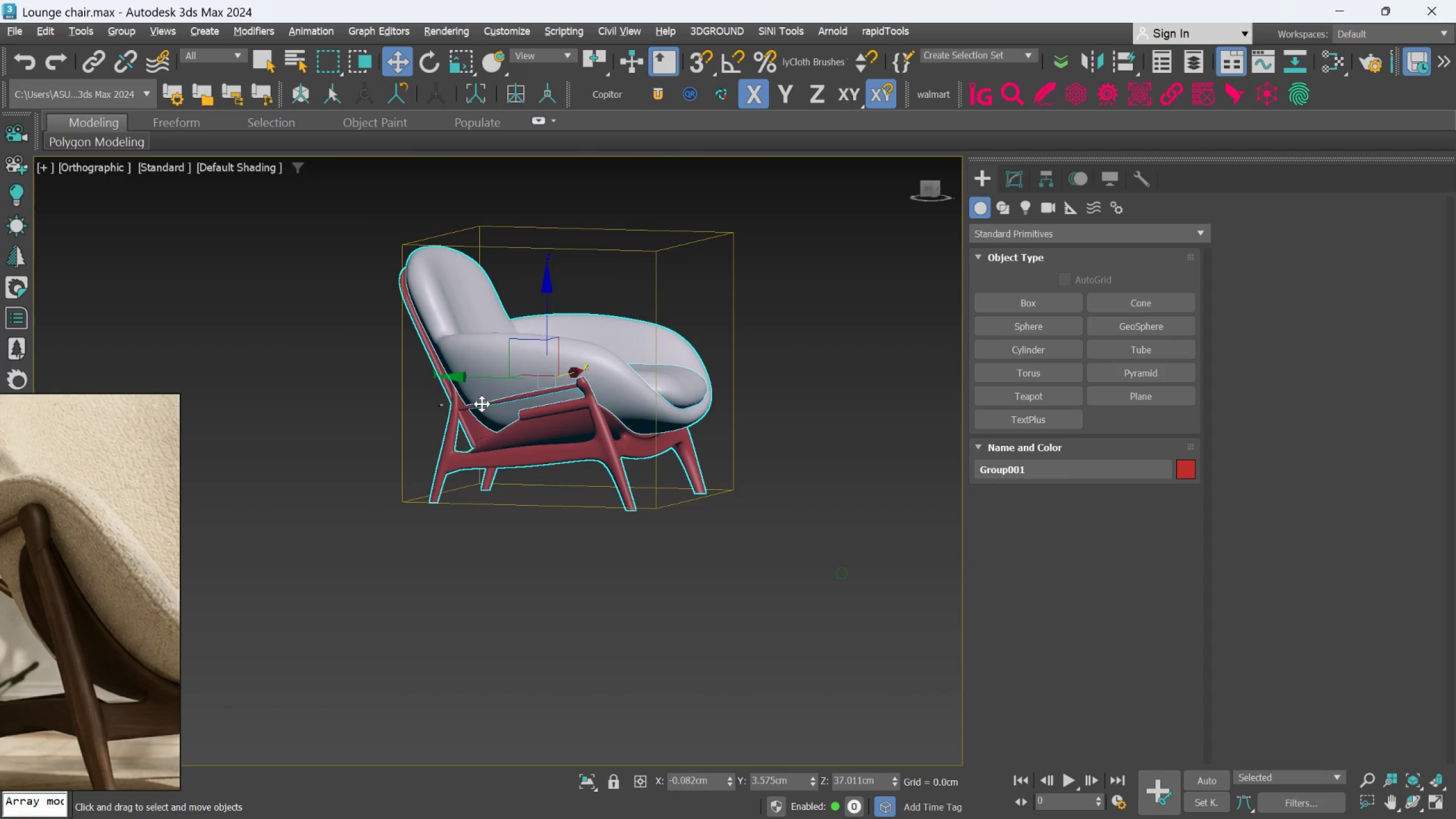 
key(Control+Y)
 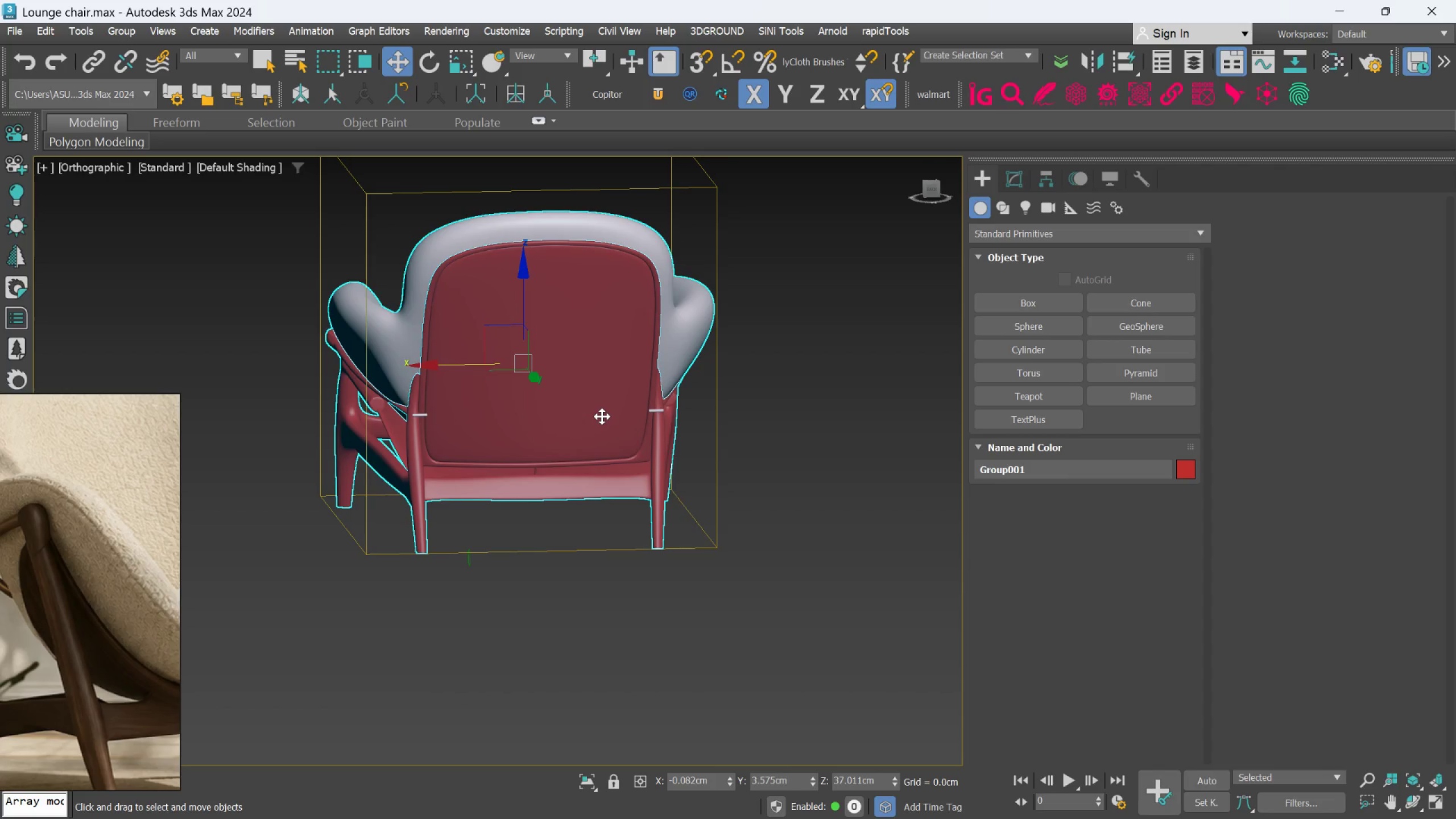 
hold_key(key=AltLeft, duration=0.88)
 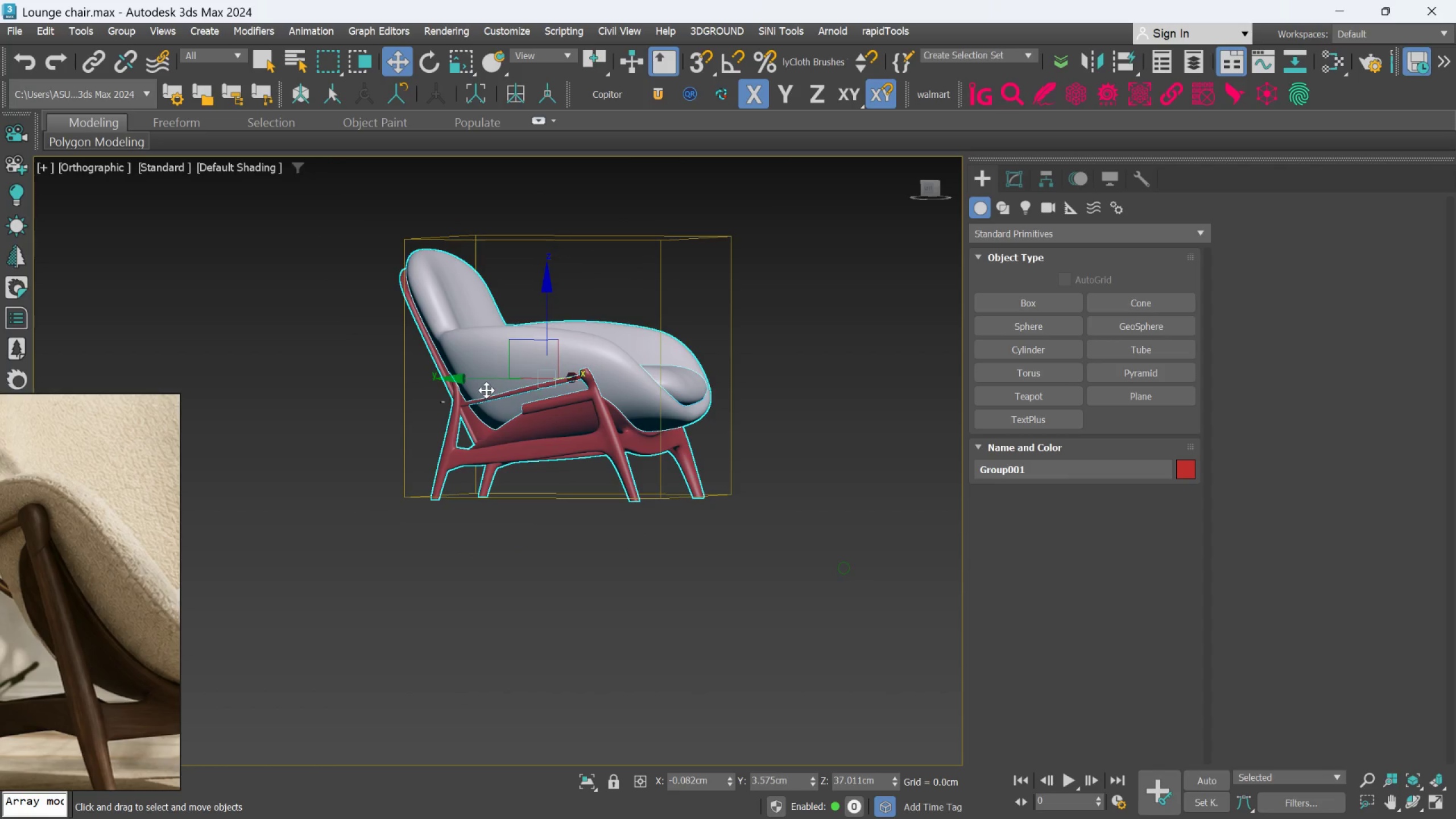 
scroll: coordinate [603, 416], scroll_direction: down, amount: 1.0
 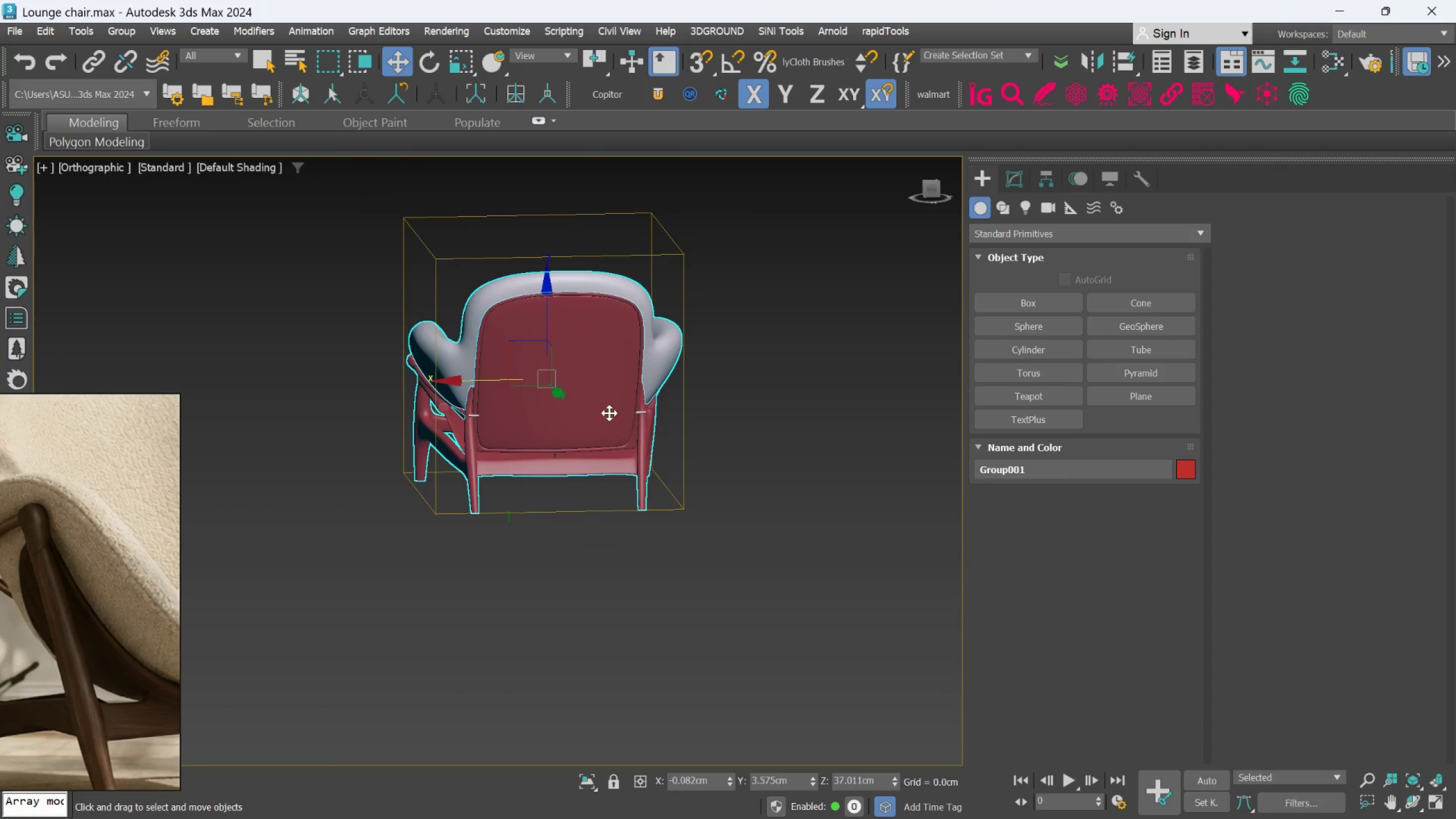 
hold_key(key=AltLeft, duration=8.47)
 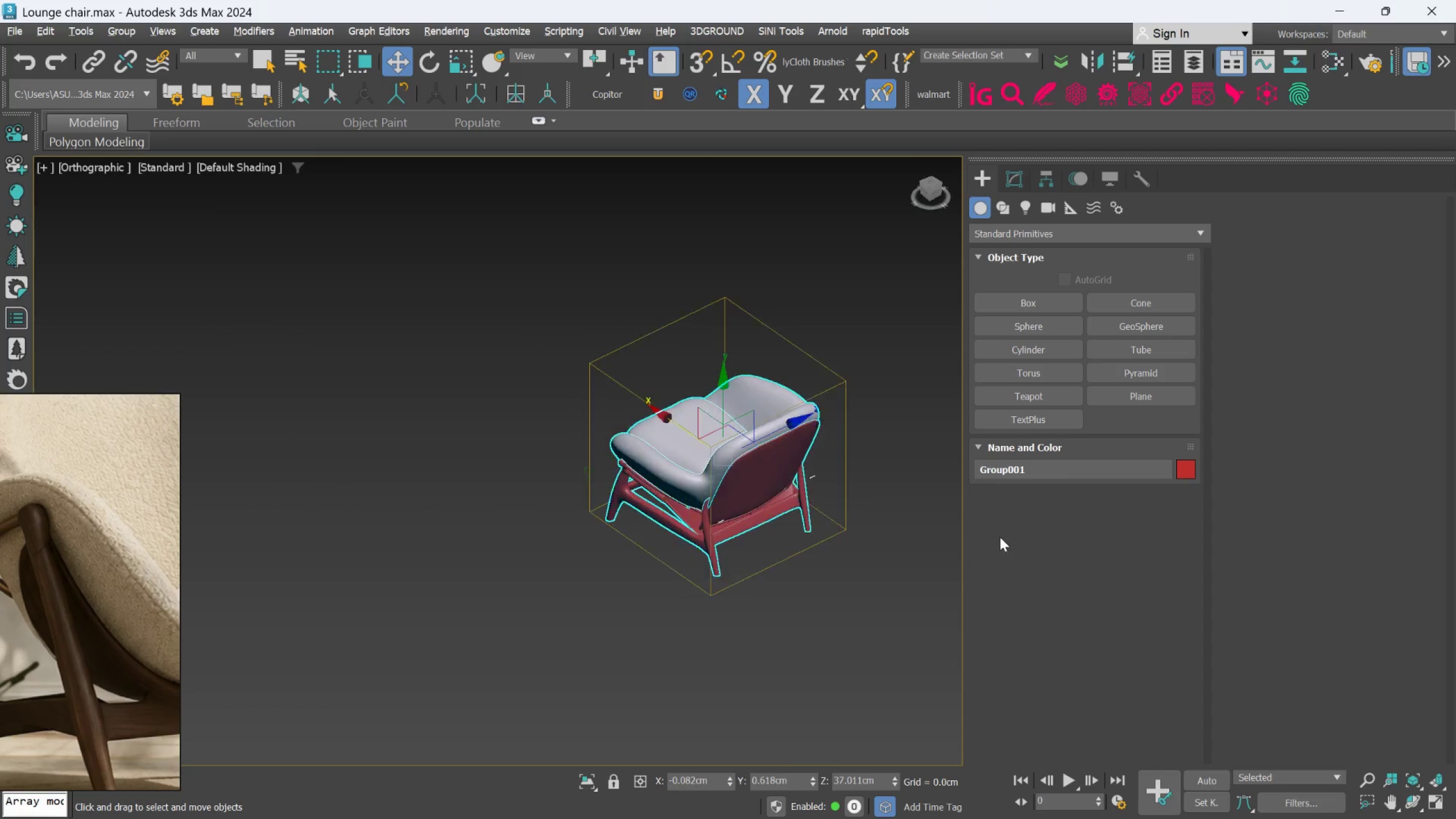 
key(L)
 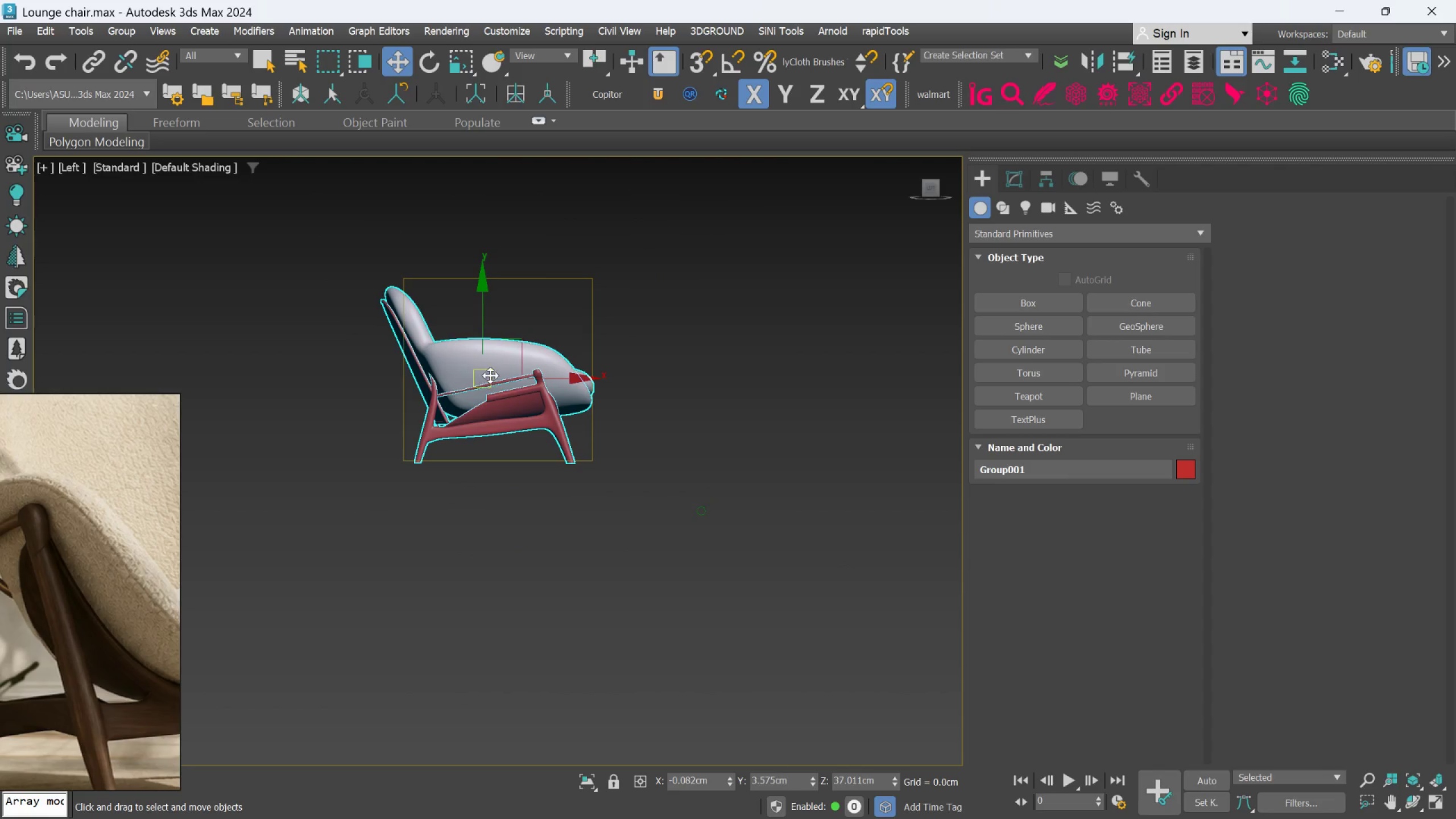 
scroll: coordinate [491, 371], scroll_direction: up, amount: 3.0
 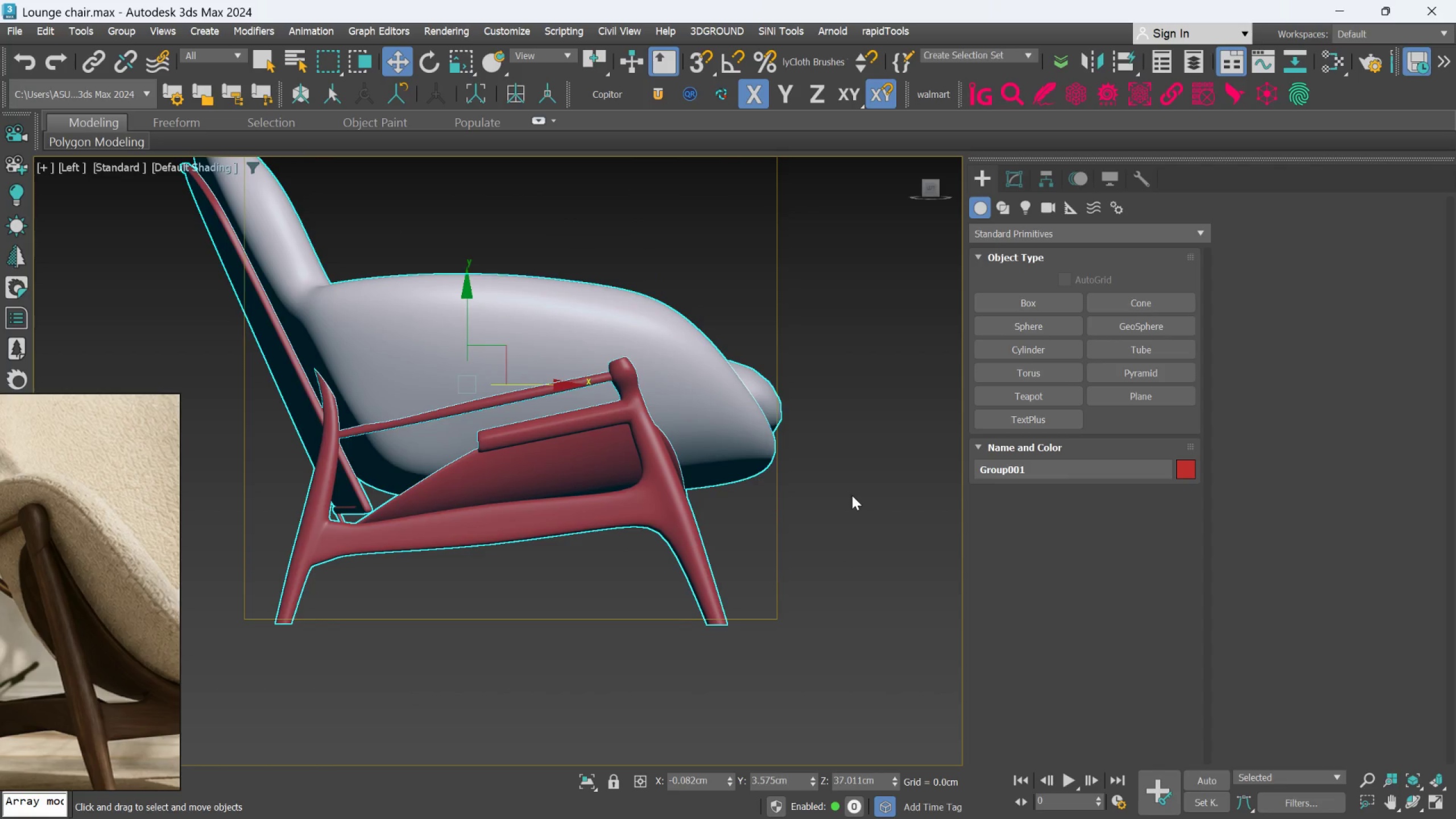 
hold_key(key=ControlLeft, duration=1.51)
 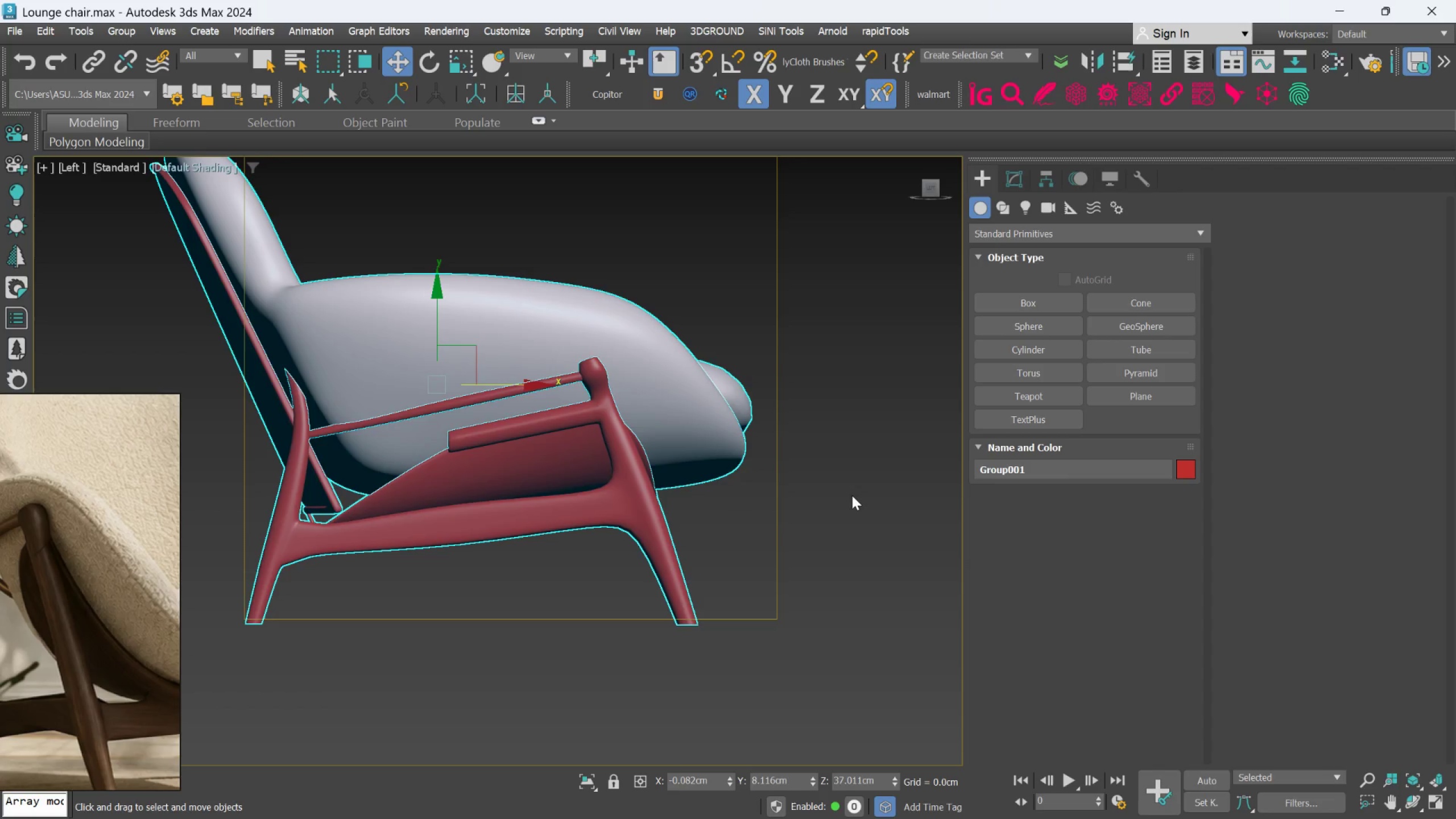 
key(Control+Z)
 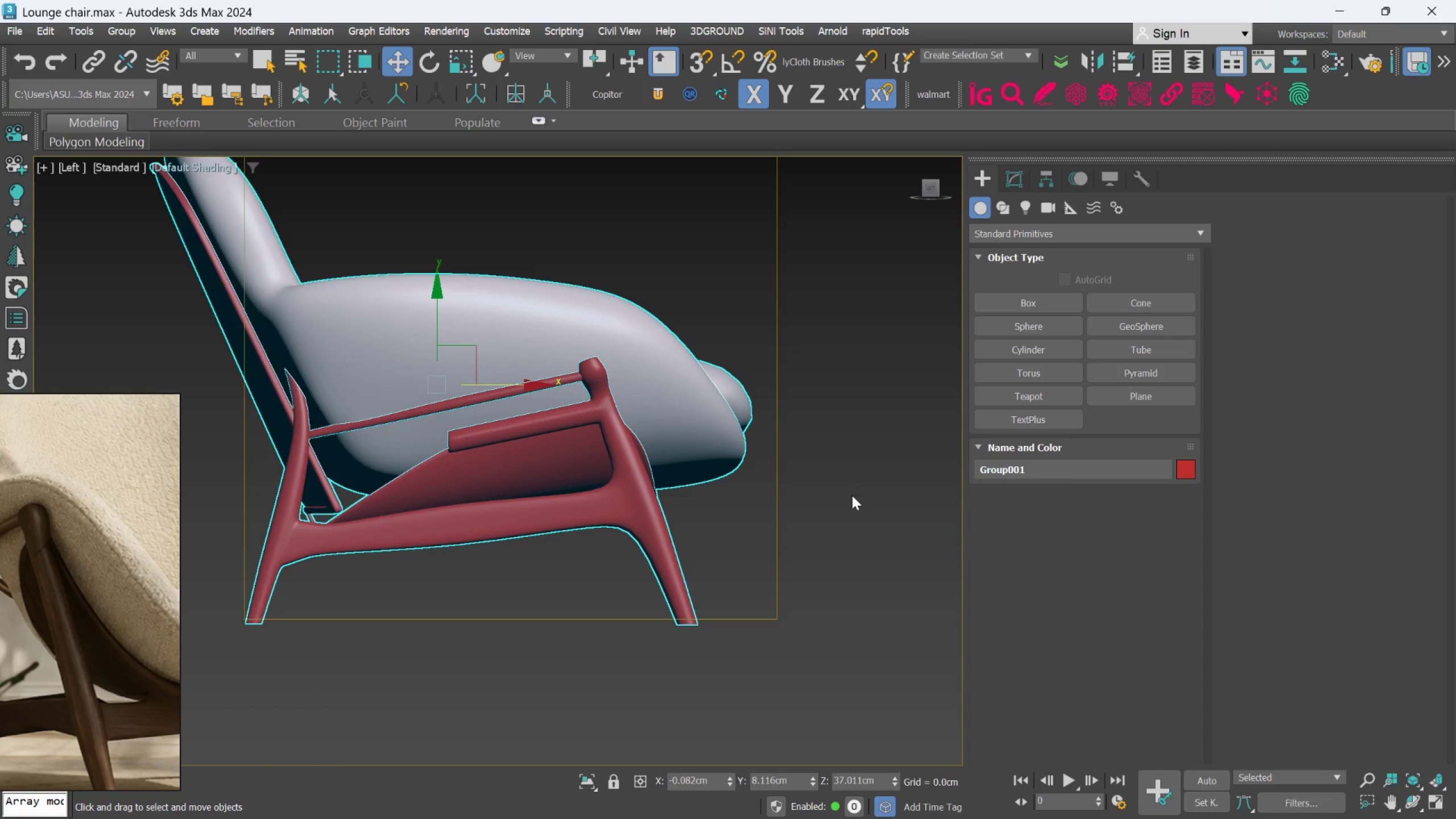 
key(Control+Y)
 